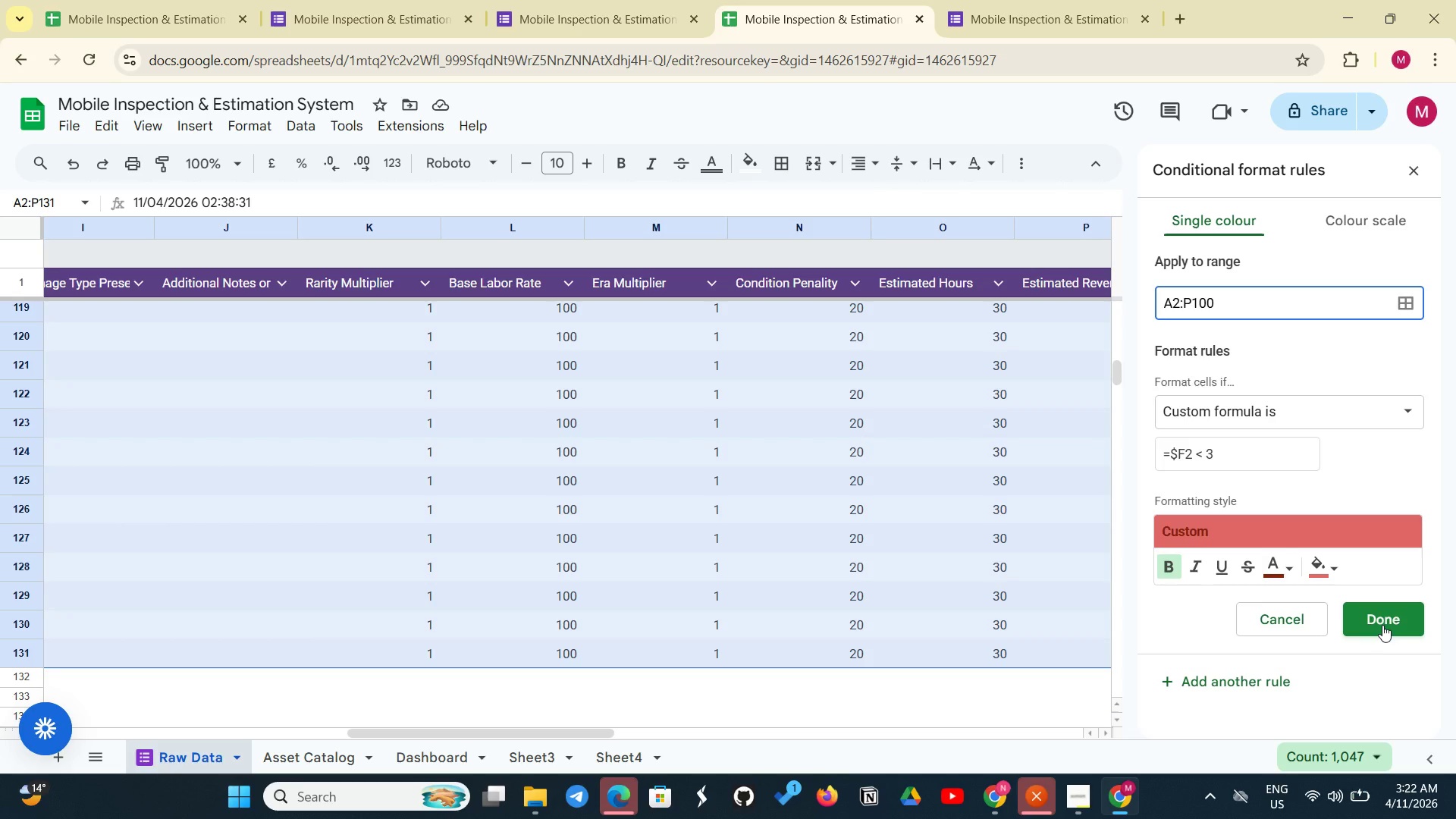 
left_click([1381, 623])
 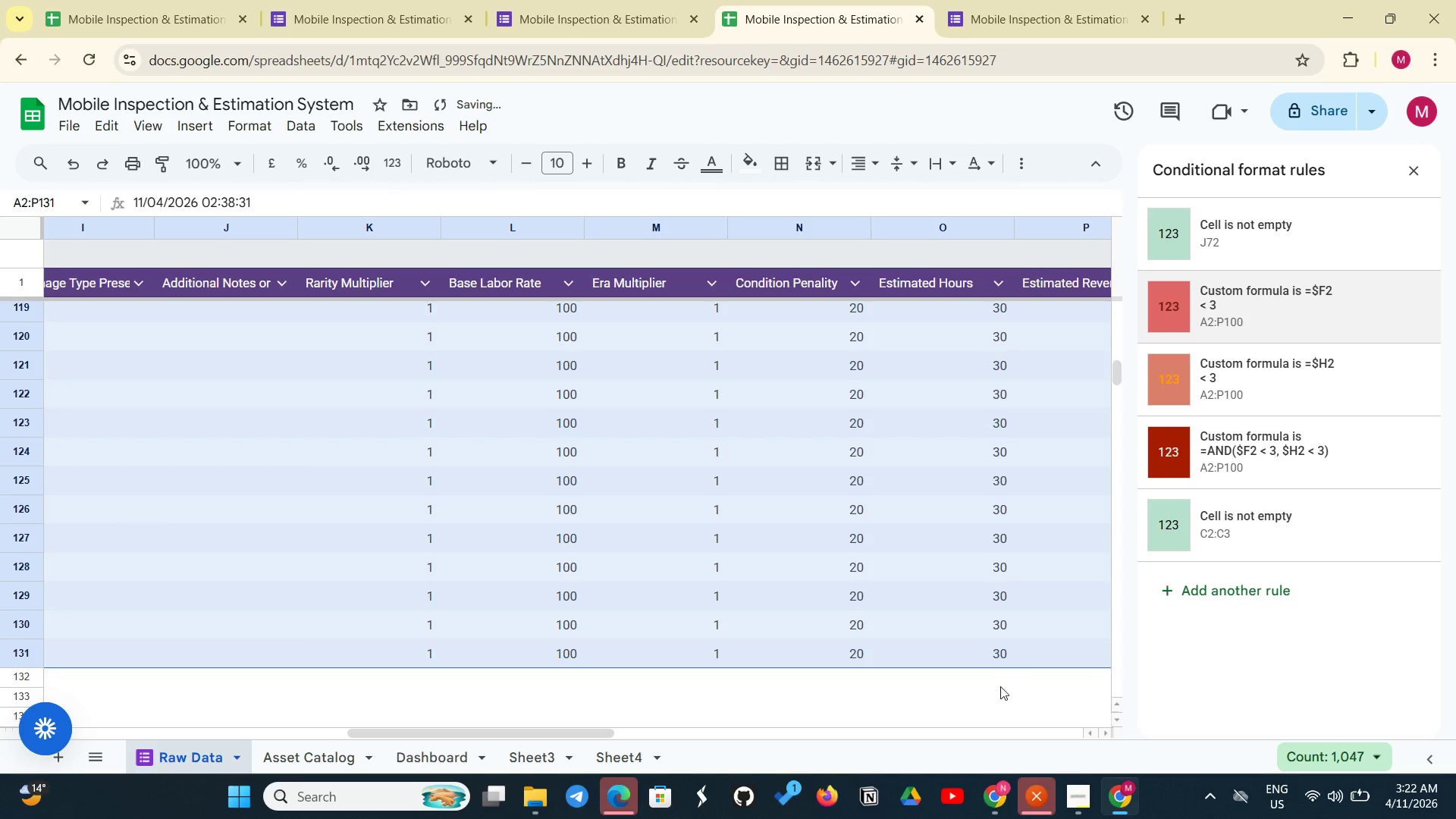 
left_click([996, 692])
 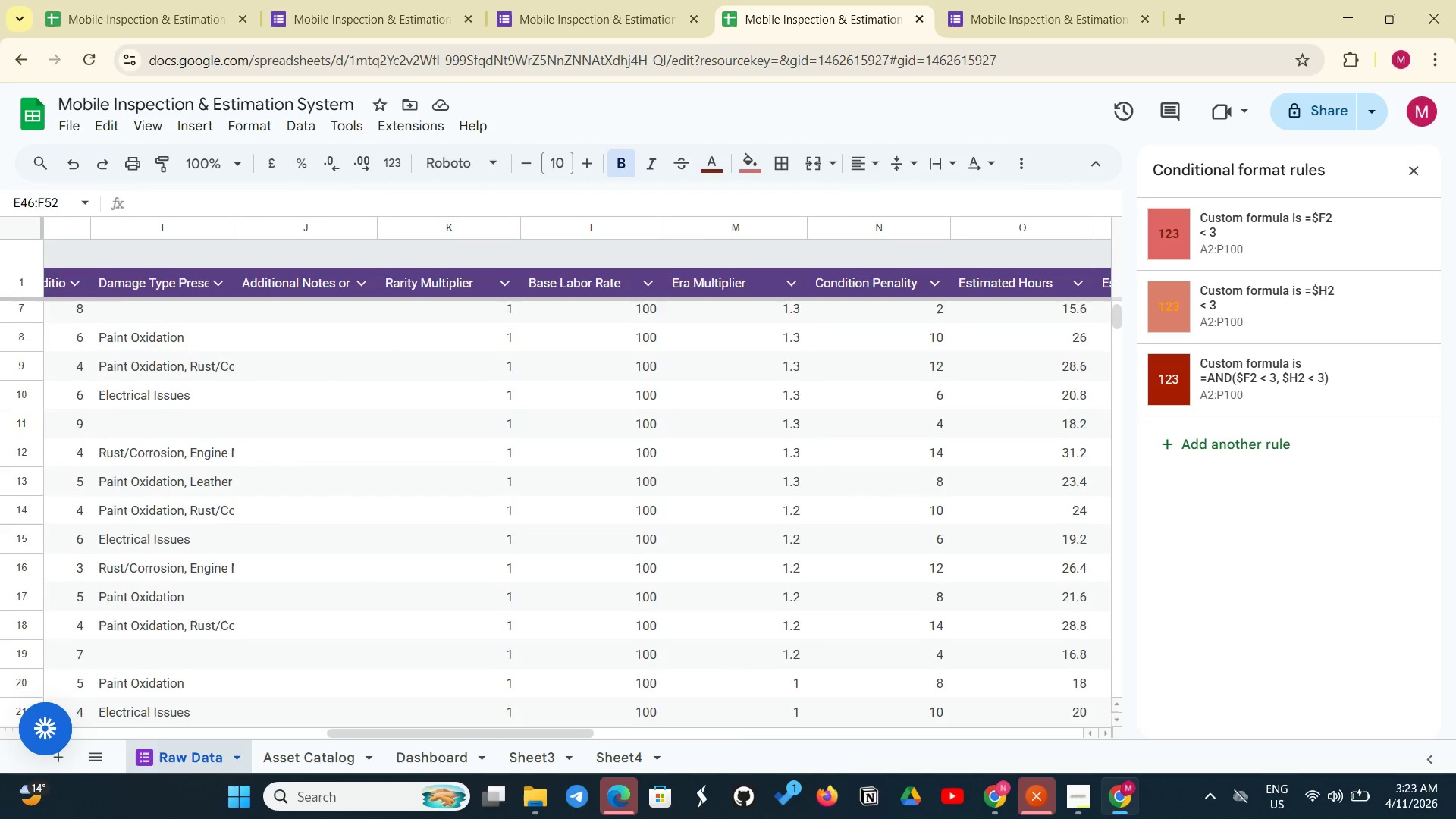 
wait(22.8)
 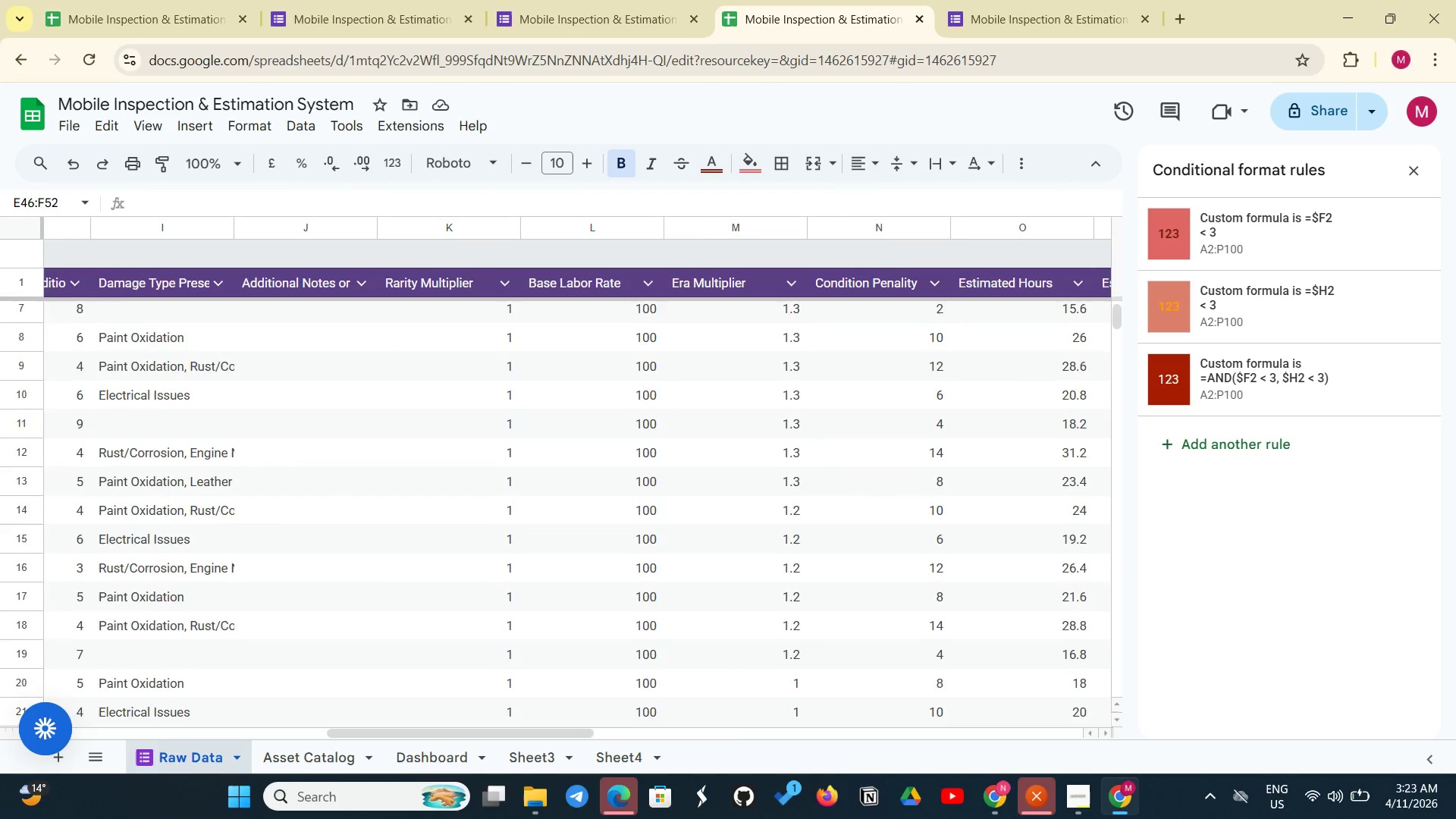 
left_click([1240, 243])
 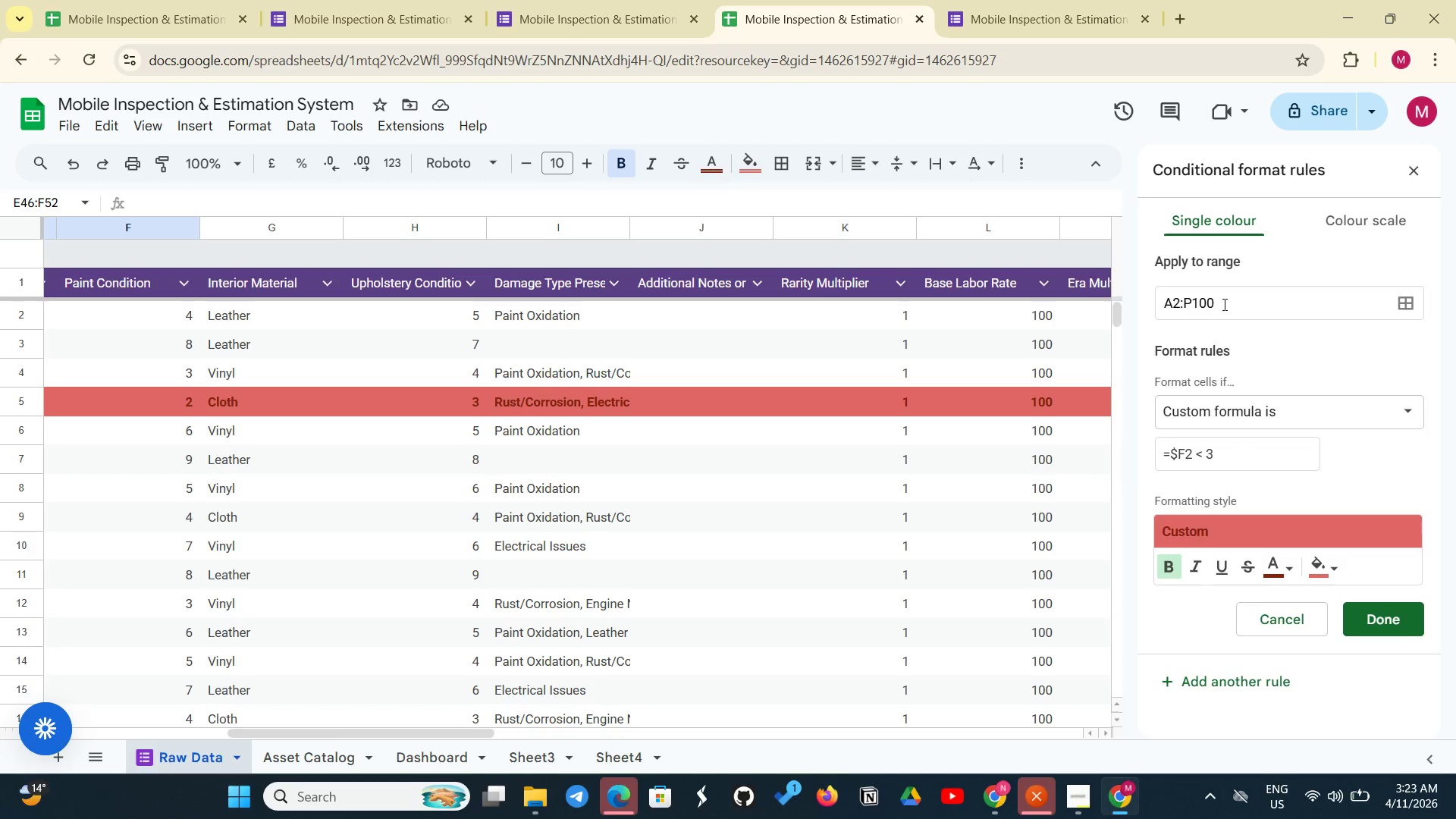 
left_click([1225, 304])
 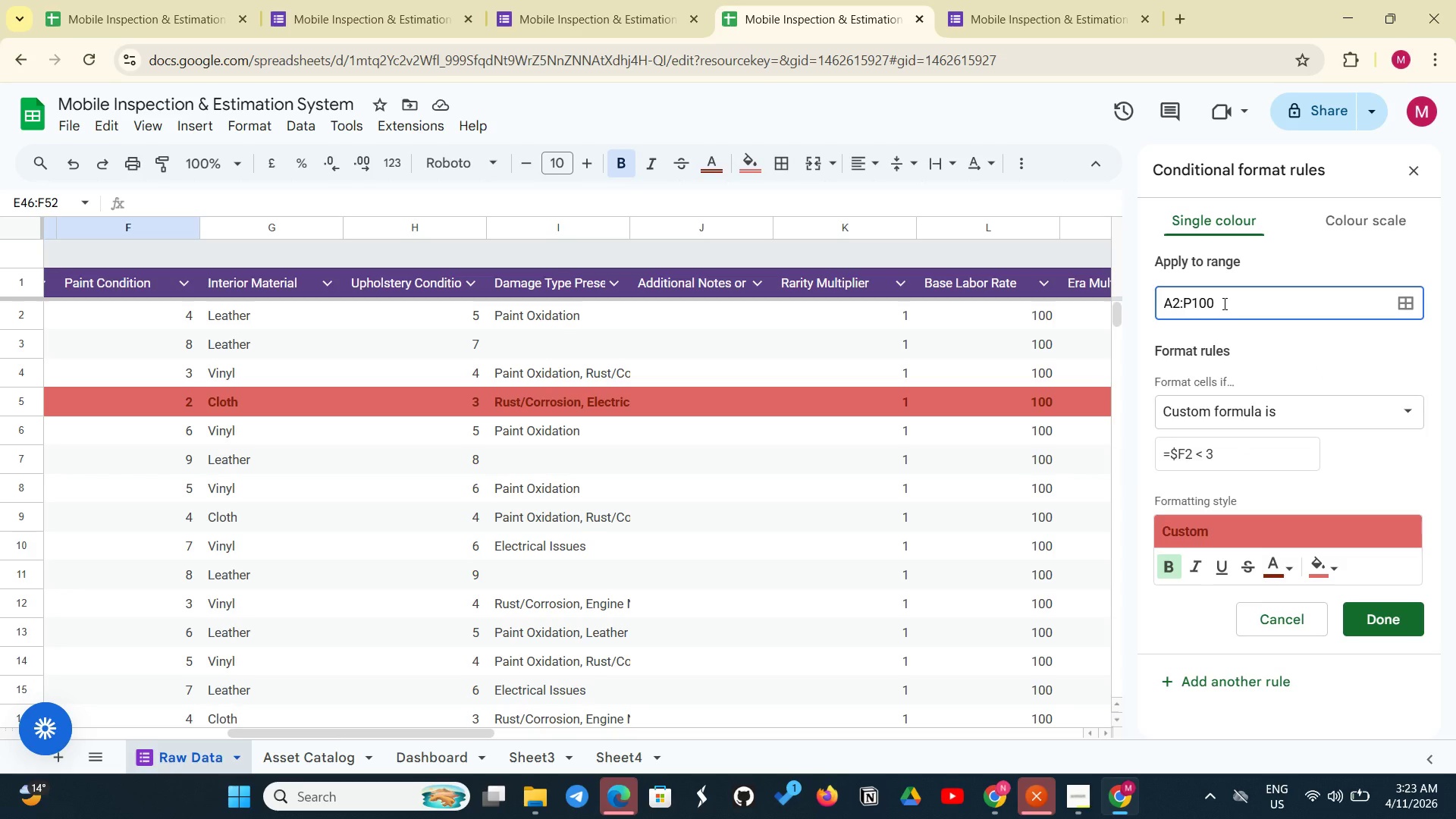 
key(Backspace)
key(Backspace)
key(Backspace)
type(31)
 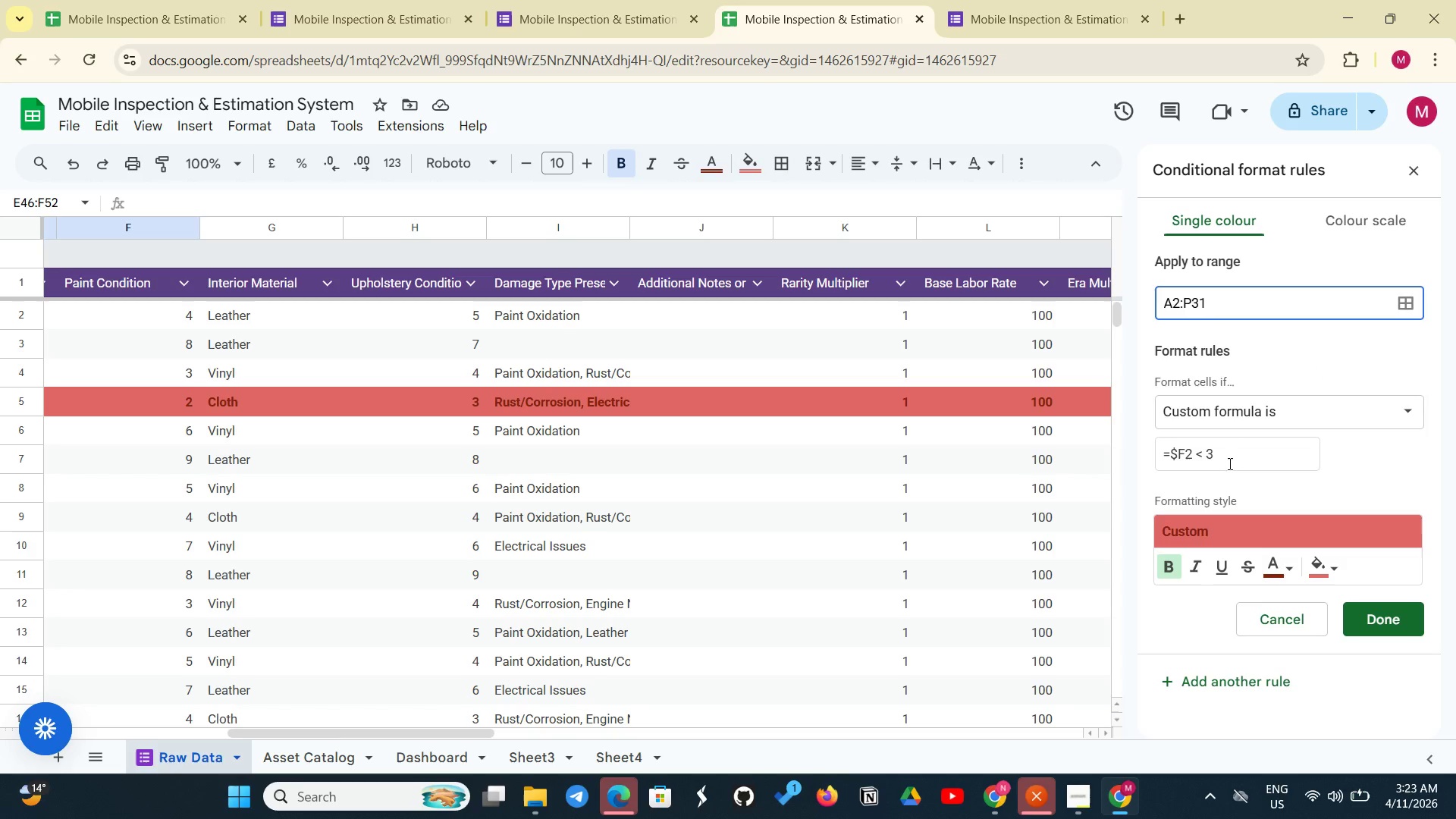 
left_click([1228, 463])
 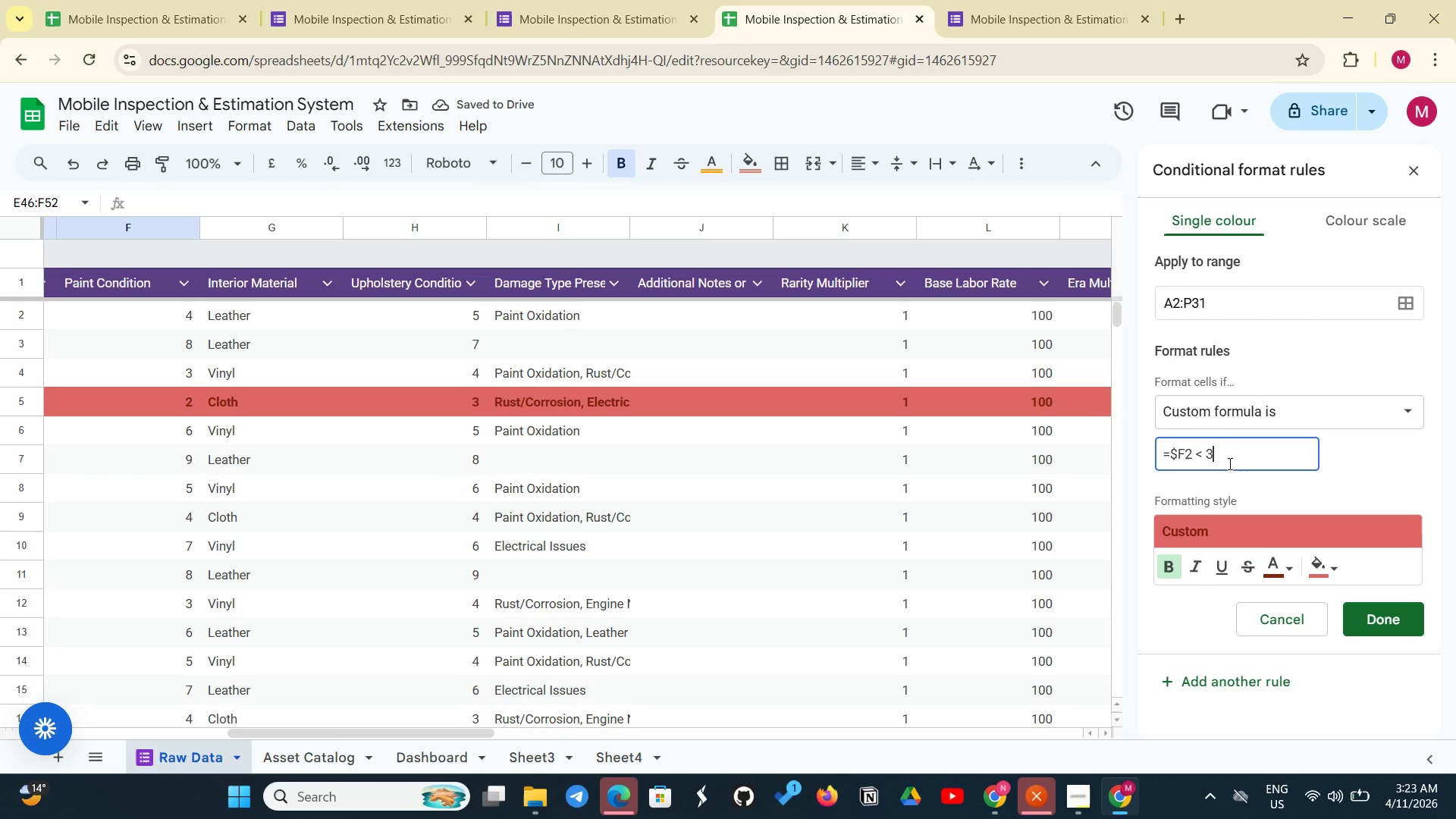 
wait(5.86)
 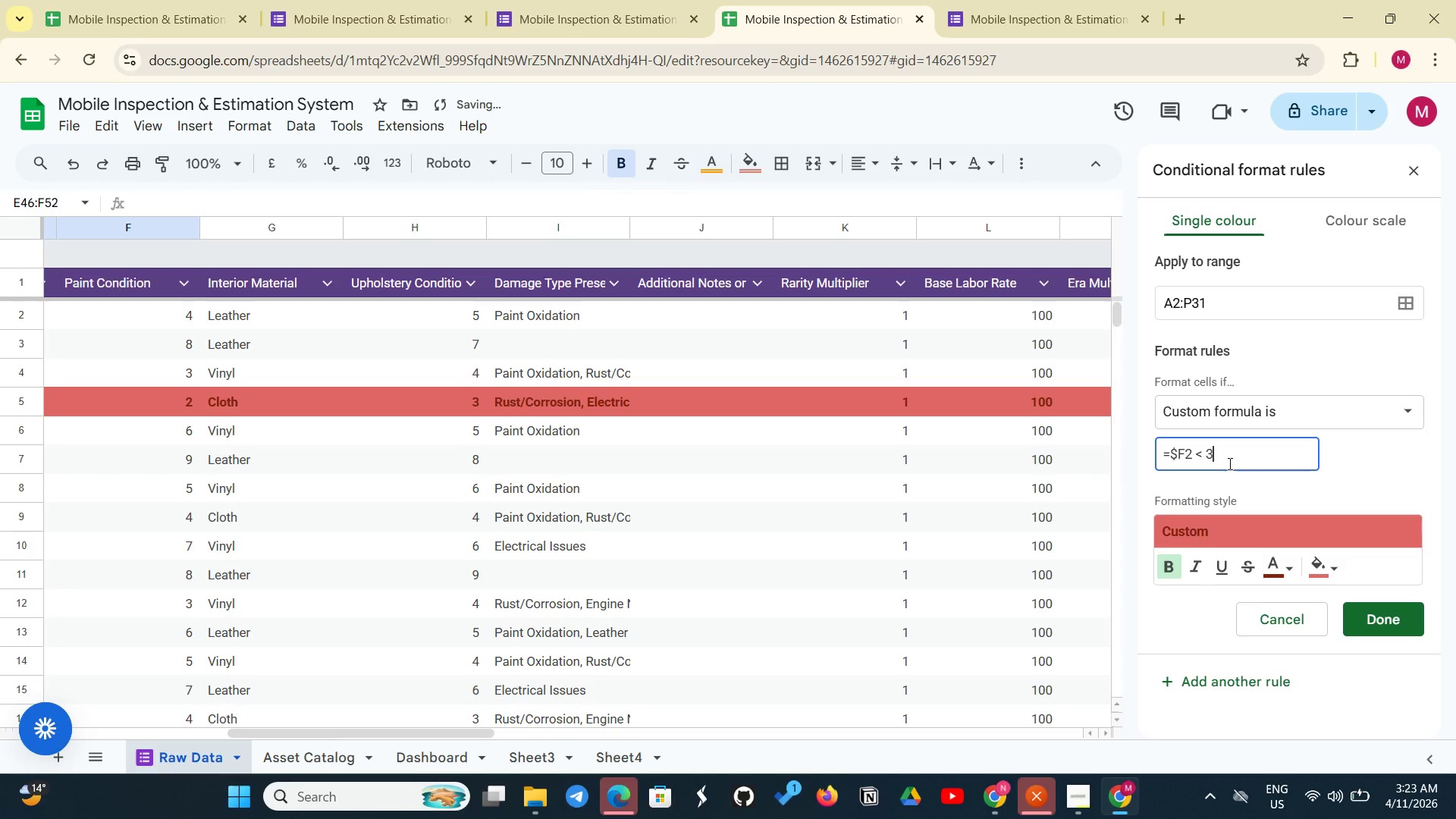 
left_click([1222, 306])
 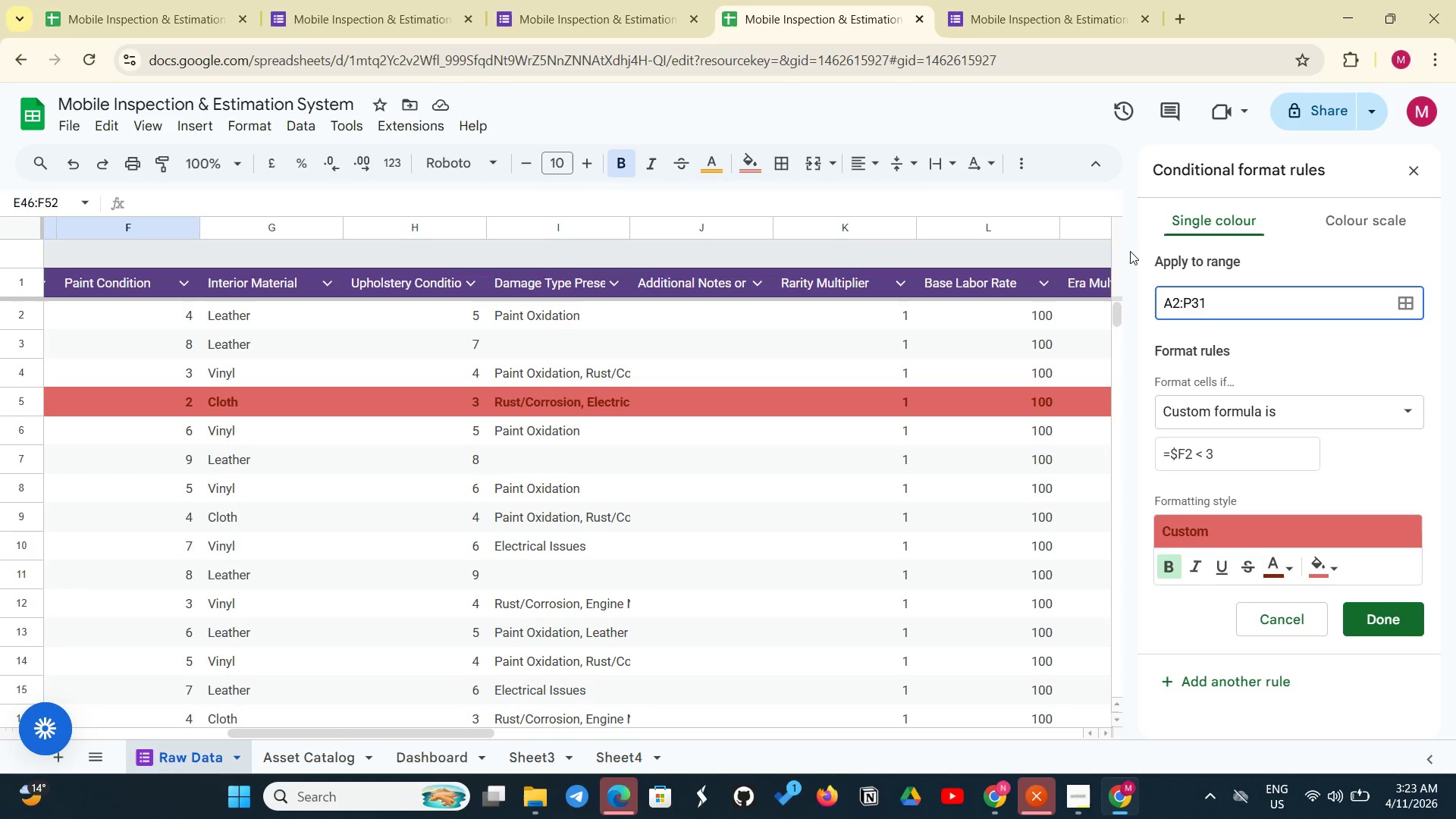 
key(Backspace)
key(Backspace)
type(100)
key(Backspace)
key(Backspace)
key(Backspace)
type(31)
 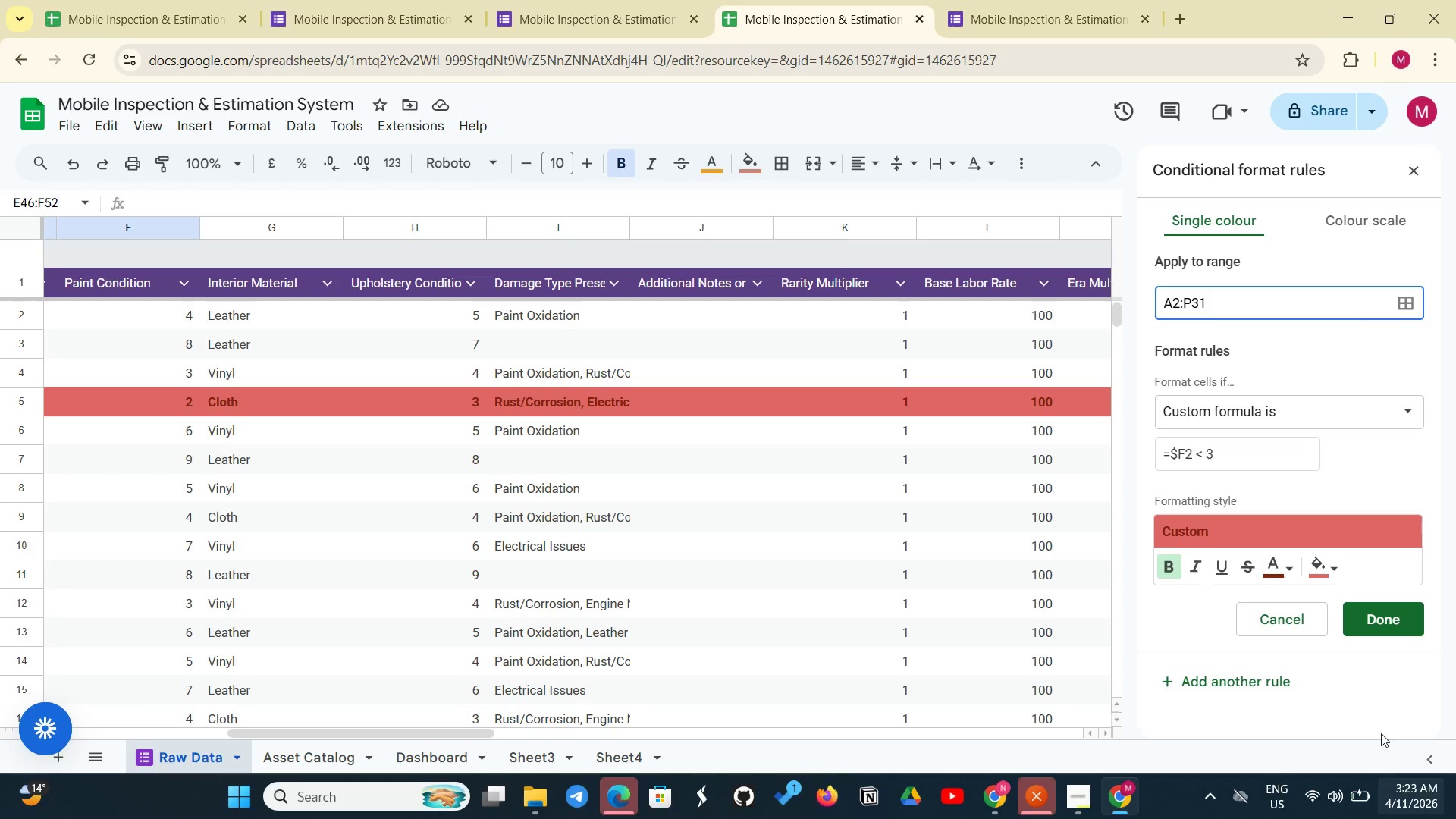 
left_click([1385, 629])
 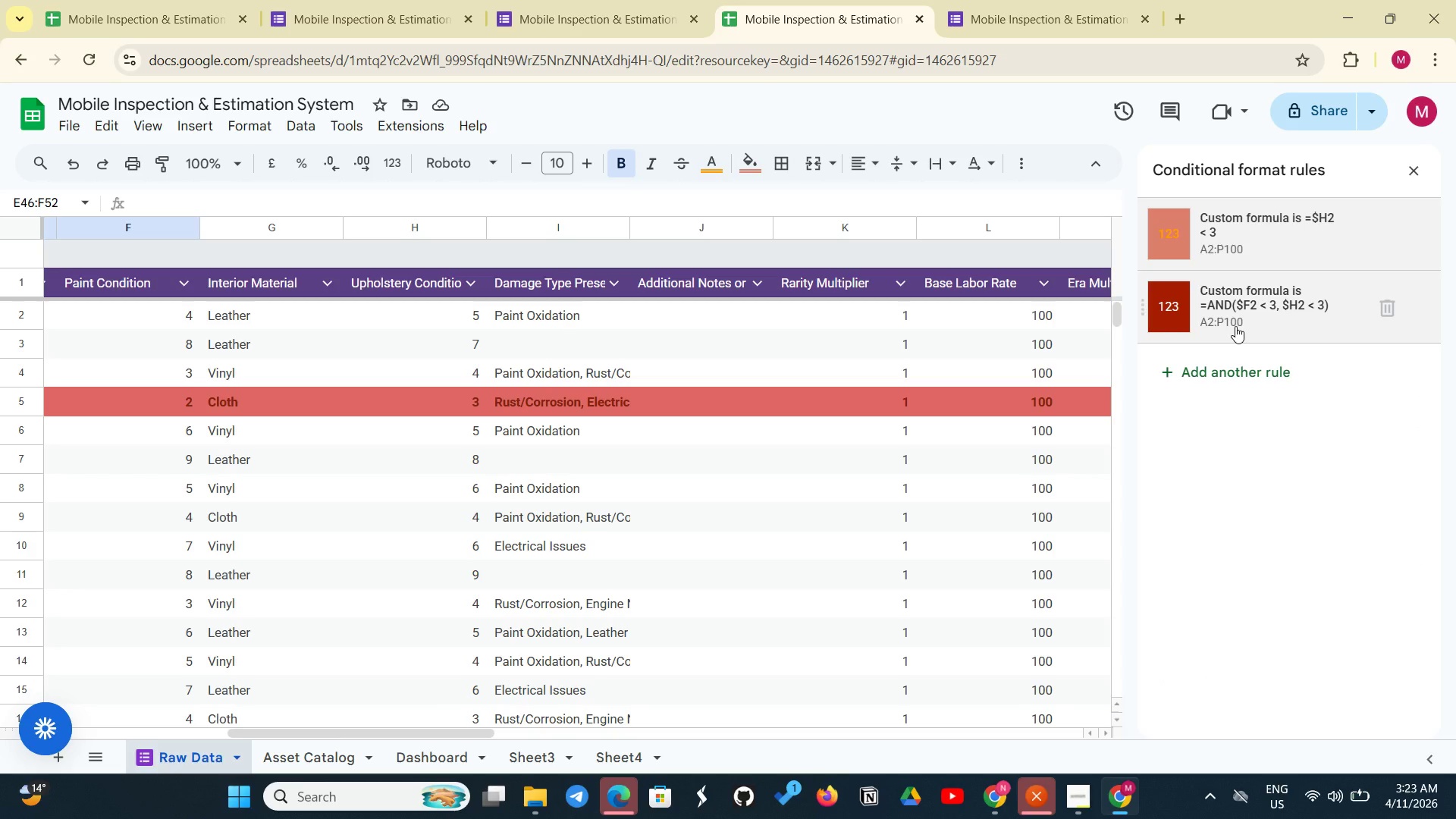 
left_click([1235, 326])
 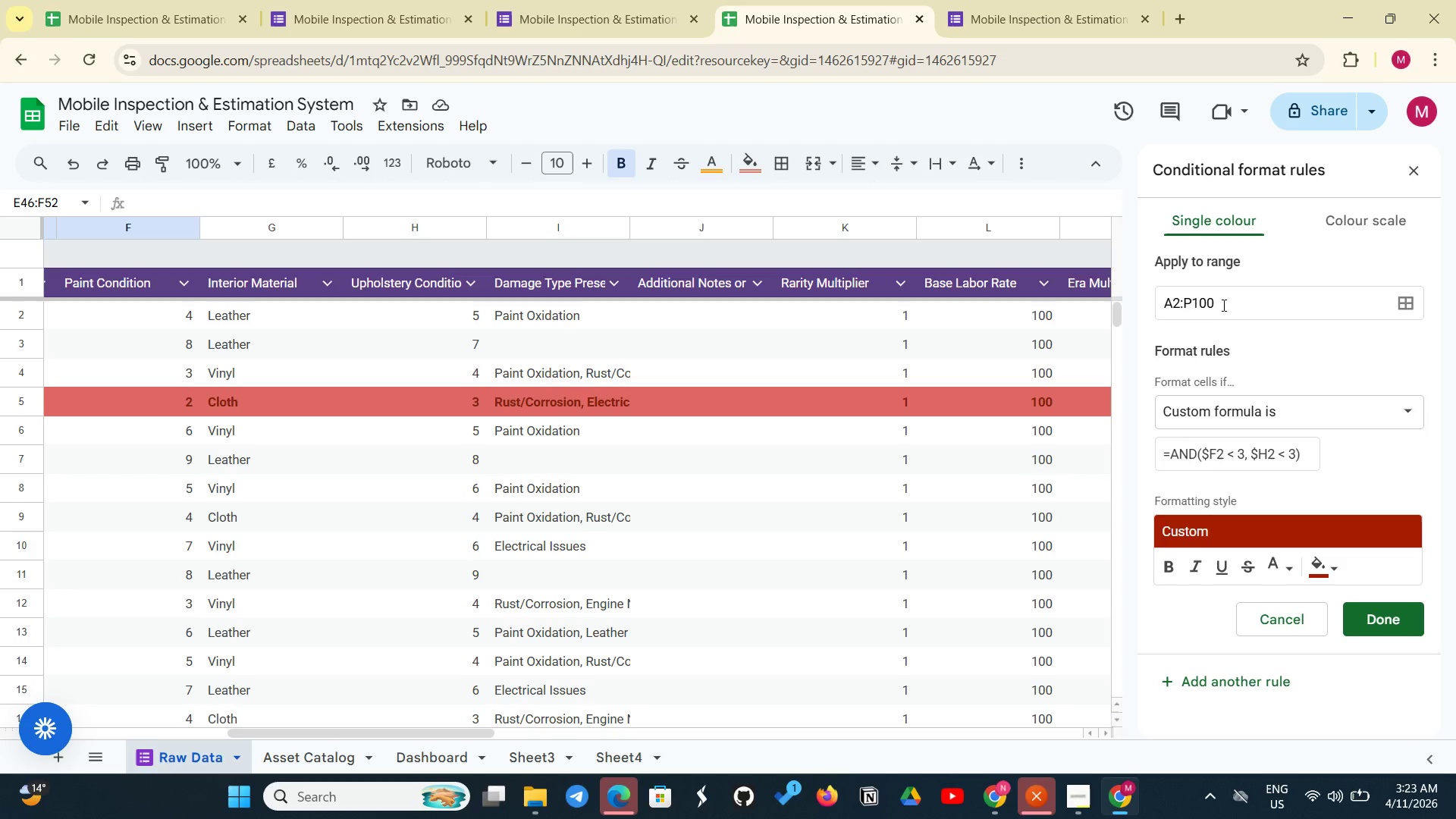 
left_click([1222, 303])
 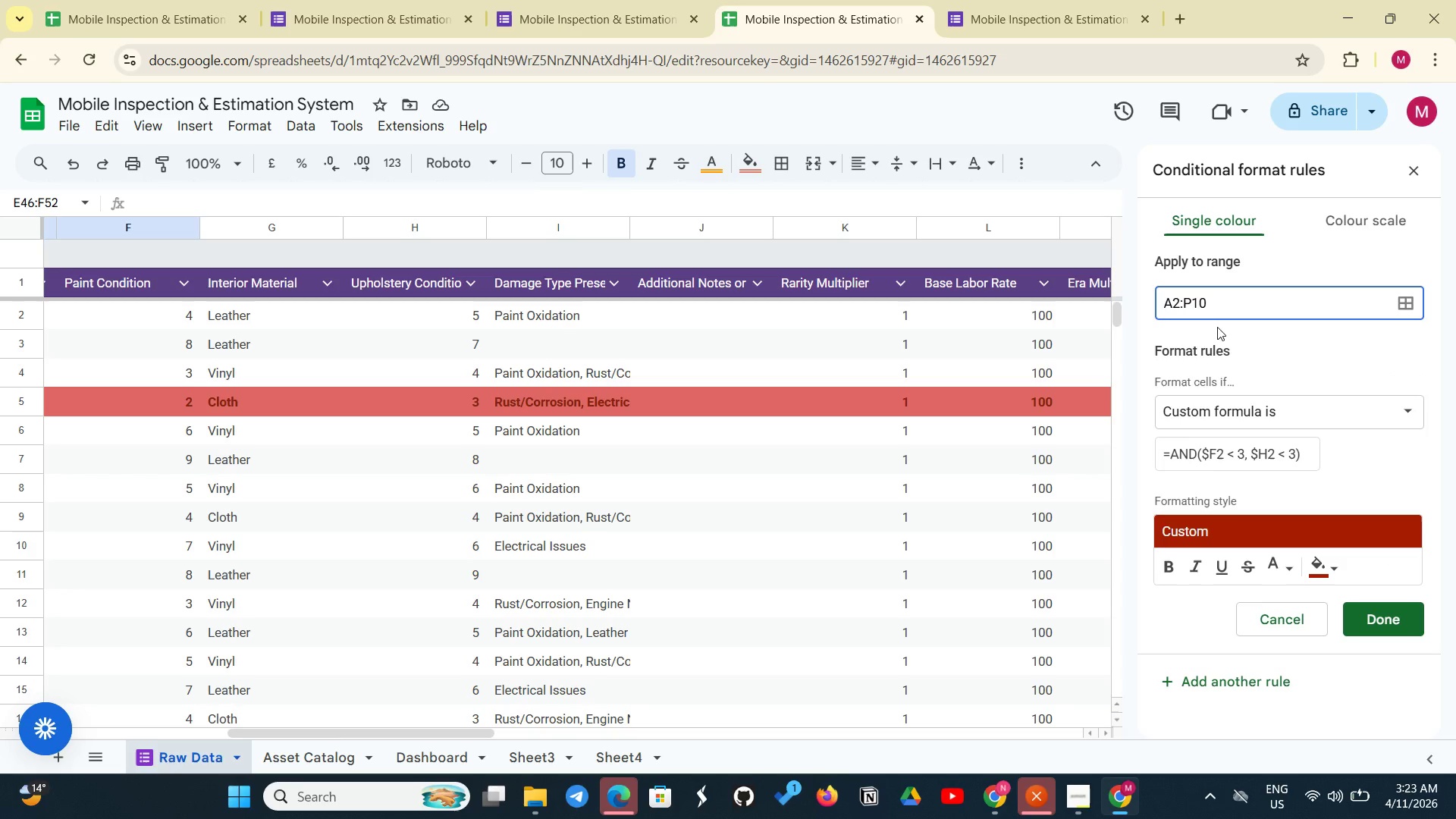 
key(Backspace)
key(Backspace)
key(Backspace)
type(31)
 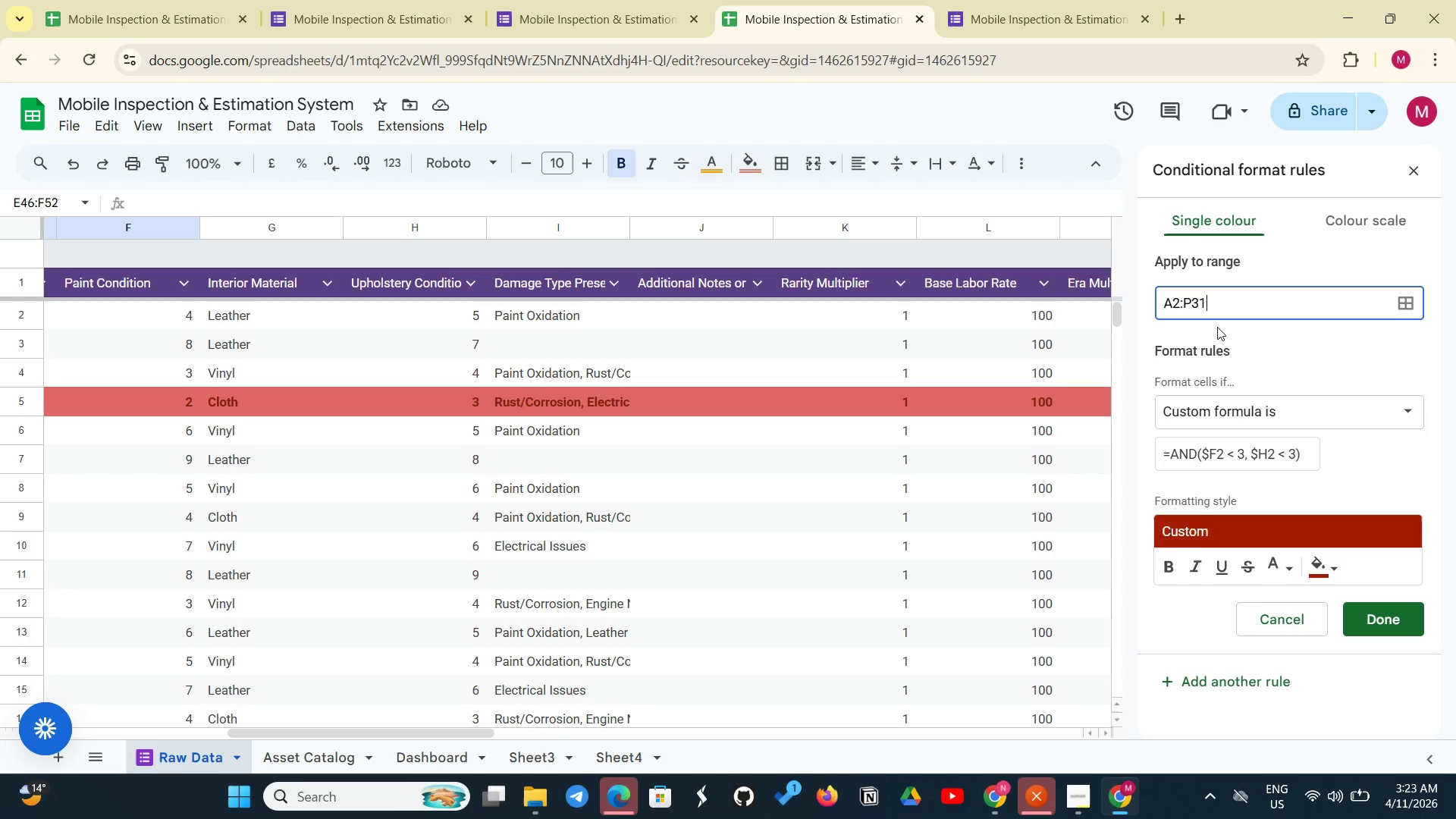 
key(Enter)
 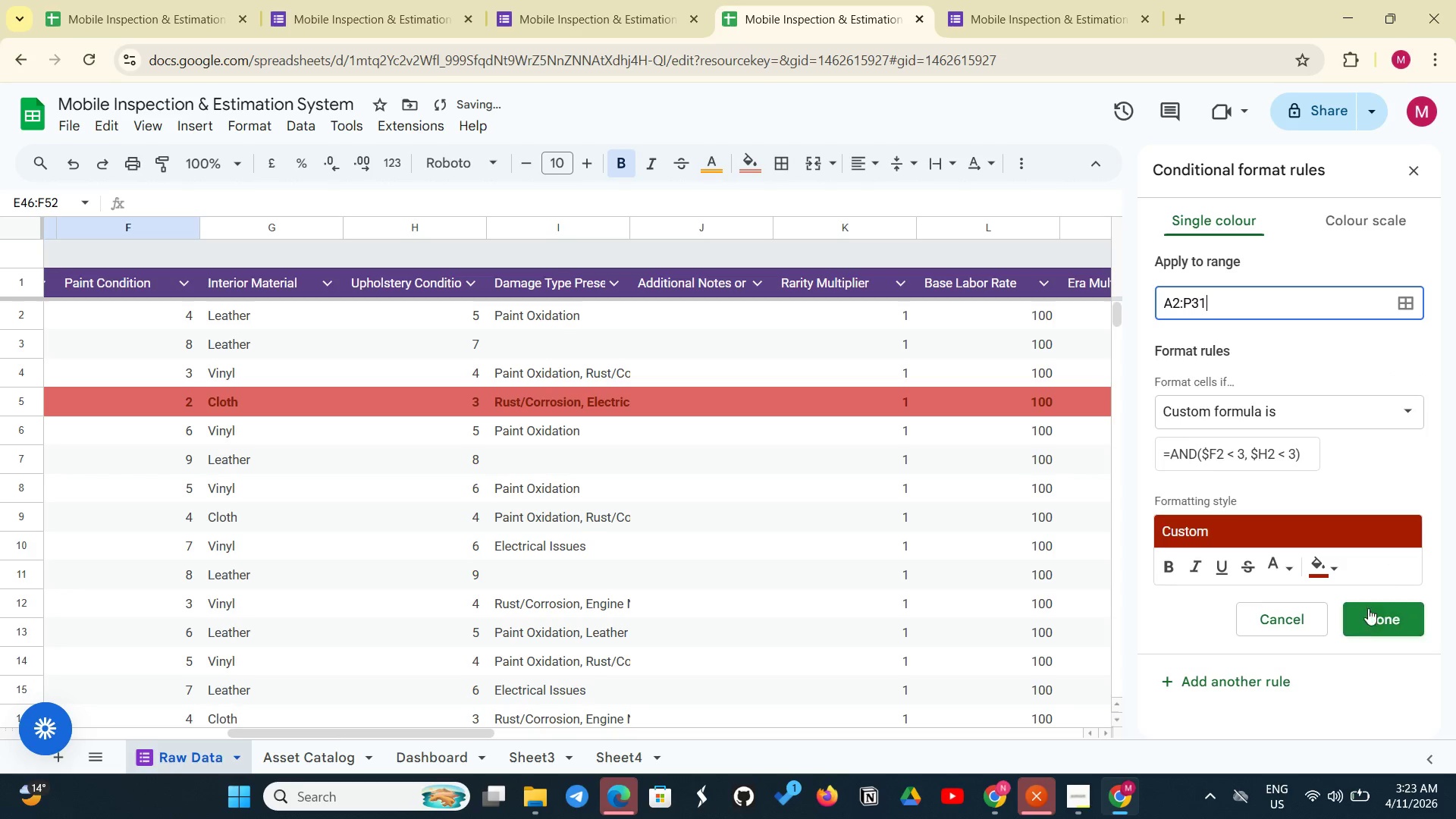 
left_click([1369, 621])
 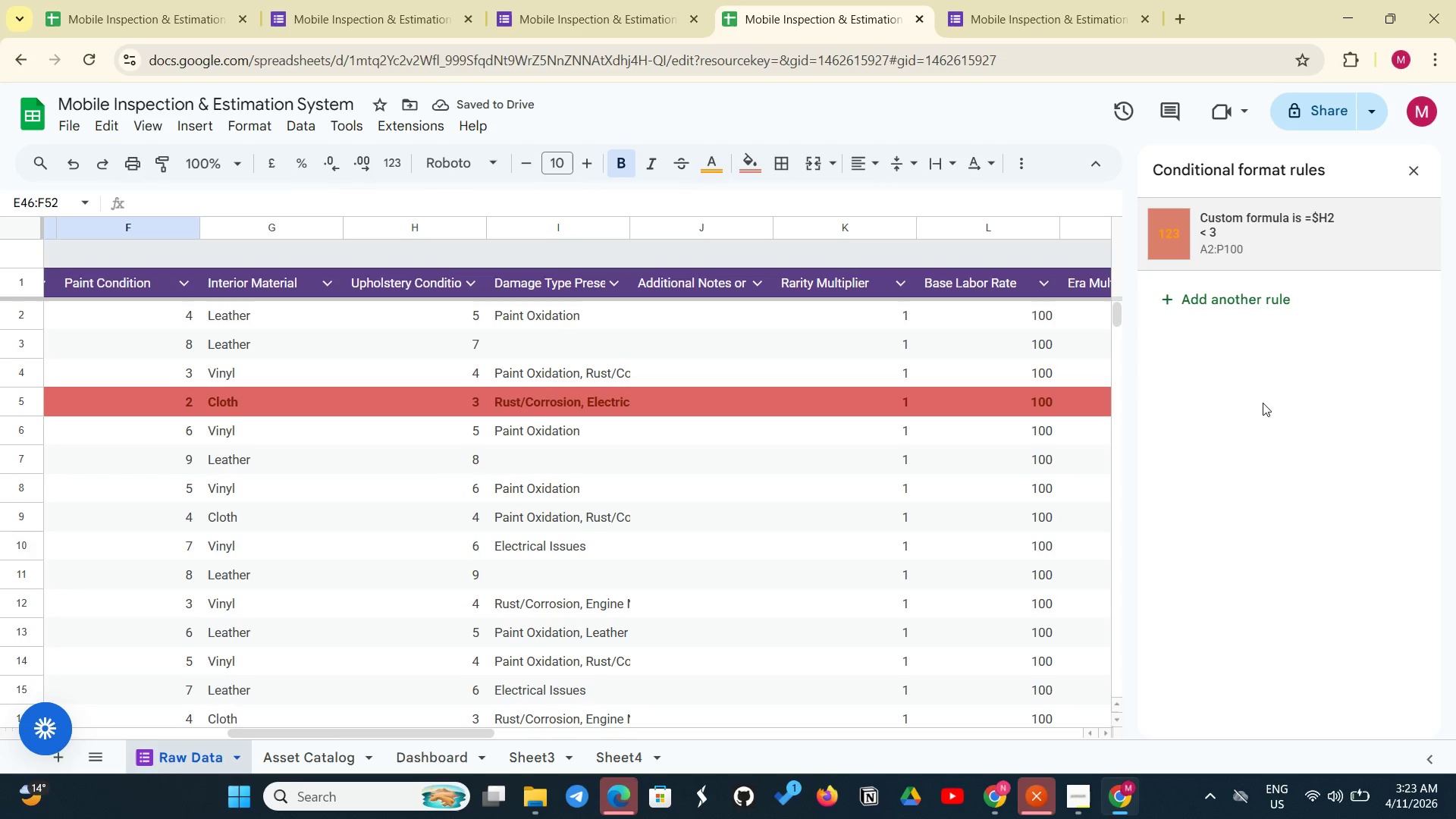 
scroll: coordinate [1263, 401], scroll_direction: up, amount: 2.0
 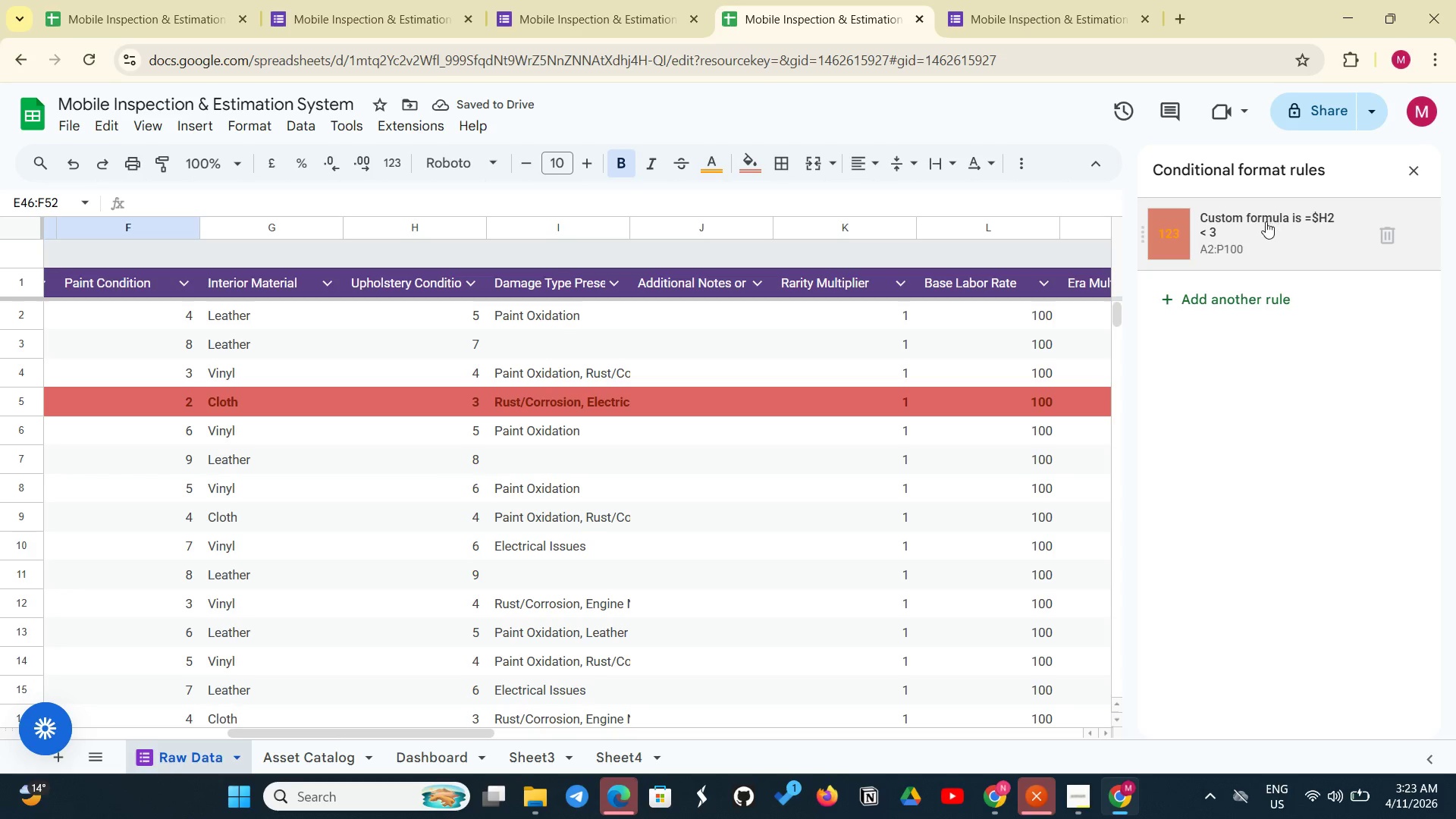 
left_click([1257, 233])
 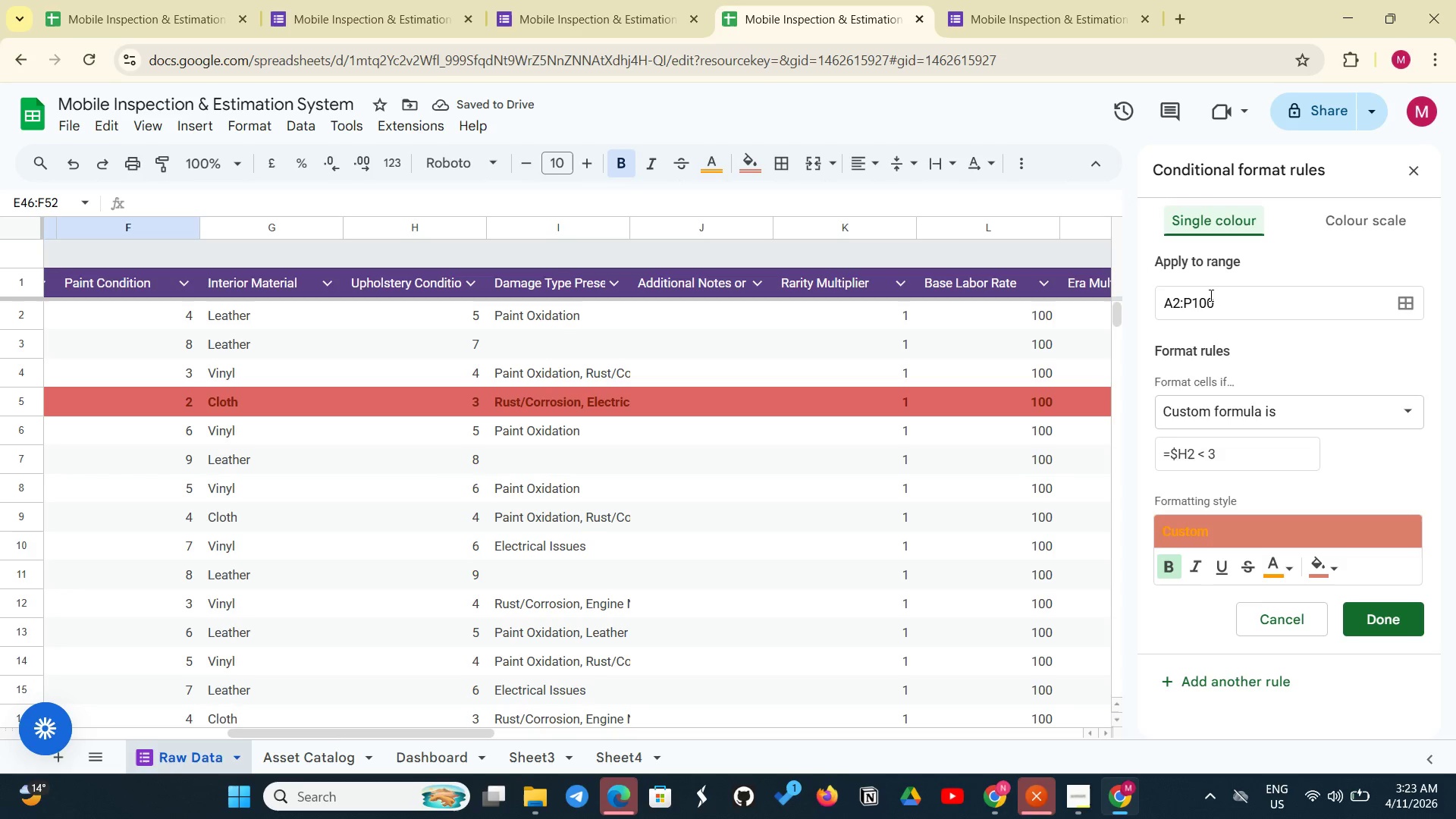 
left_click([1217, 295])
 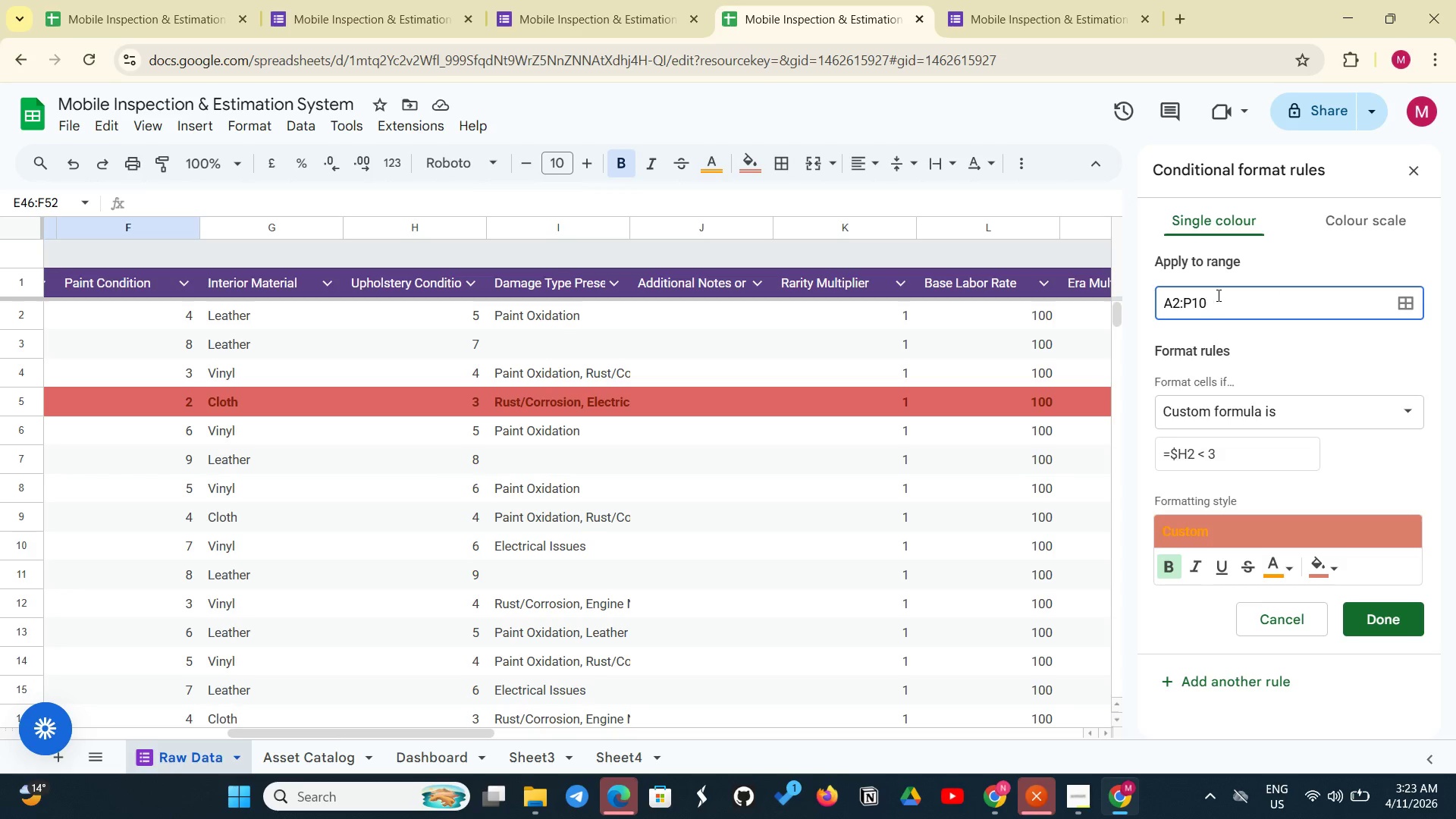 
key(Backspace)
key(Backspace)
key(Backspace)
type(31)
 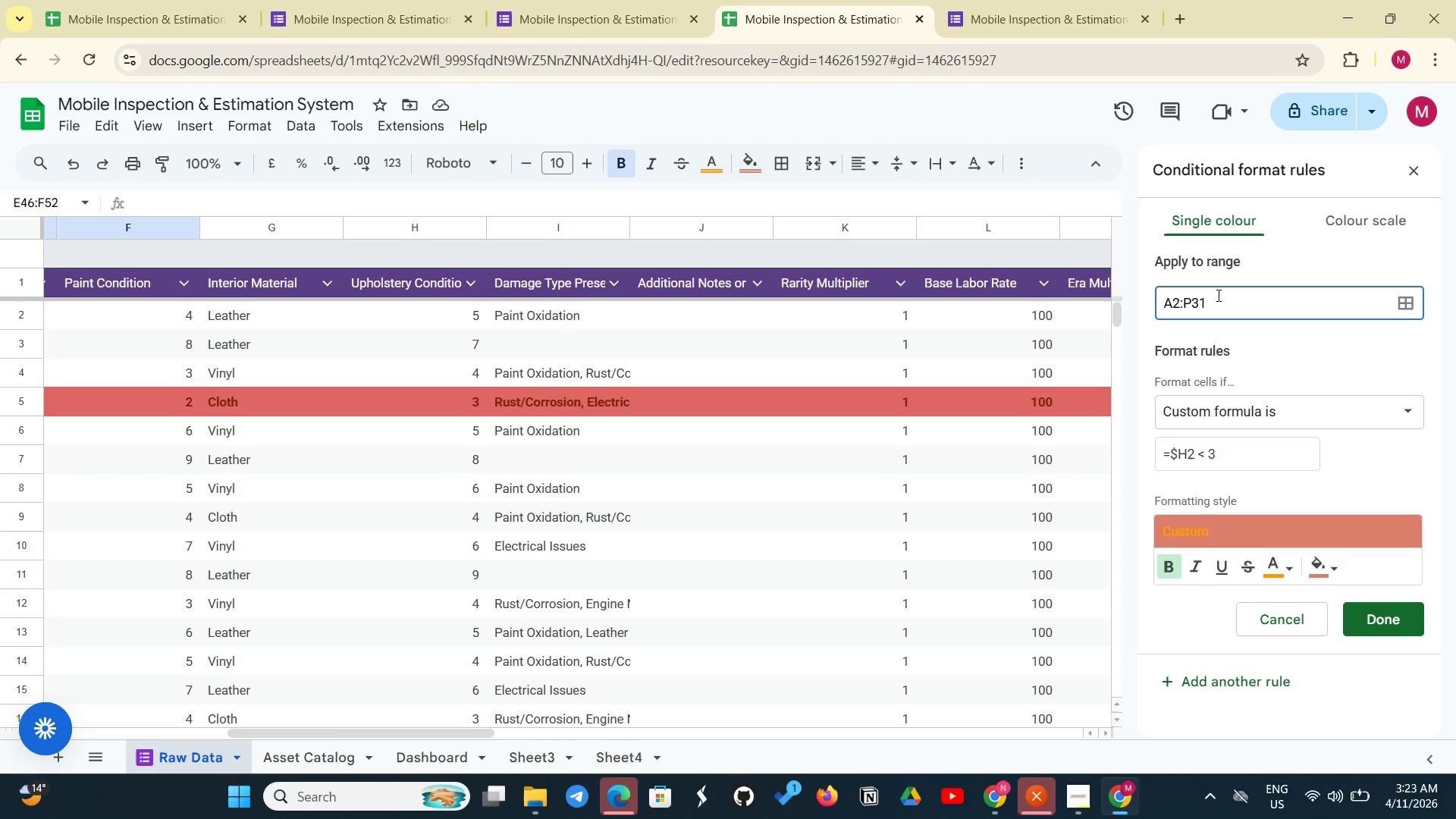 
key(Enter)
 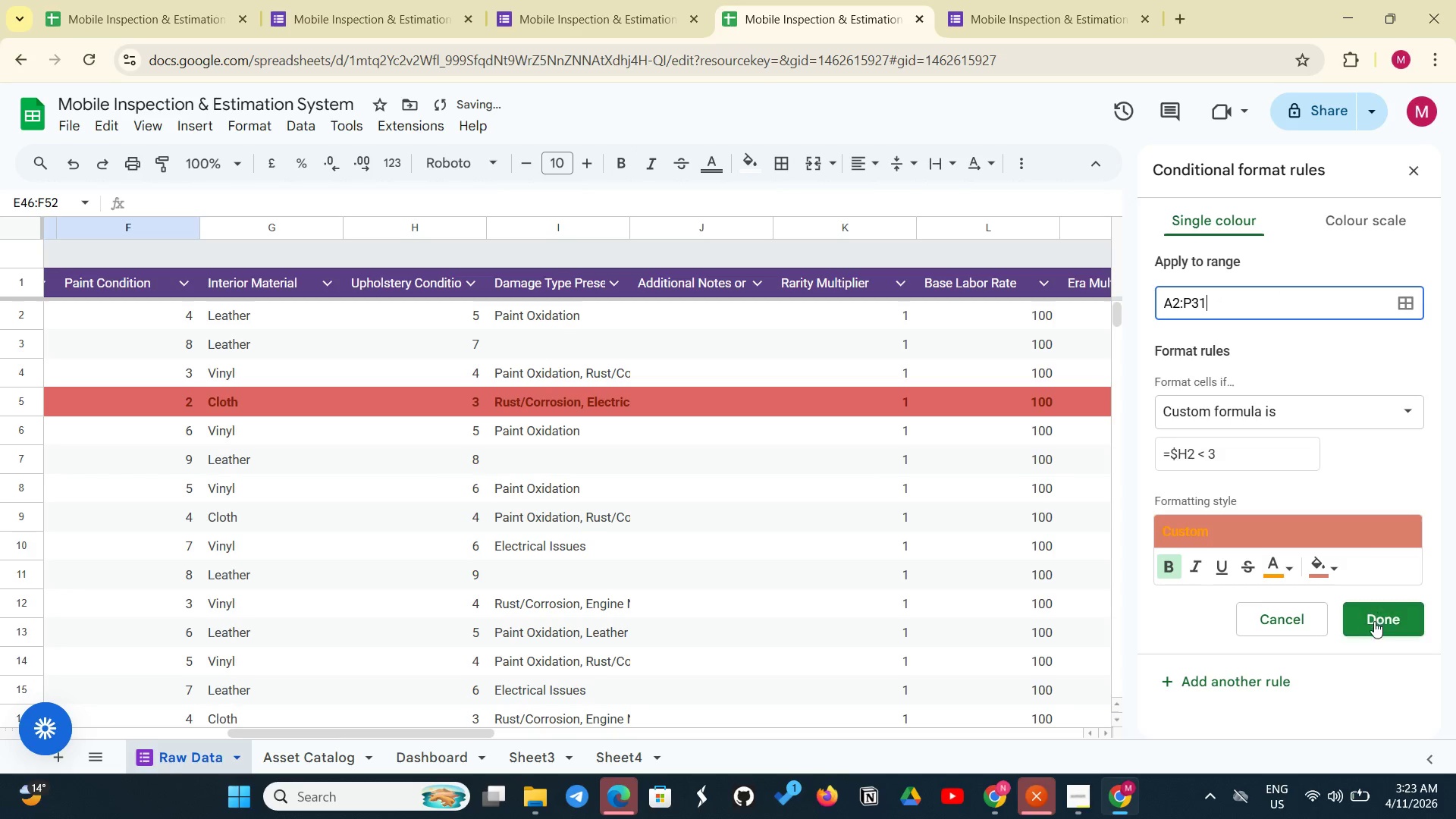 
left_click([1373, 626])
 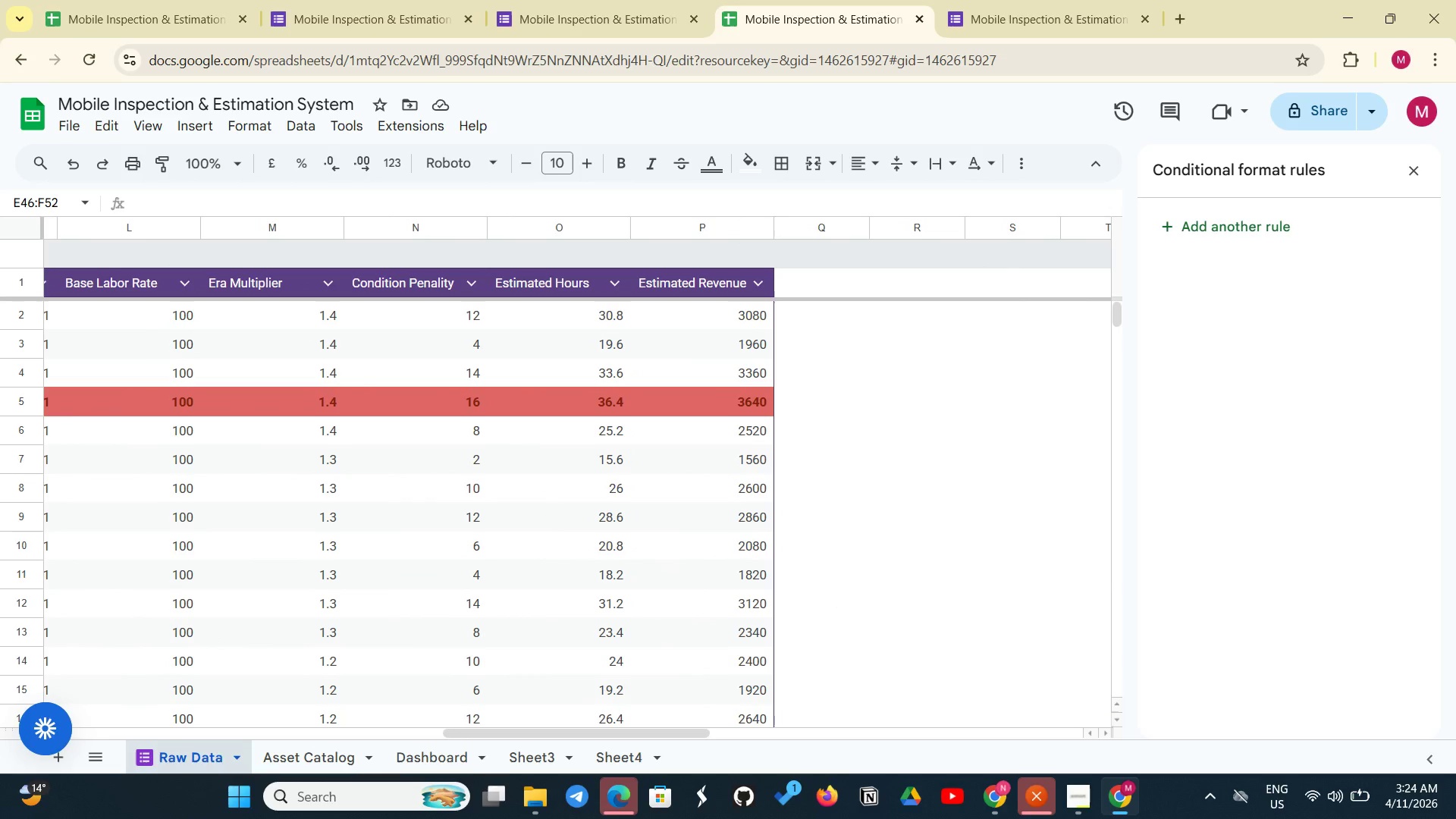 
wait(55.61)
 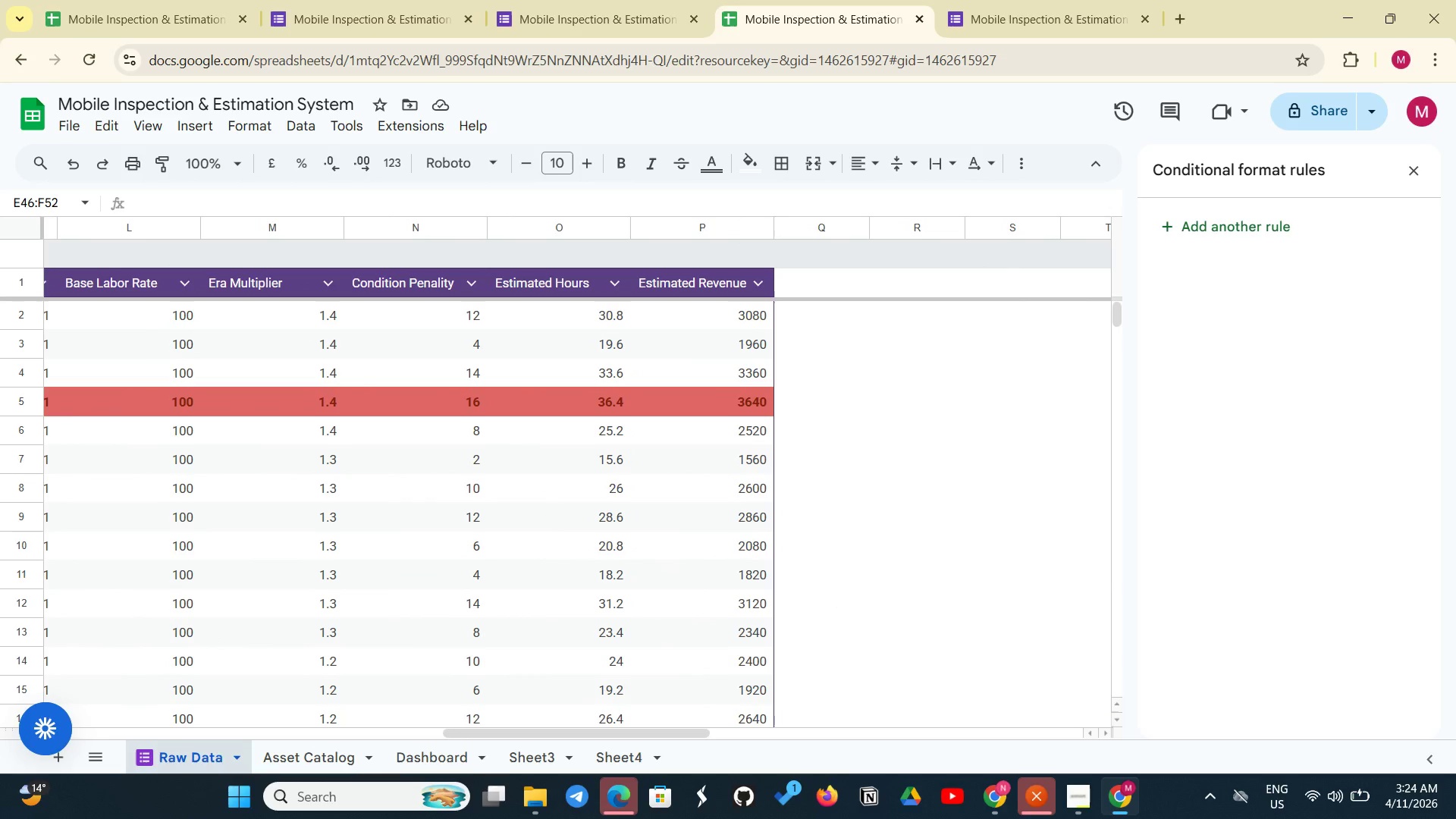 
left_click([448, 766])
 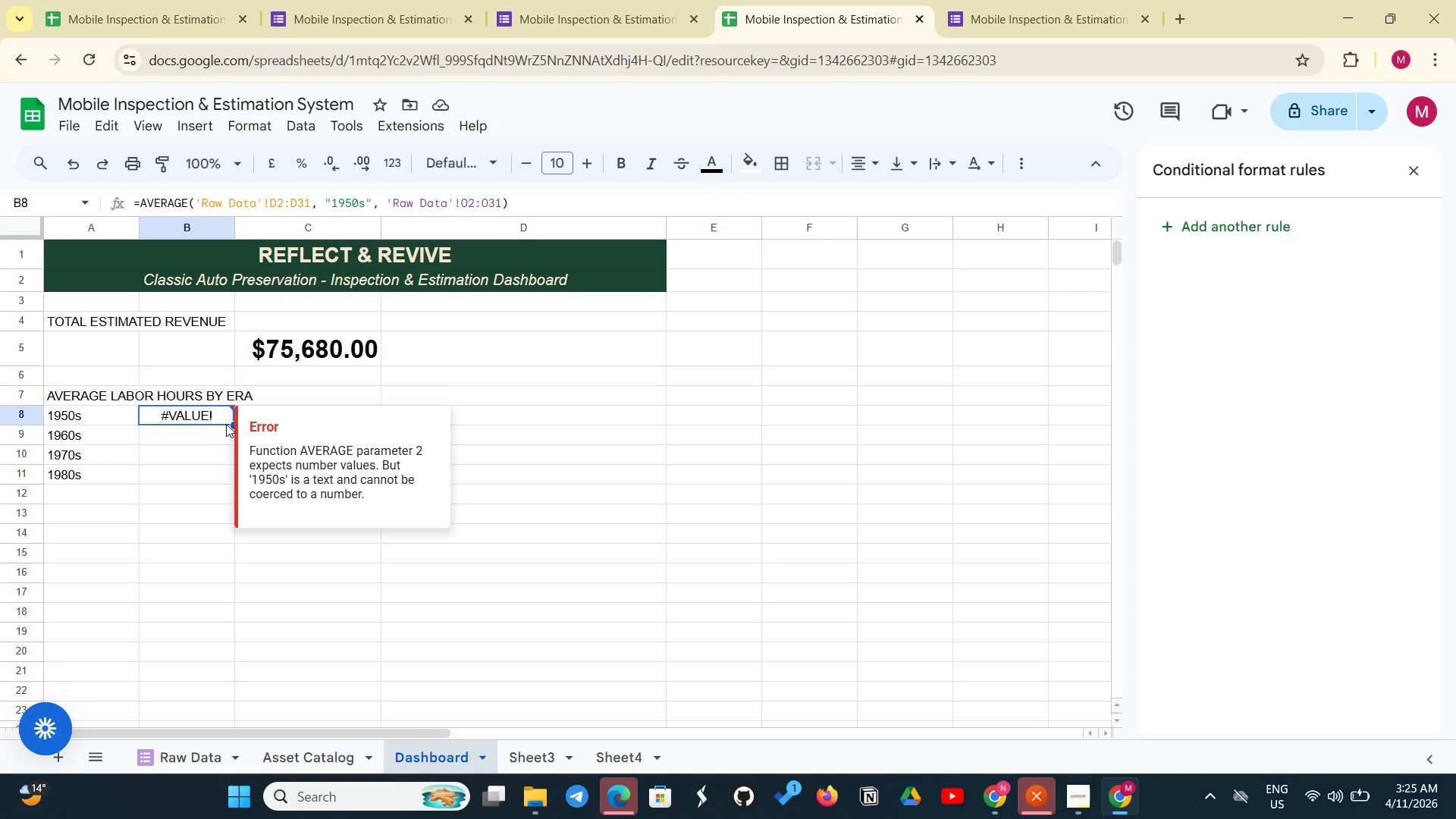 
wait(22.45)
 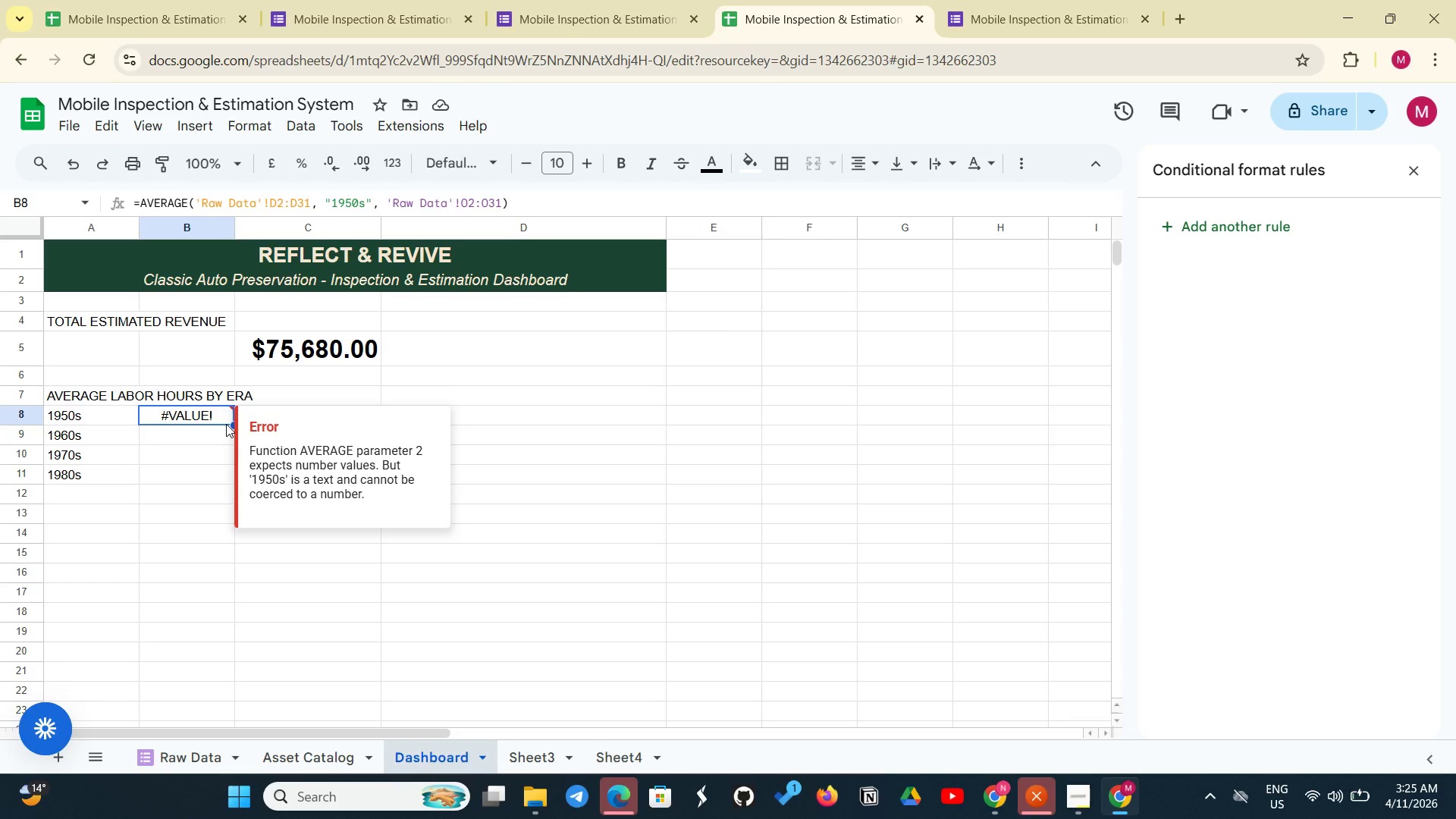 
left_click([165, 406])
 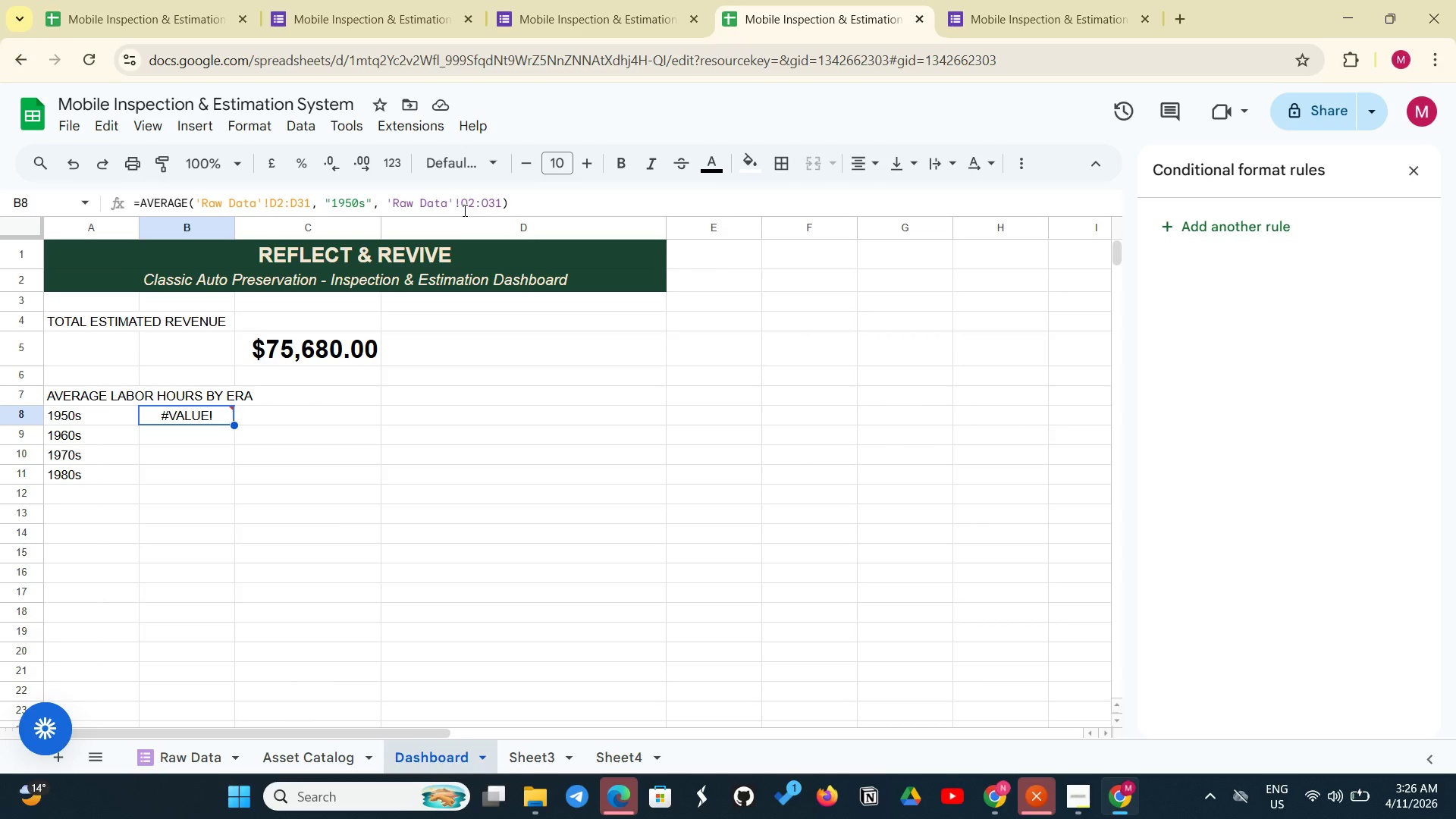 
wait(96.05)
 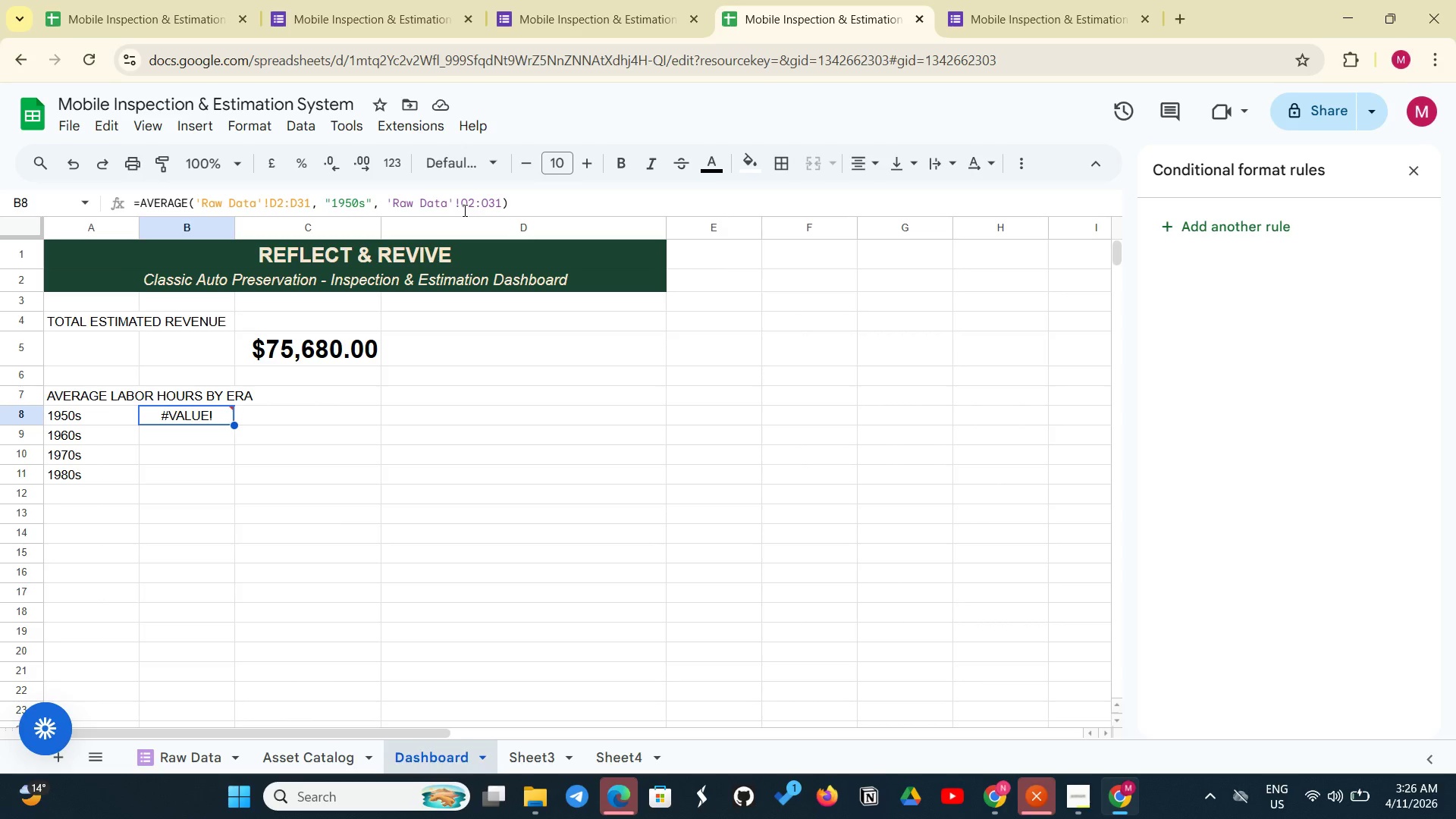 
left_click([195, 416])
 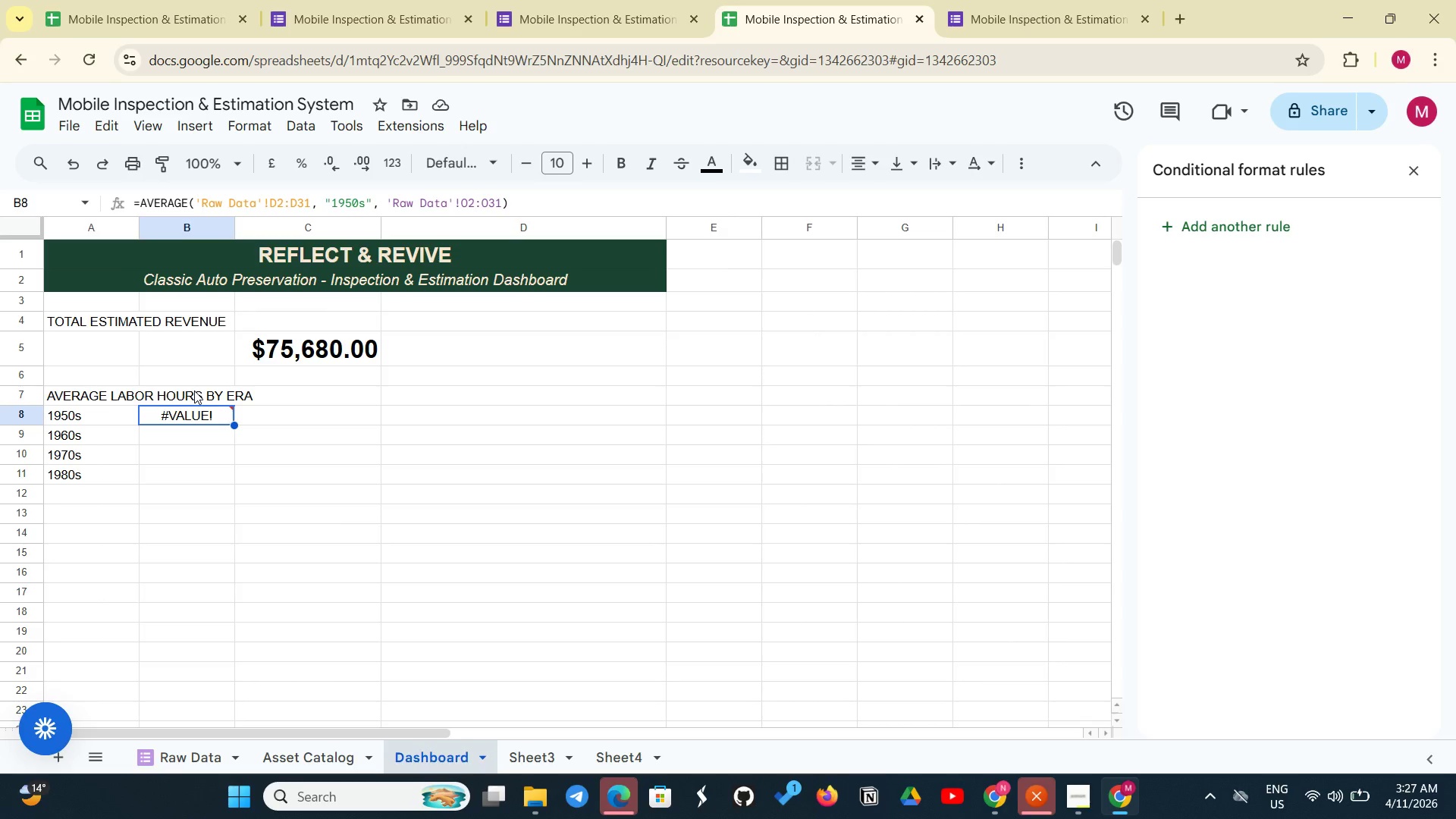 
wait(25.01)
 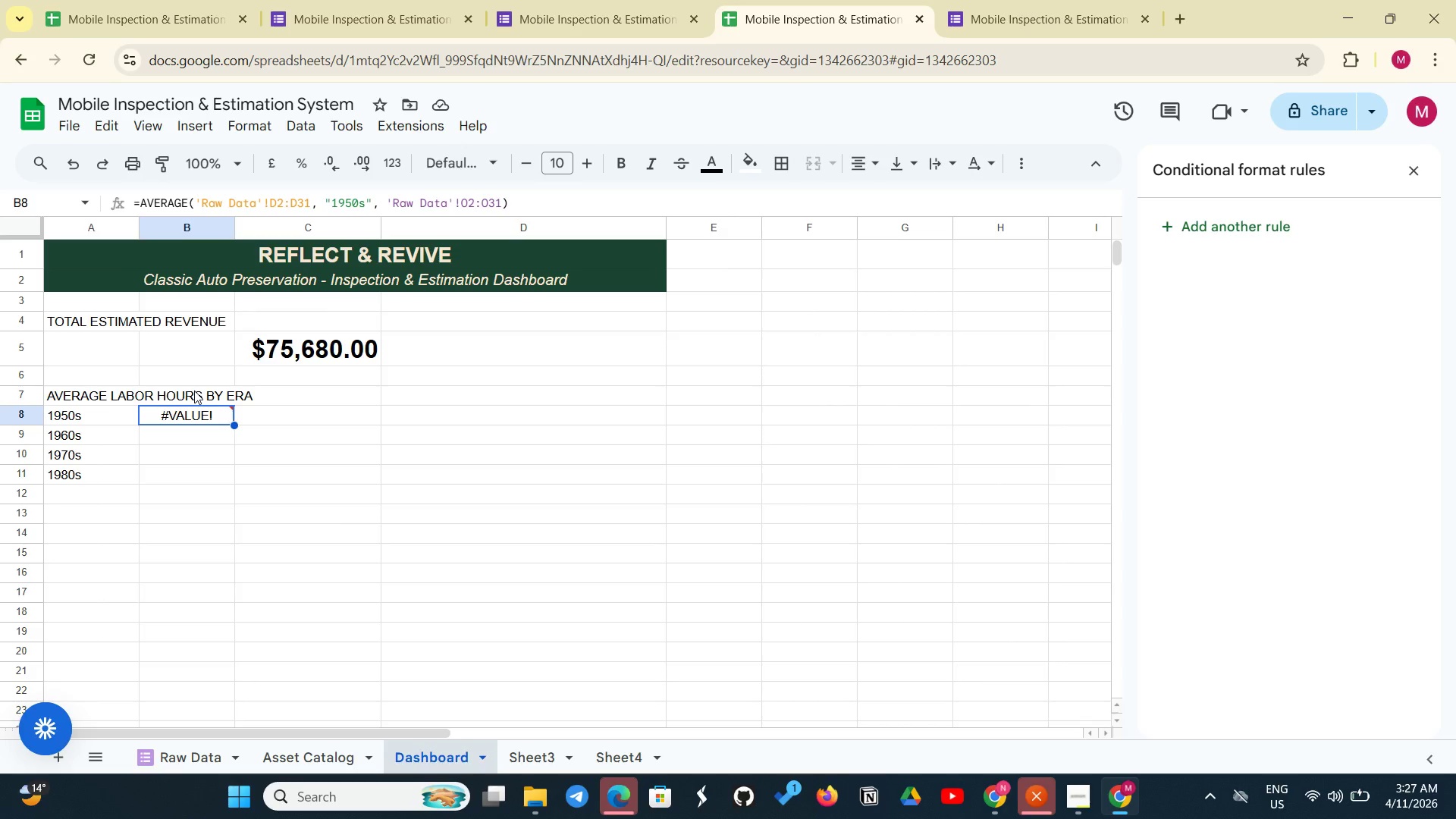 
left_click([222, 417])
 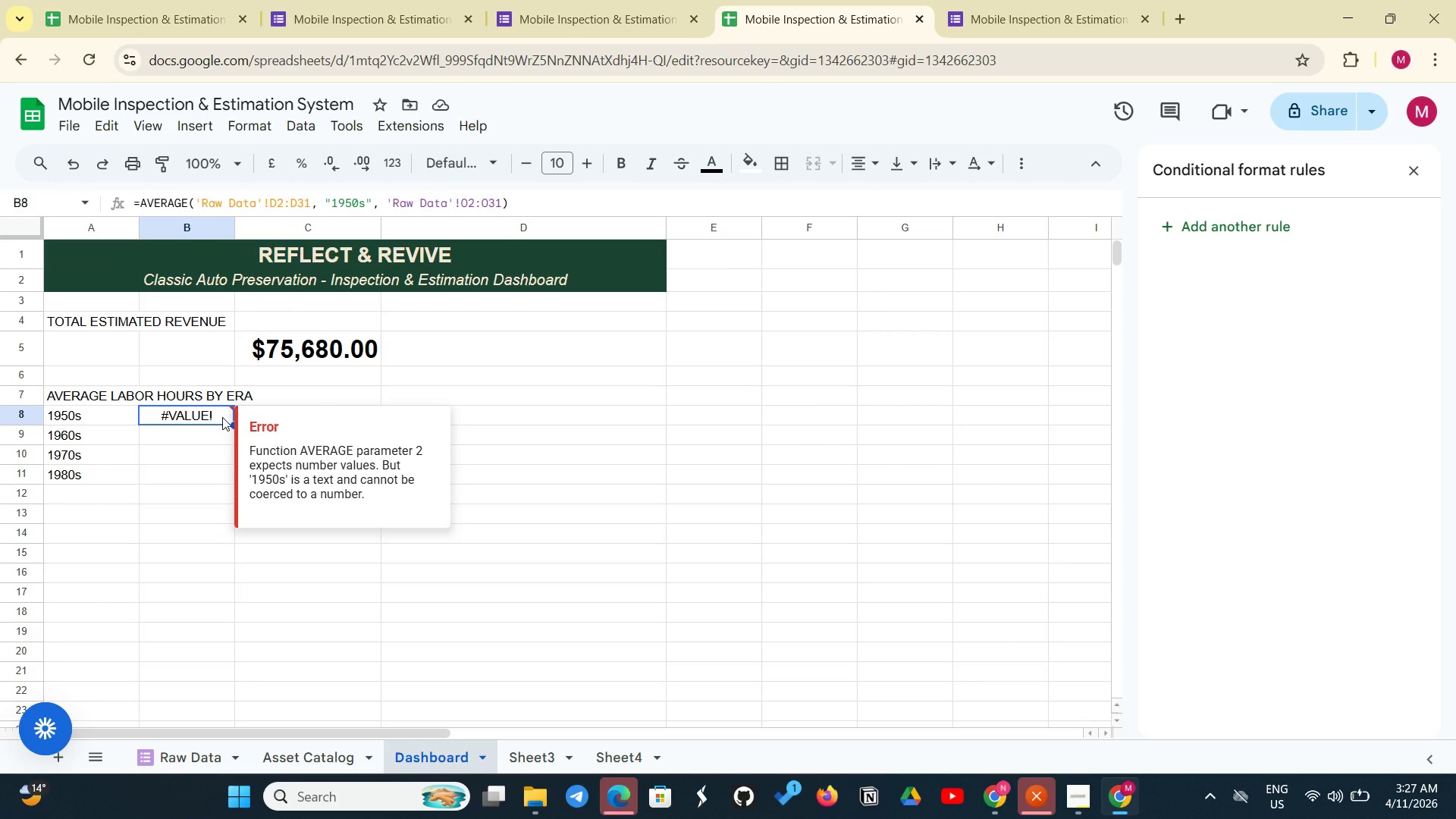 
wait(8.22)
 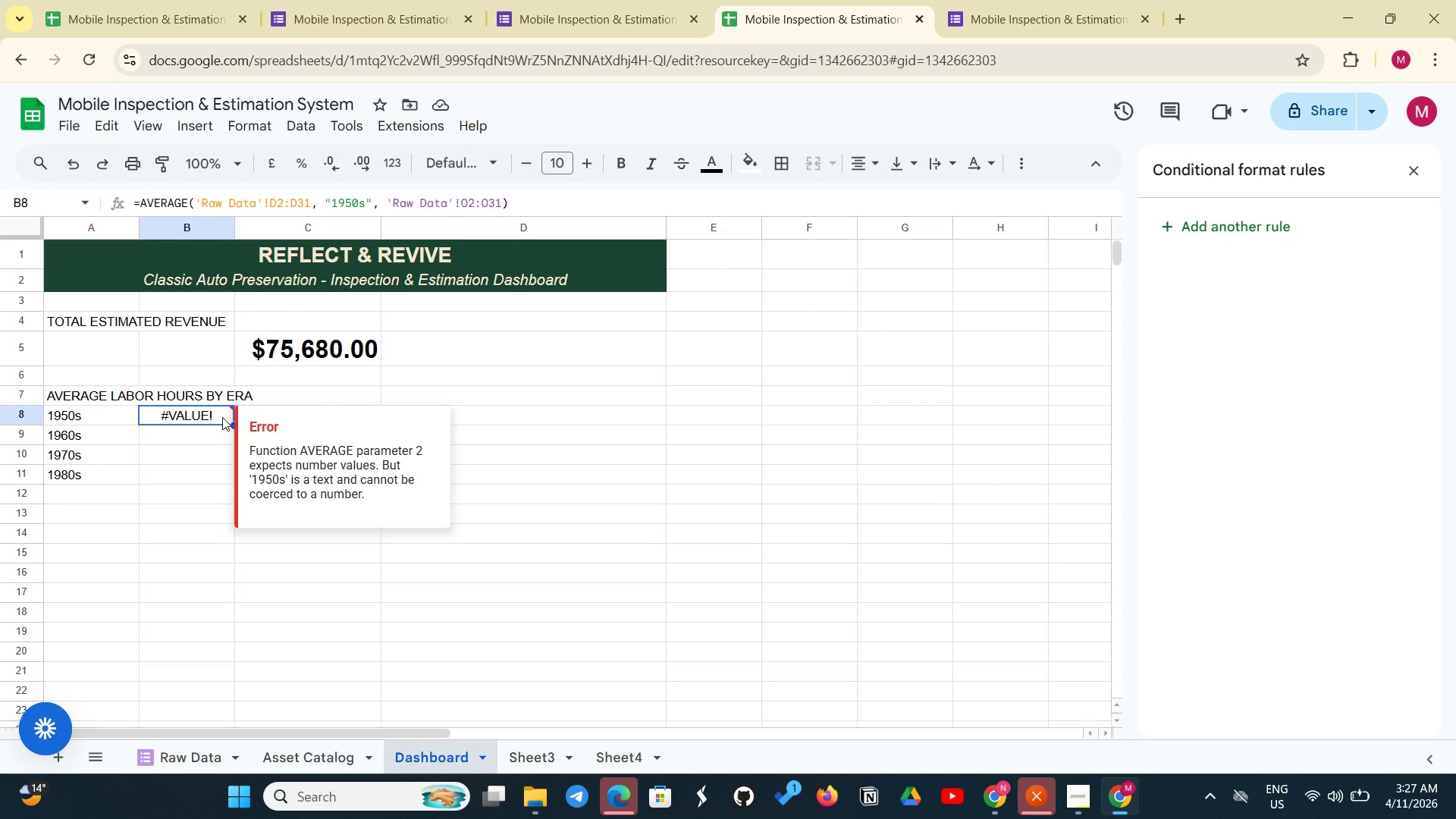 
double_click([222, 417])
 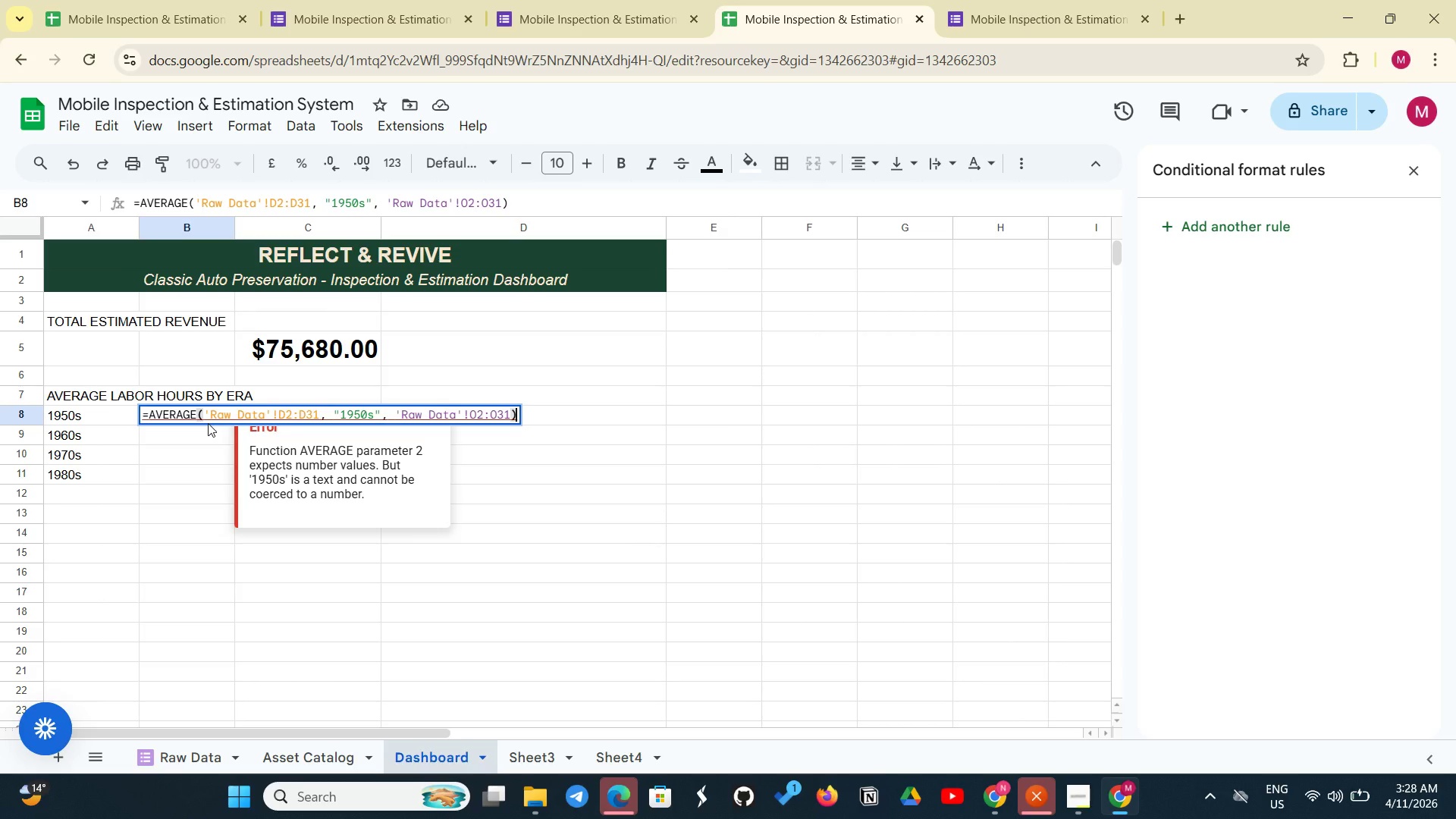 
wait(52.89)
 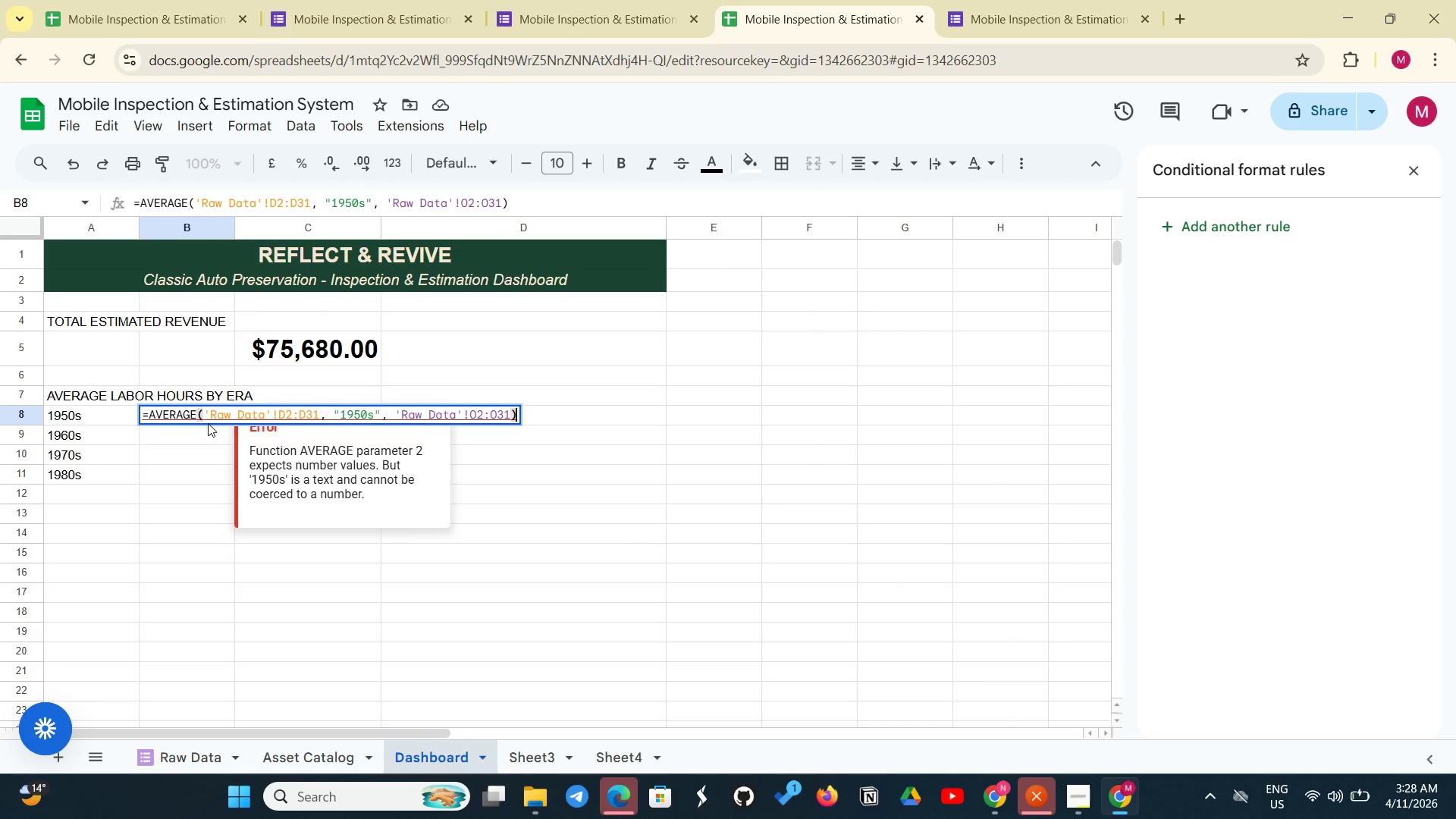 
left_click([521, 511])
 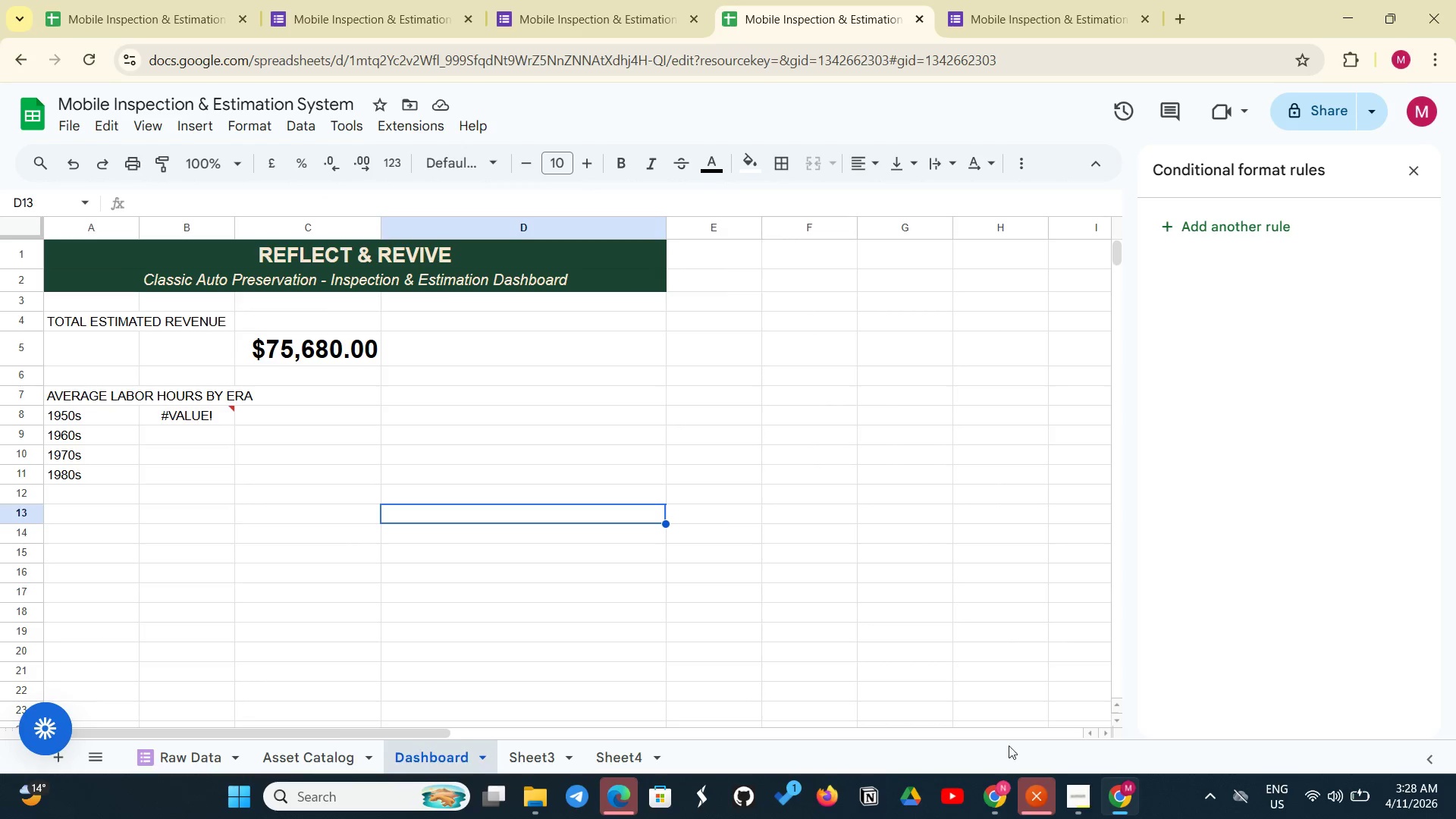 
left_click([1075, 794])
 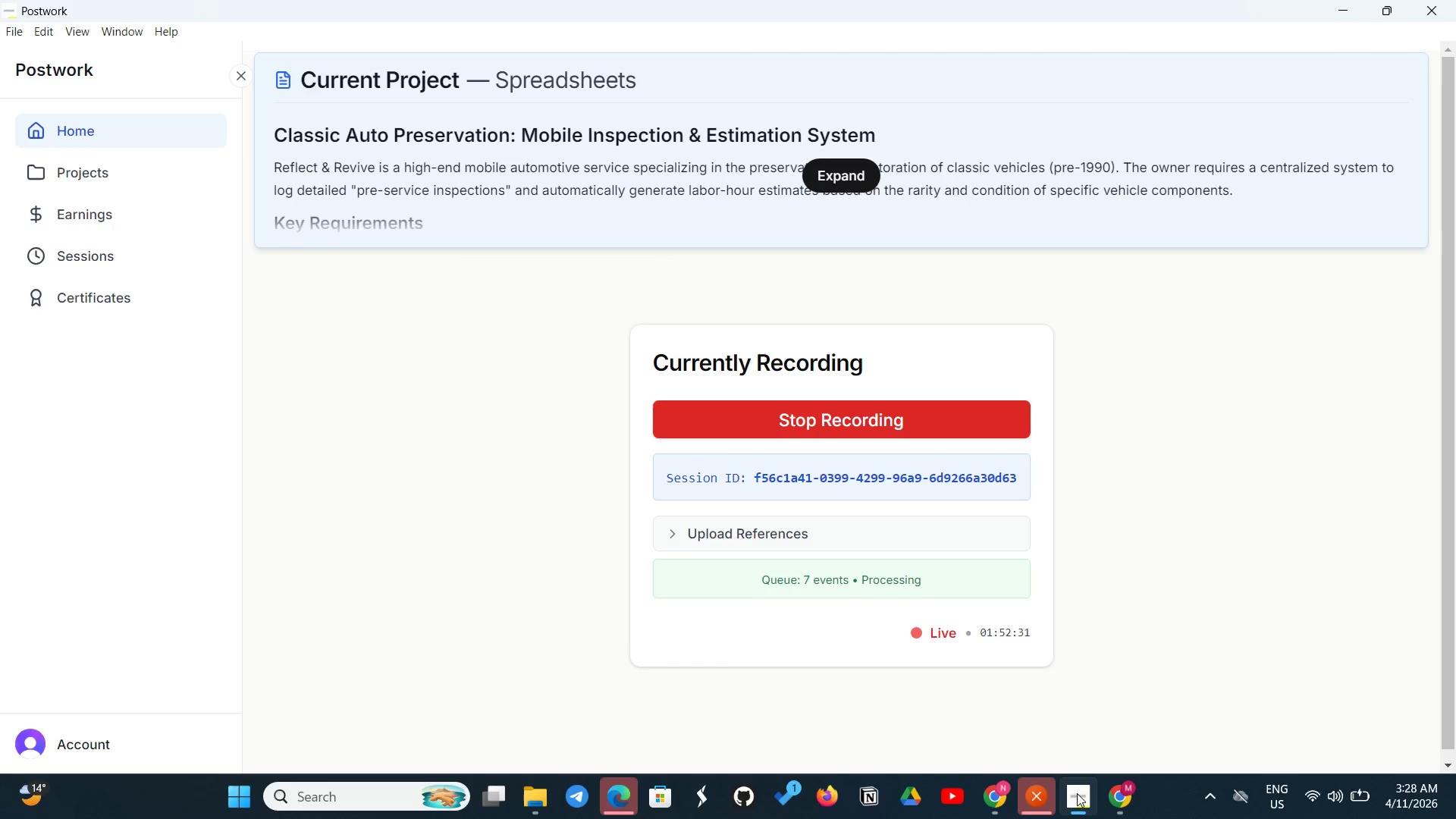 
left_click([1111, 795])
 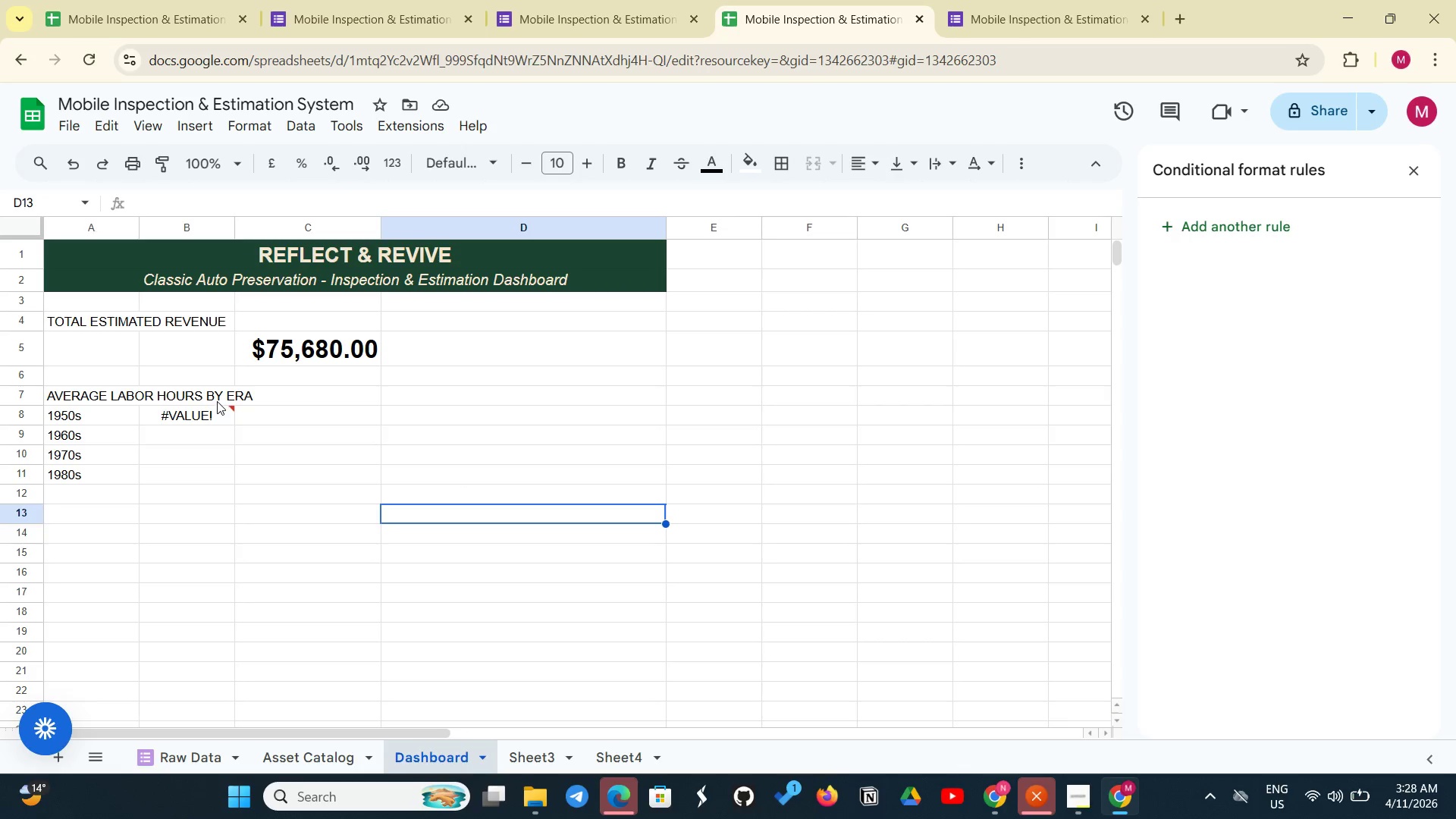 
left_click([212, 406])
 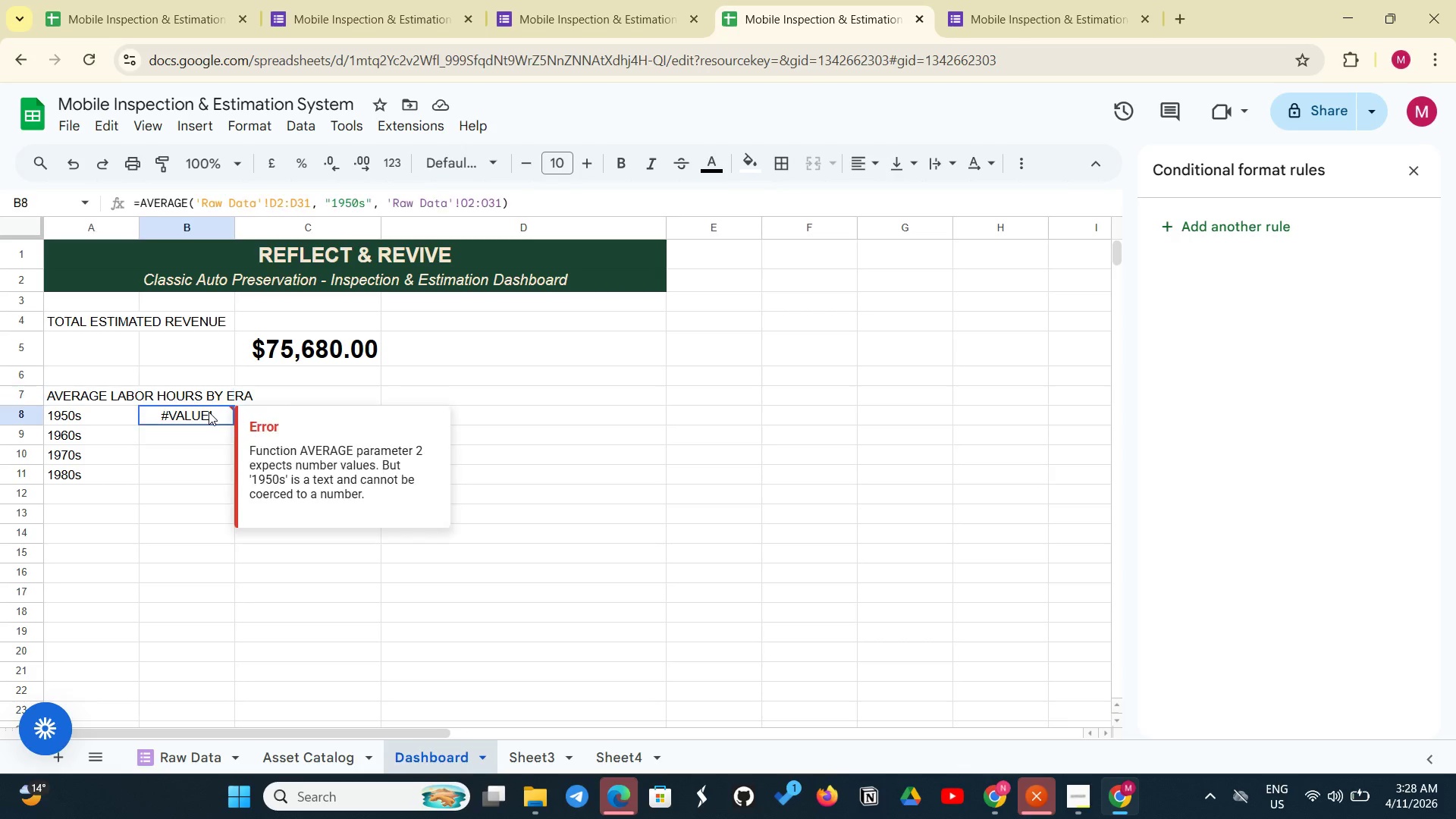 
left_click([209, 412])
 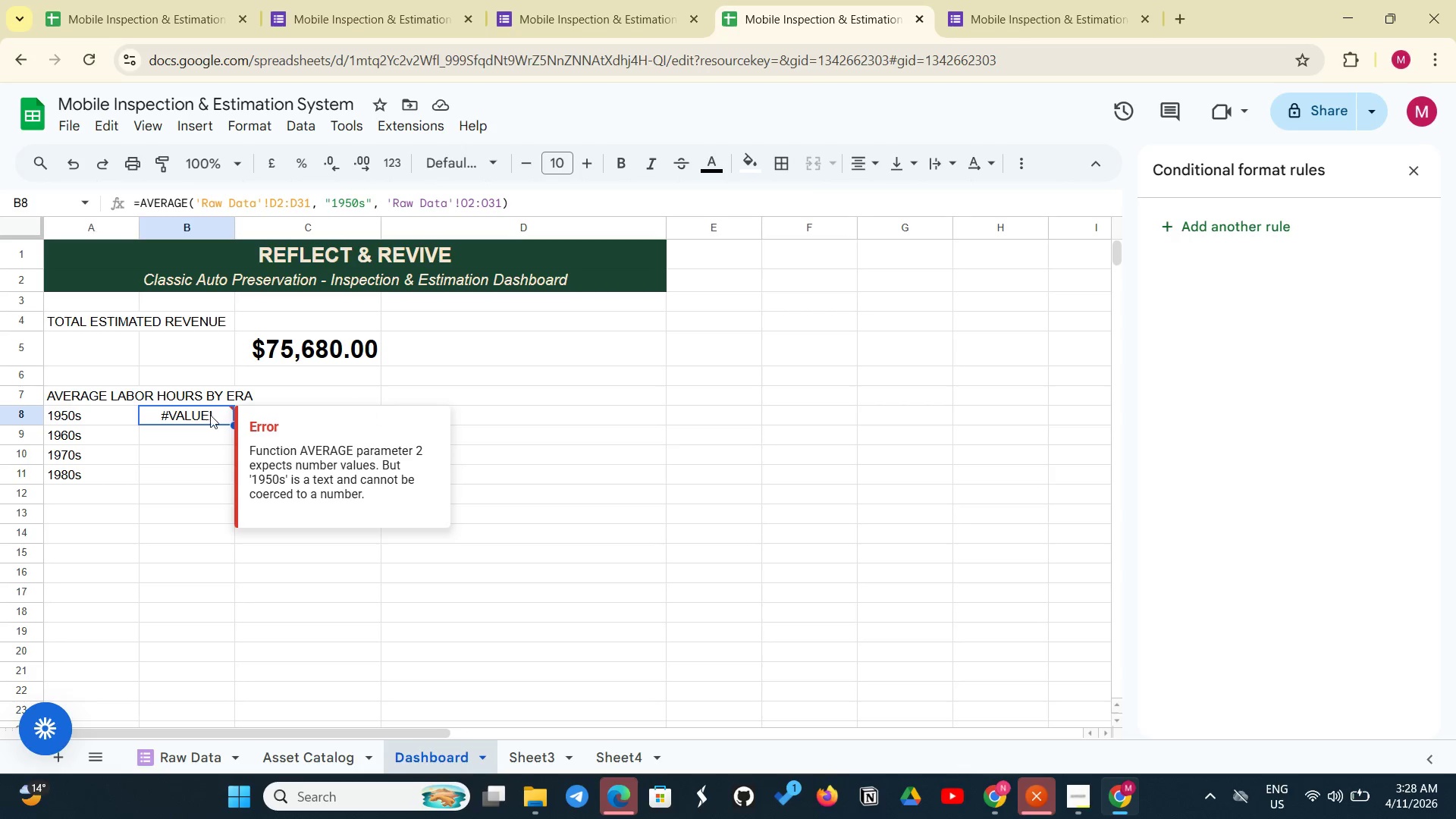 
double_click([211, 417])
 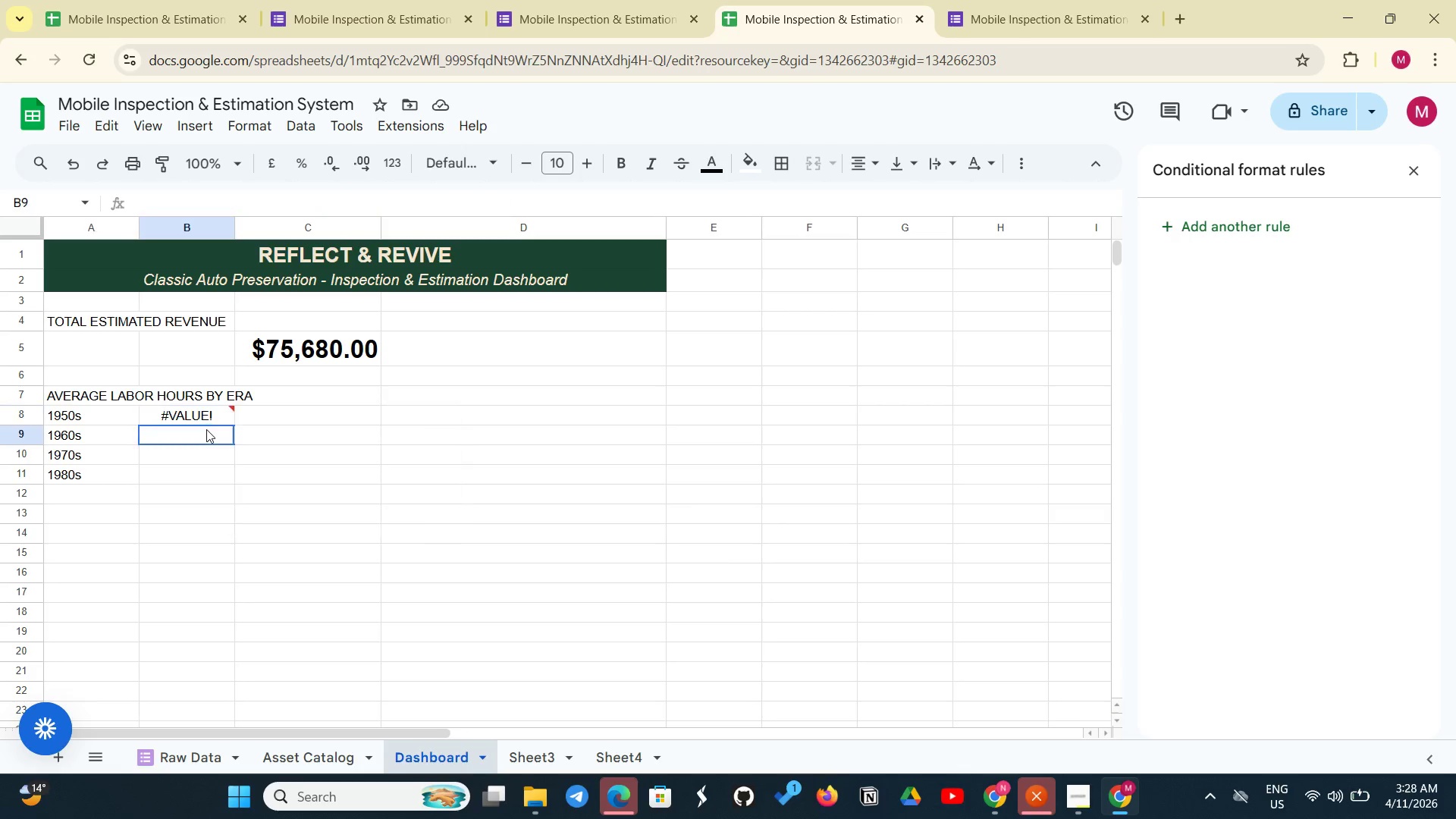 
triple_click([206, 429])
 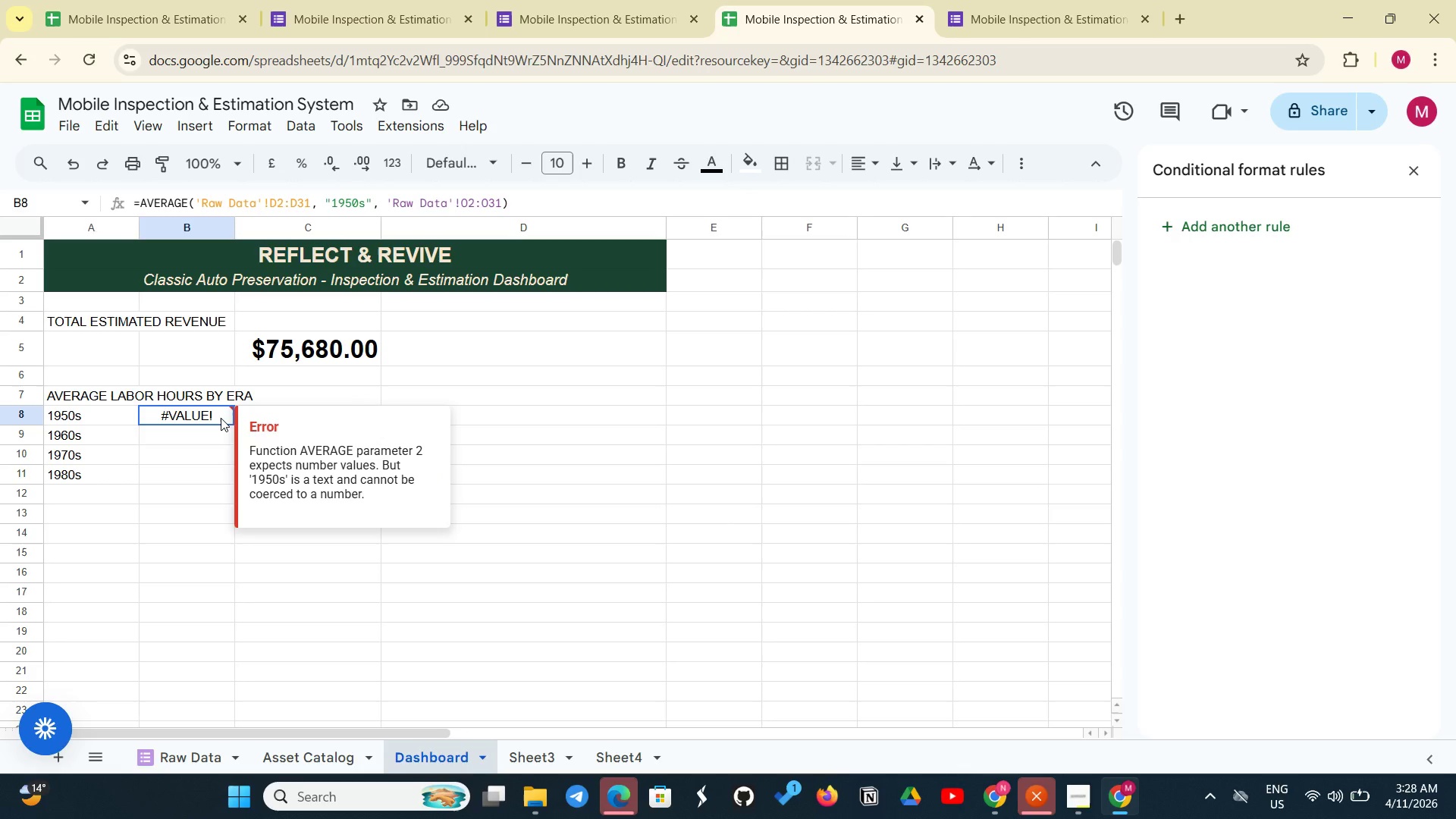 
left_click([221, 418])
 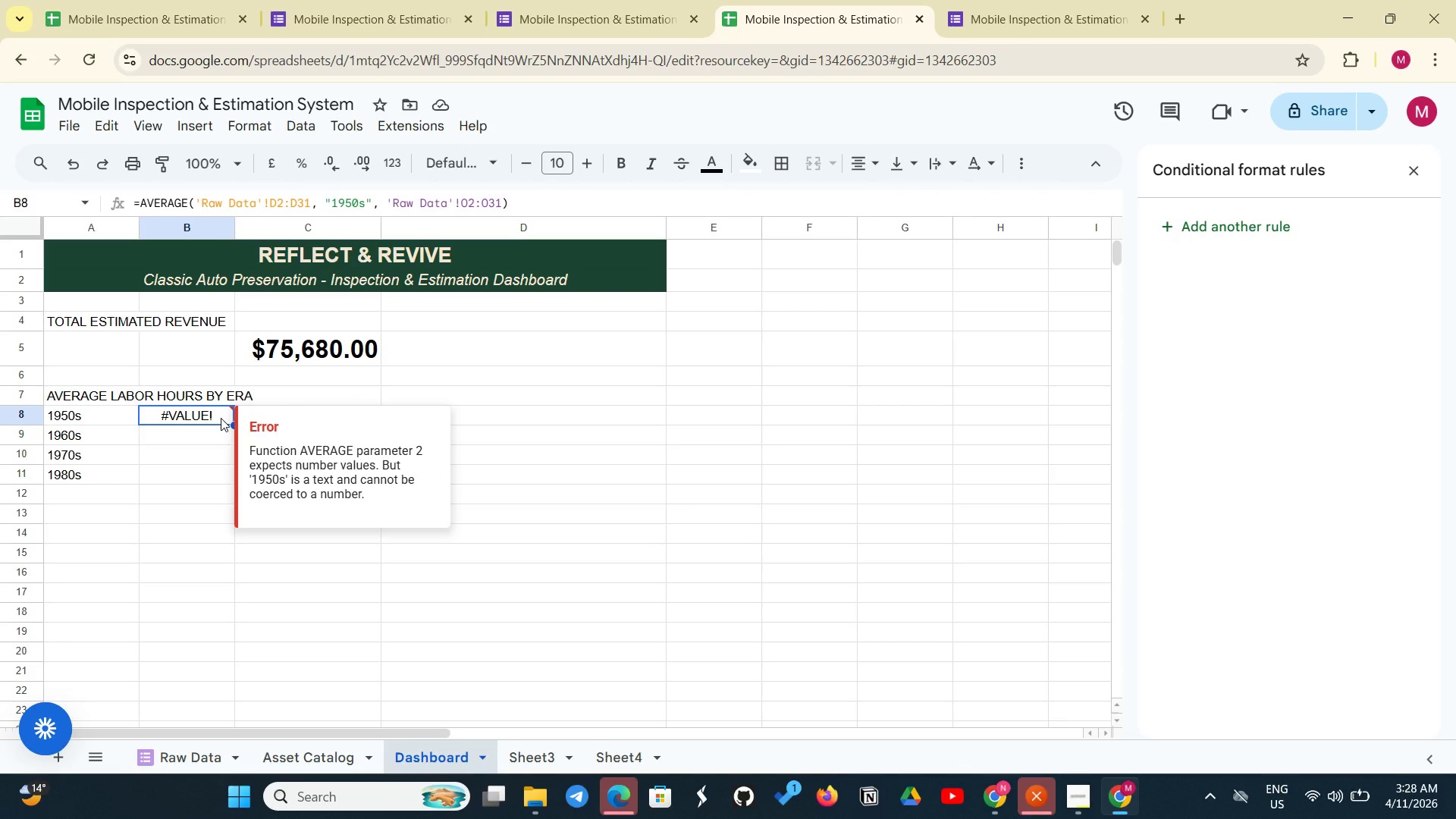 
wait(28.55)
 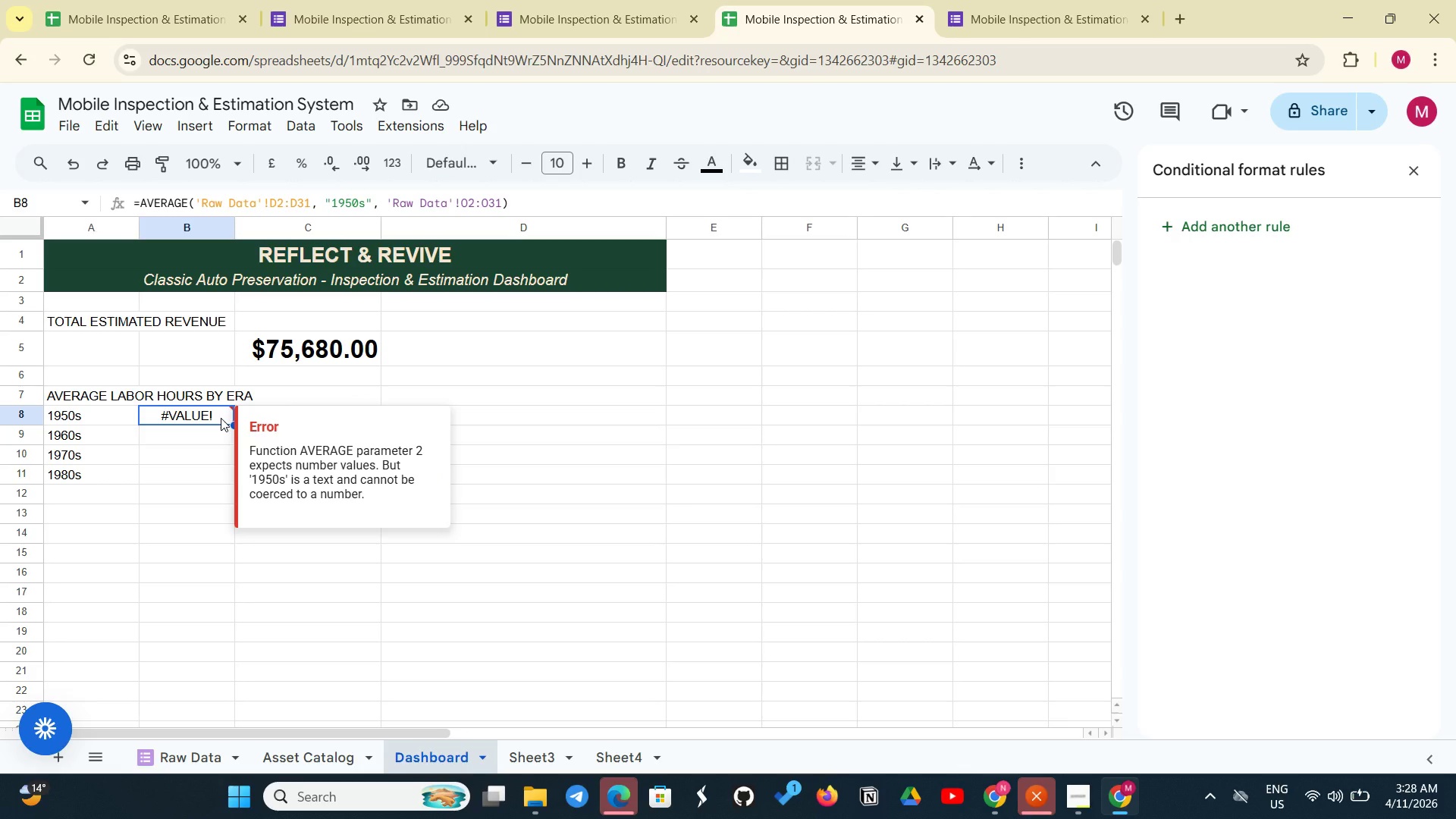 
left_click([207, 757])
 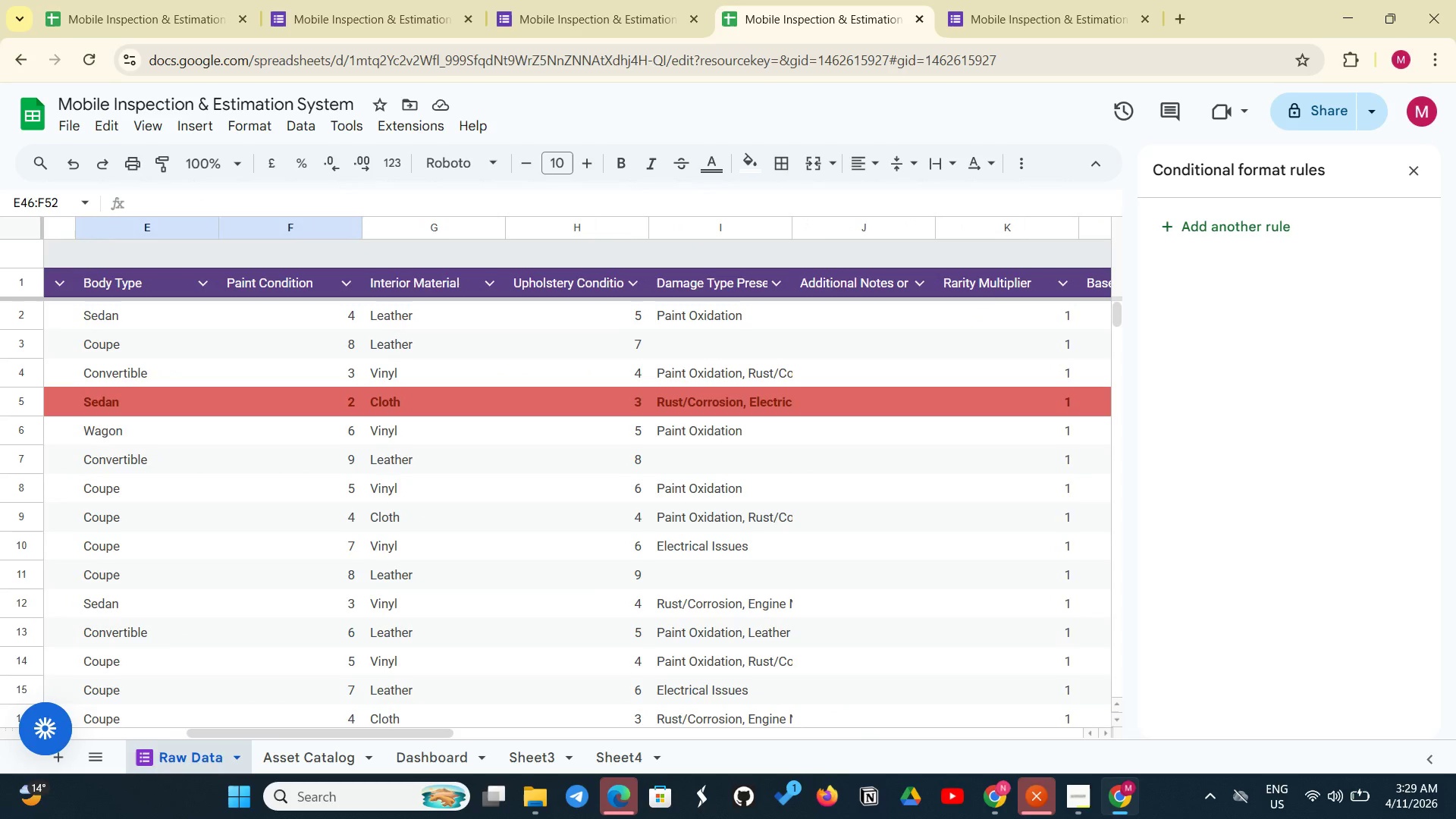 
wait(11.11)
 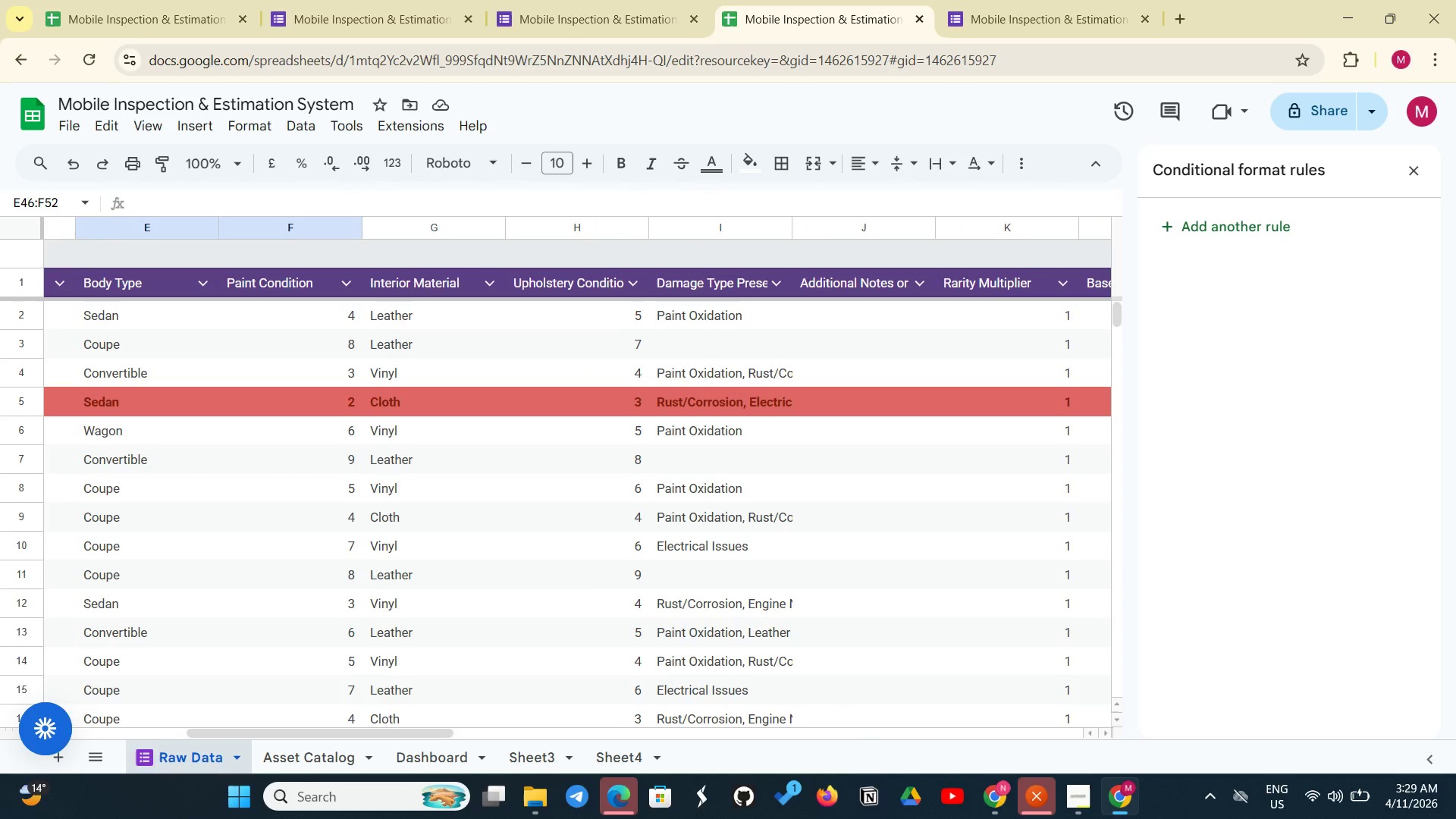 
left_click_drag(start_coordinate=[334, 316], to_coordinate=[265, 322])
 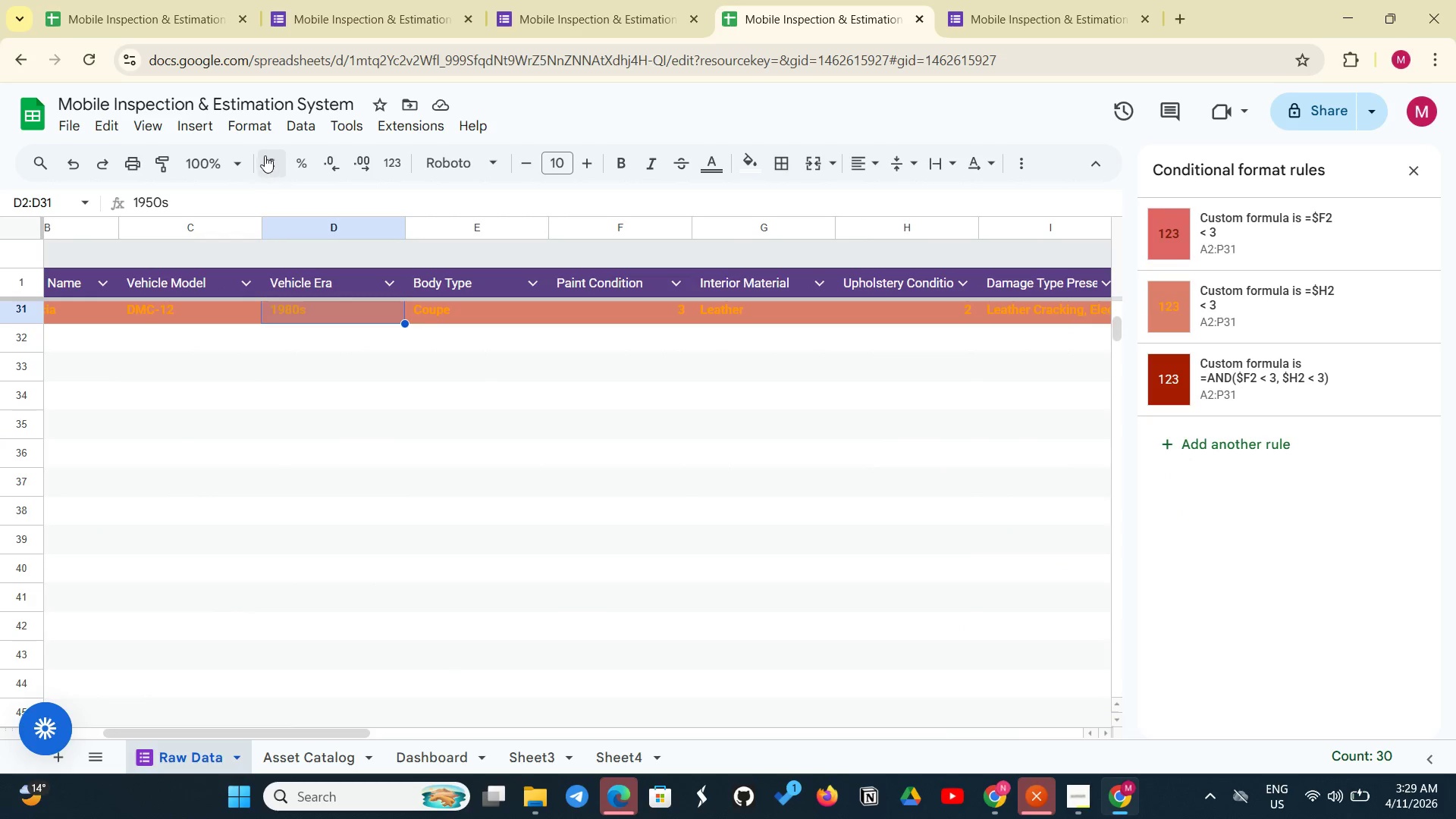 
left_click([261, 128])
 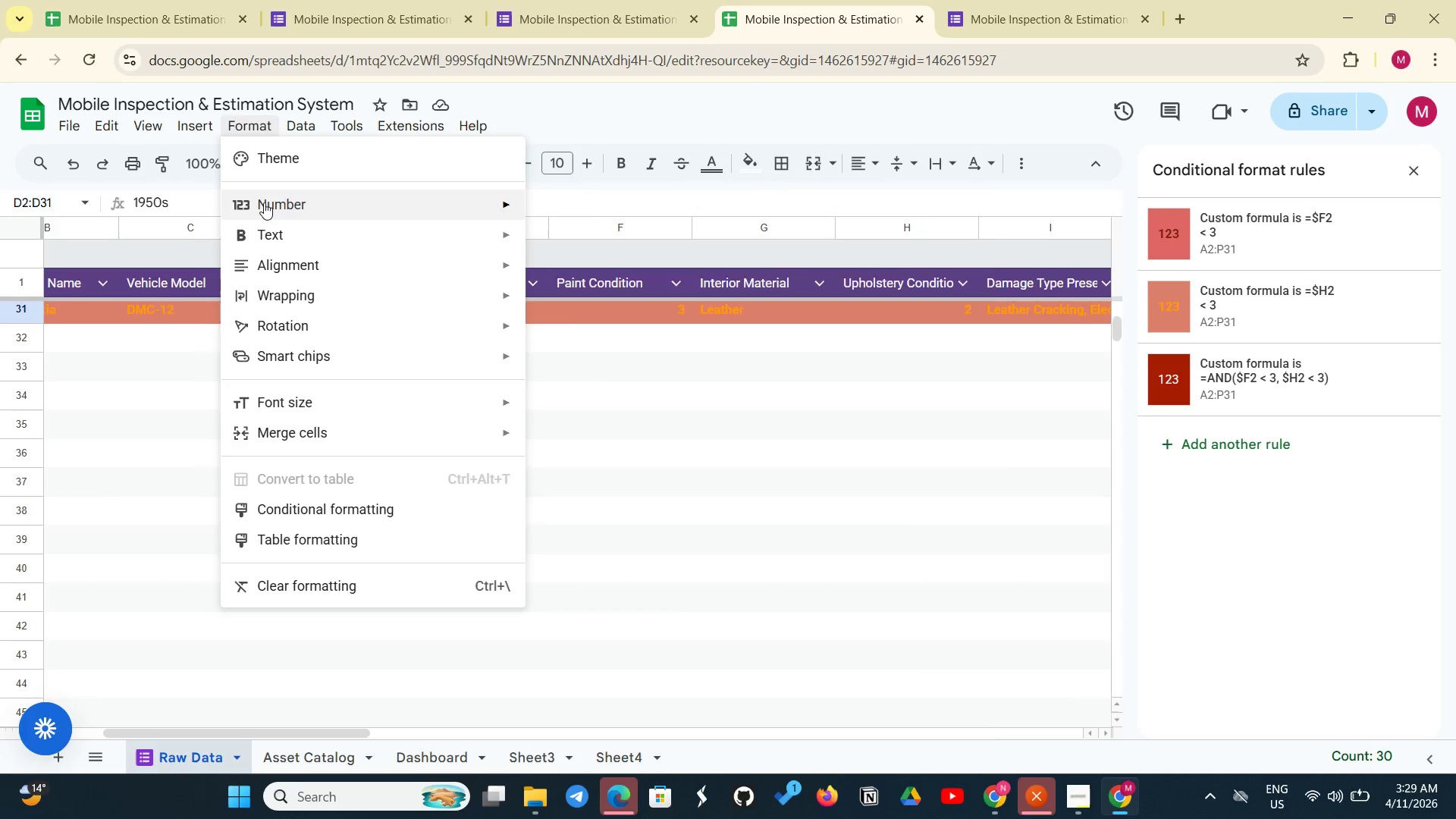 
left_click([264, 202])
 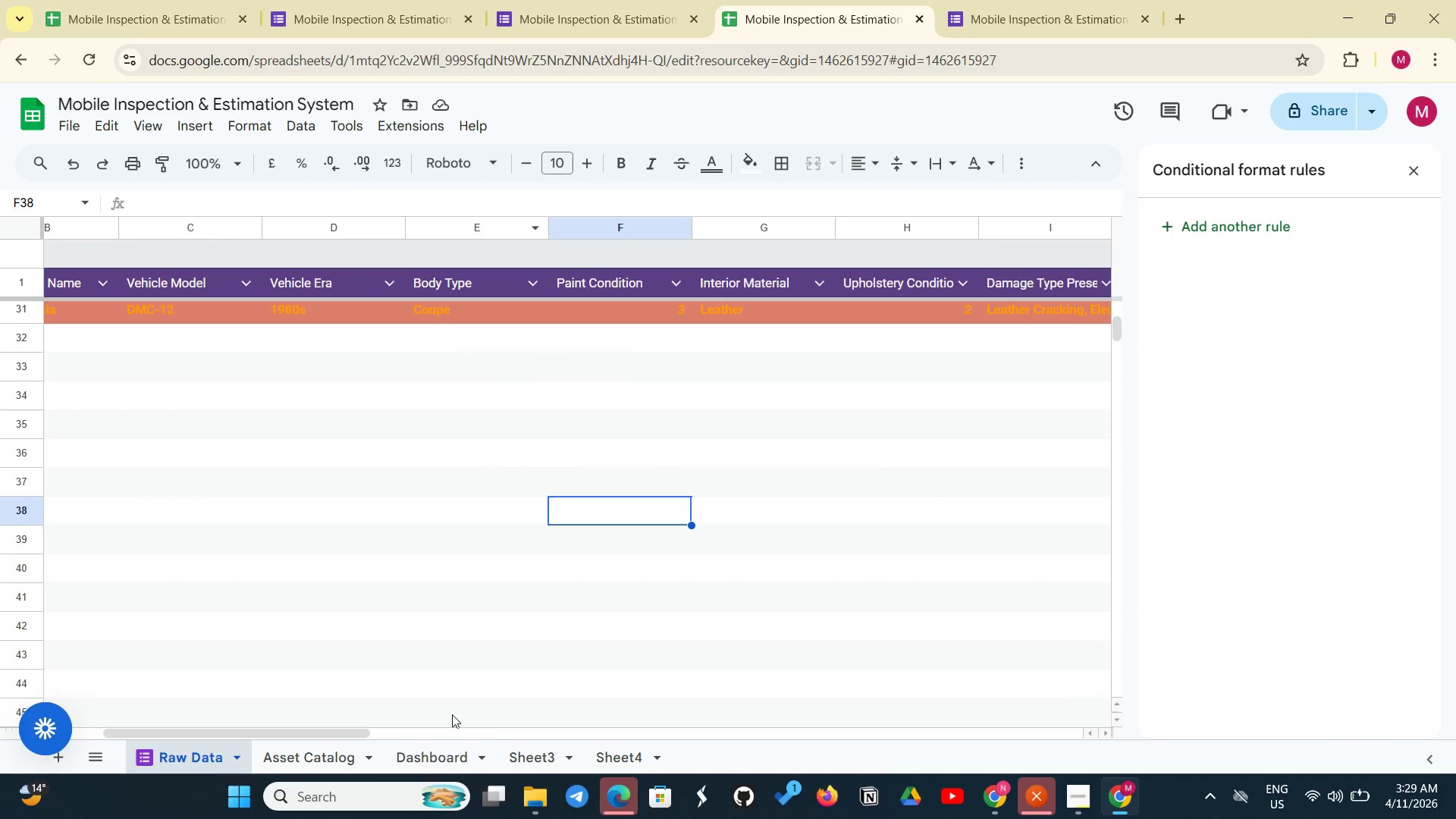 
wait(5.81)
 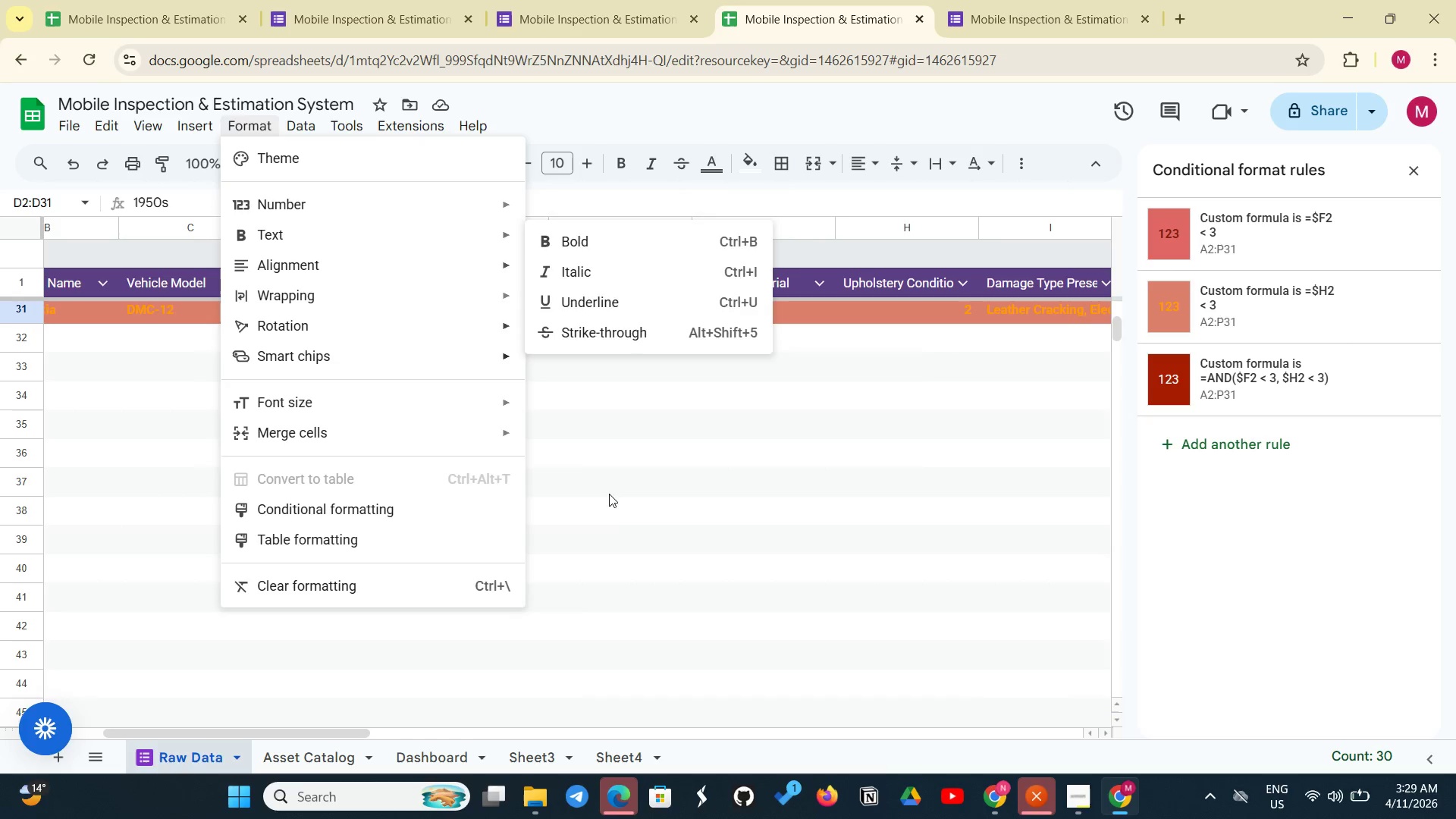 
left_click([442, 766])
 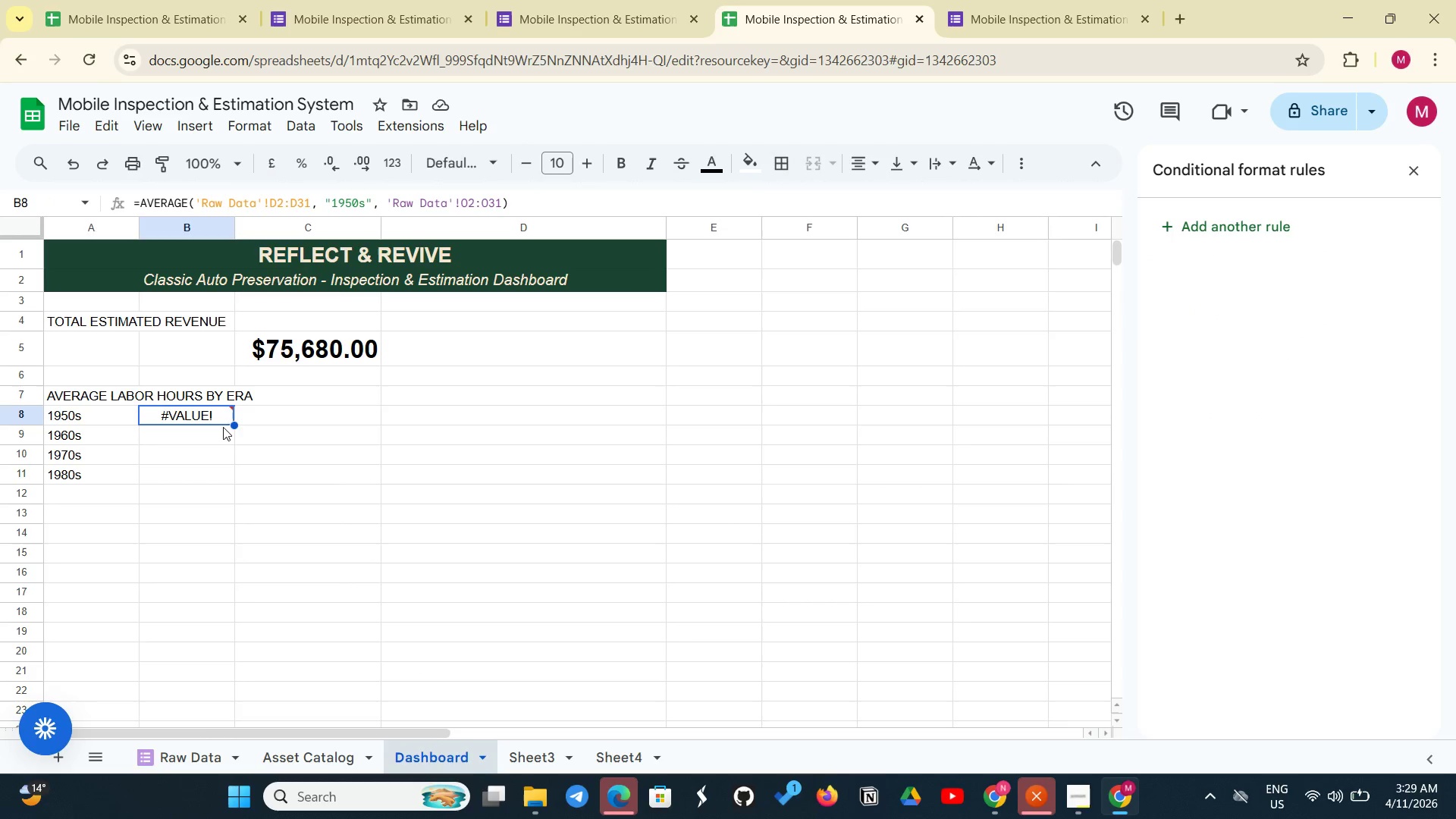 
left_click([217, 414])
 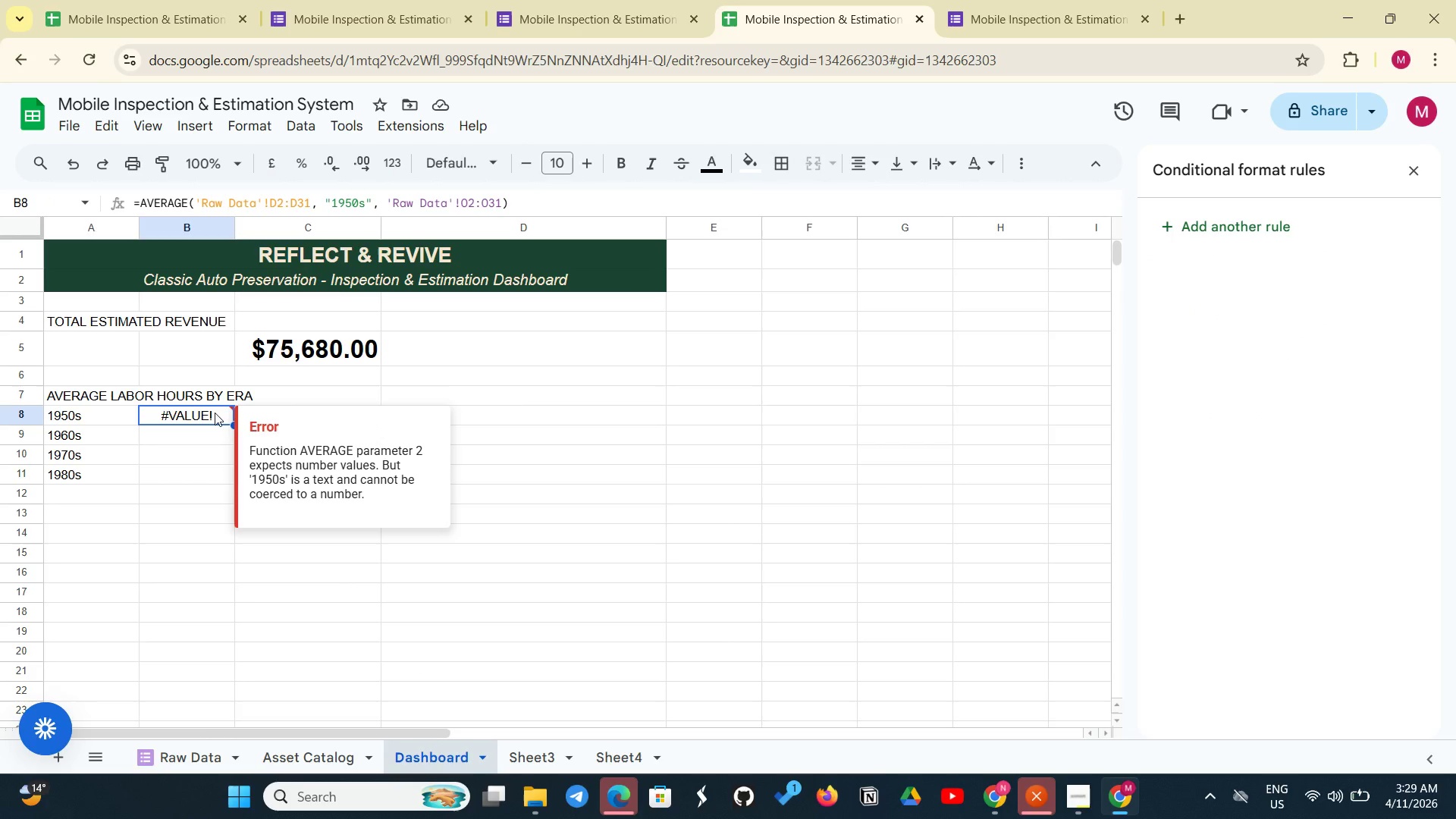 
key(Enter)
 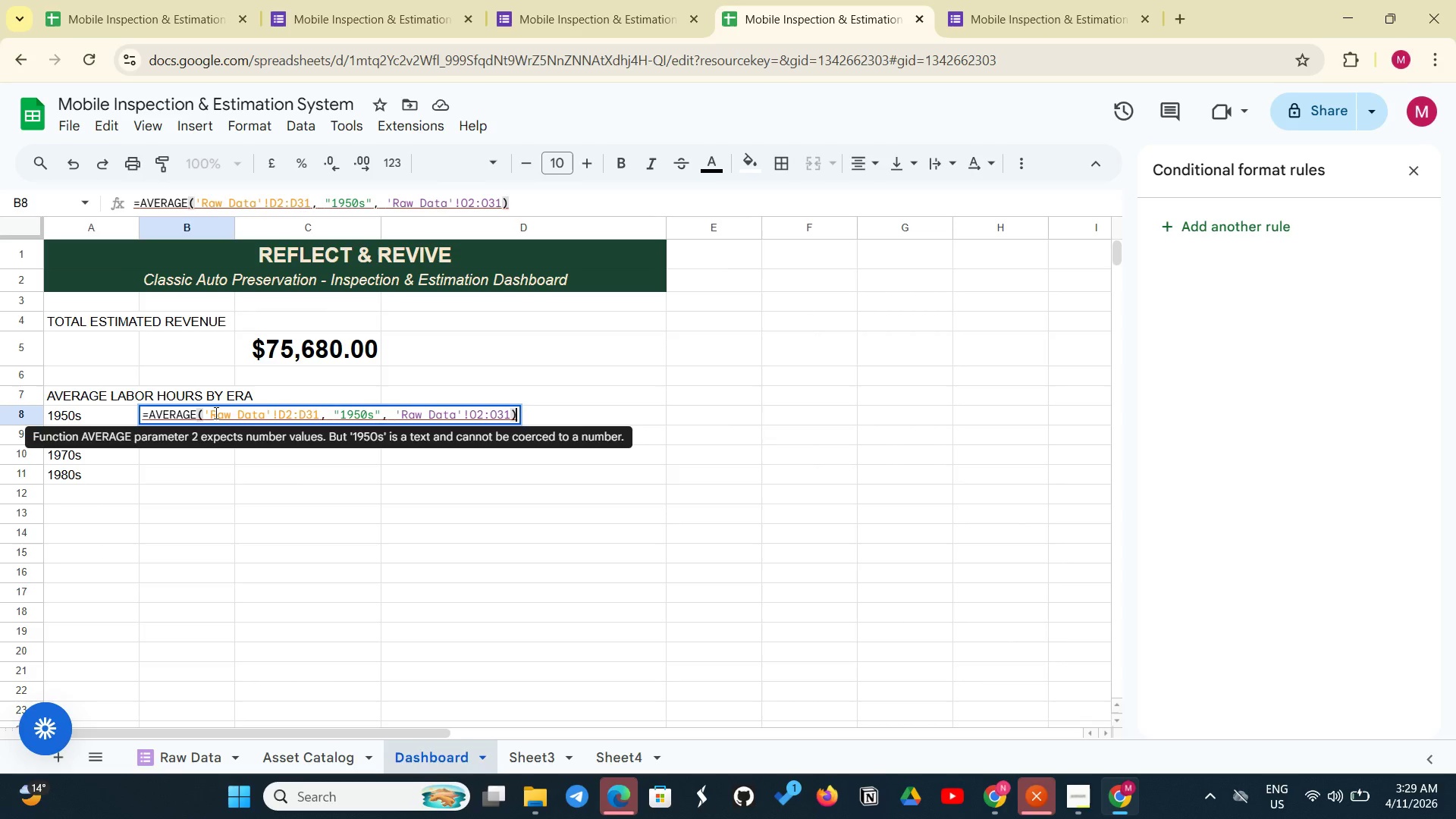 
key(Enter)
 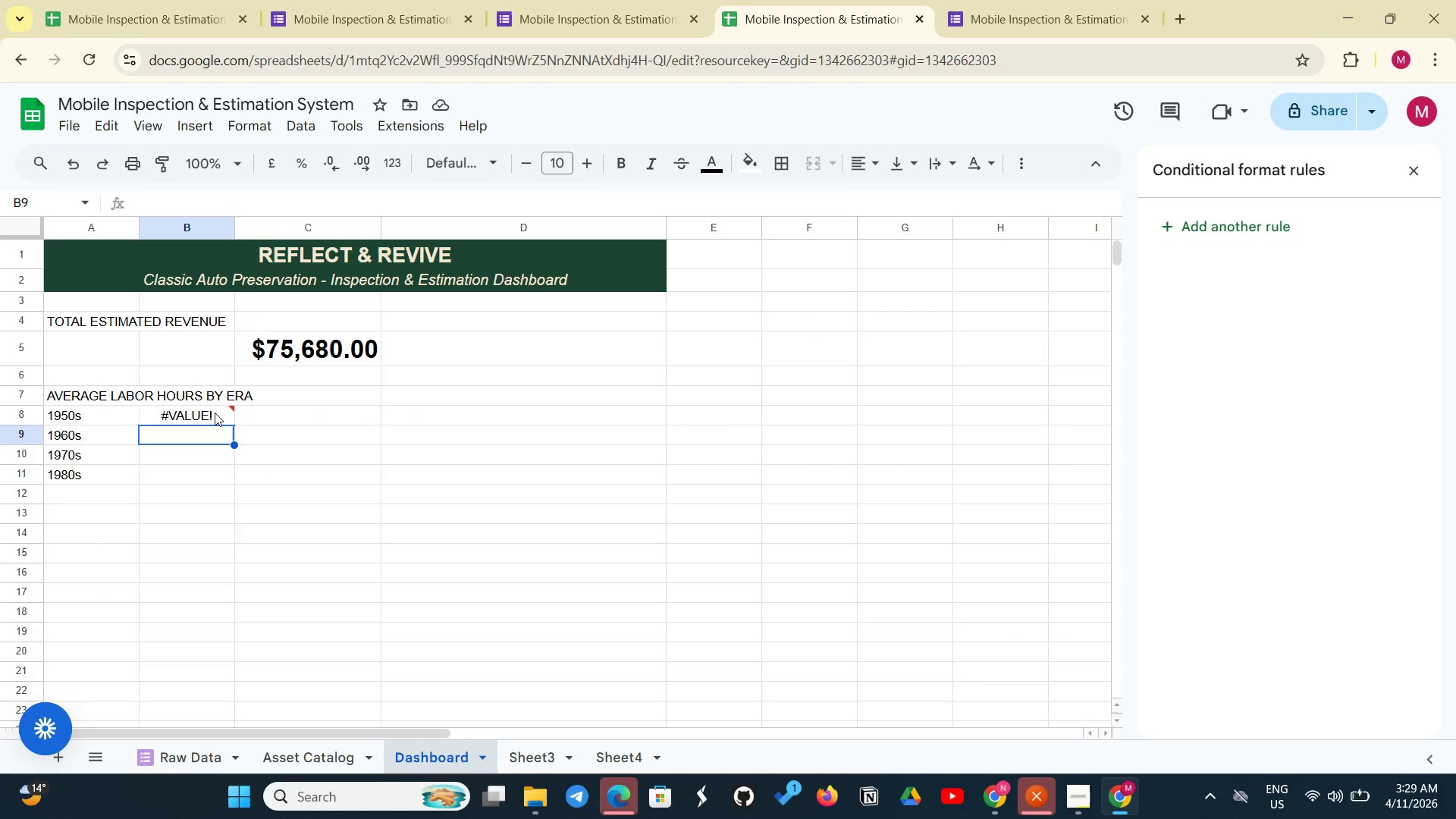 
wait(18.25)
 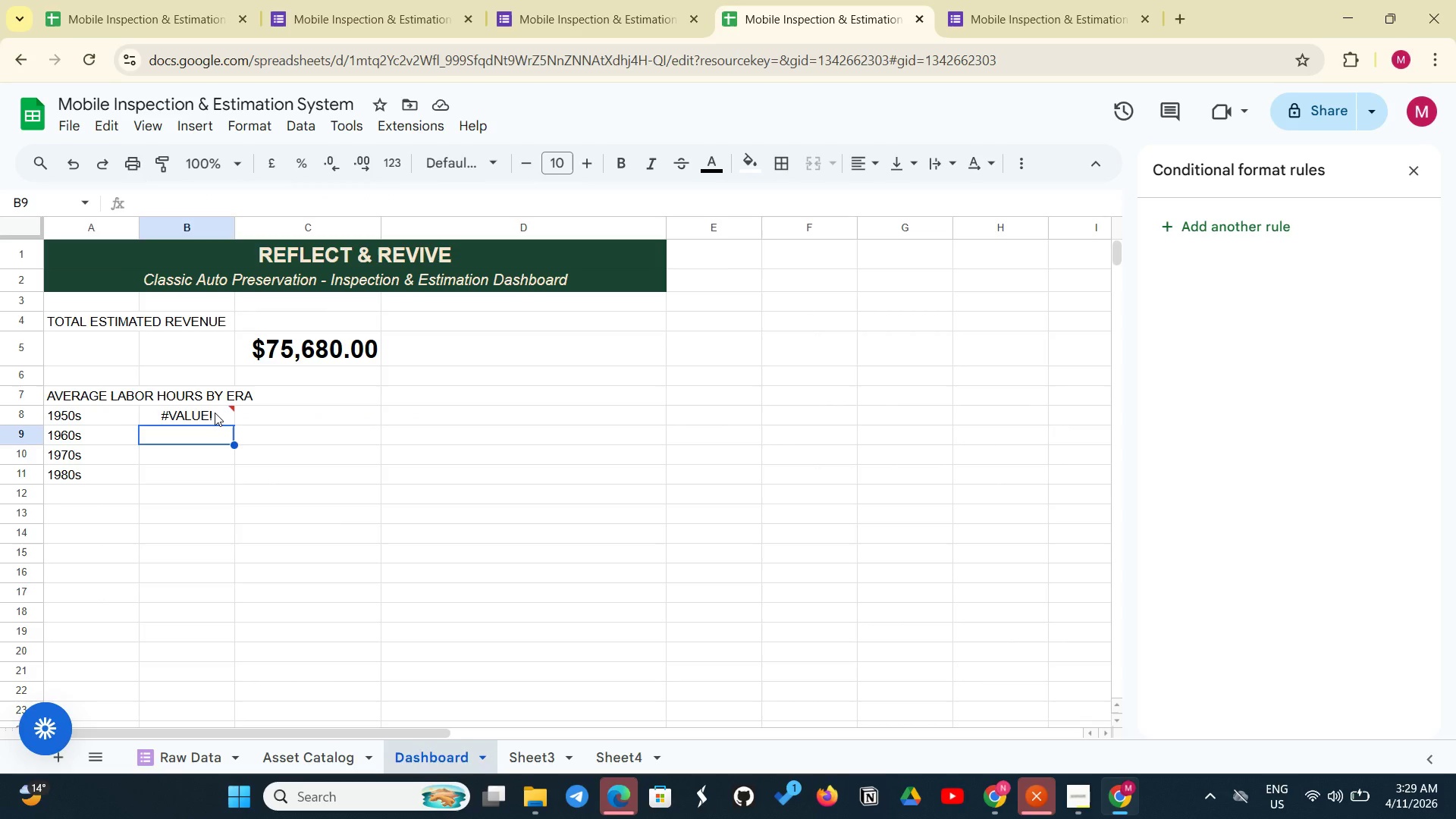 
left_click([207, 750])
 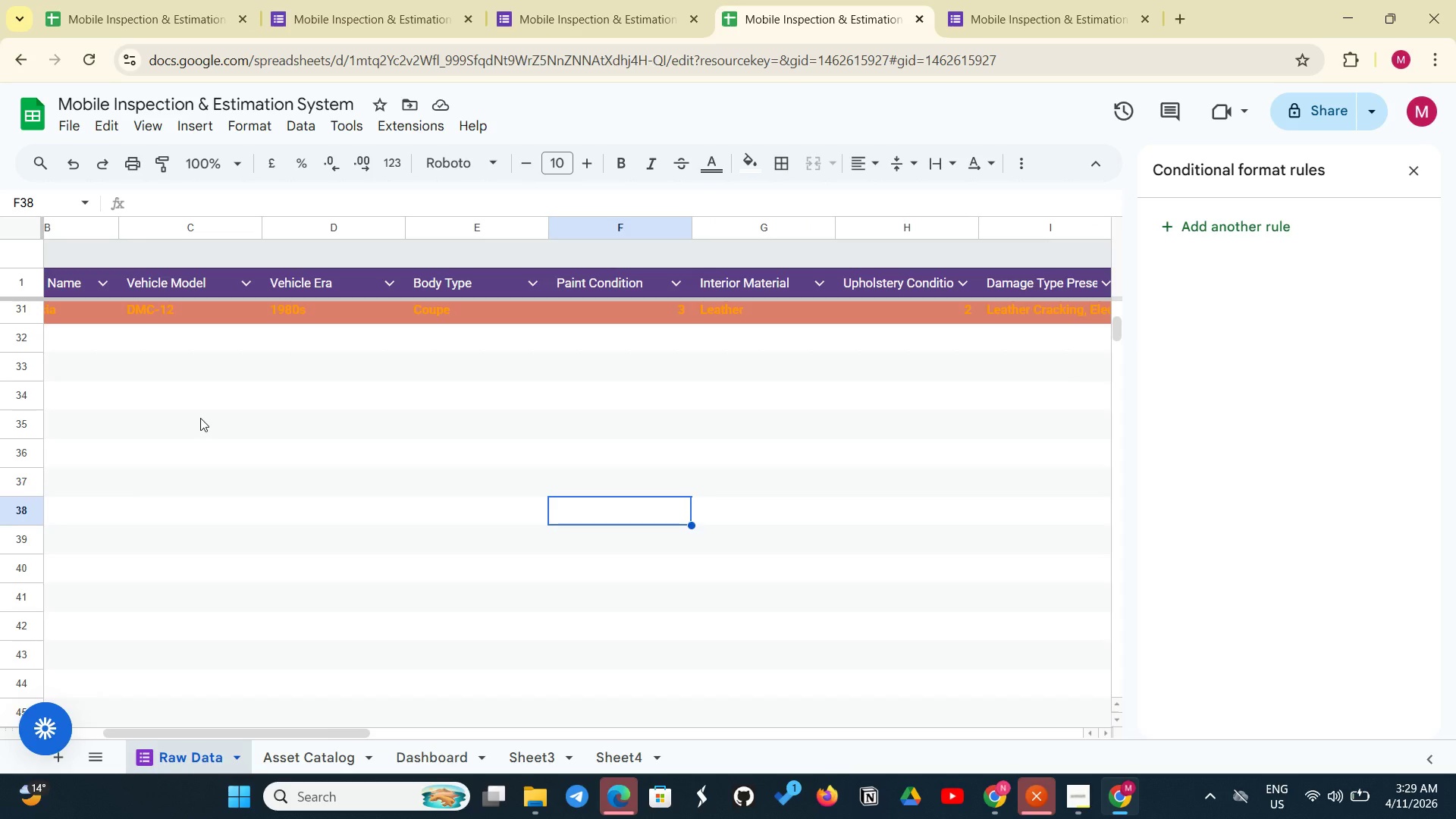 
scroll: coordinate [252, 387], scroll_direction: up, amount: 12.0
 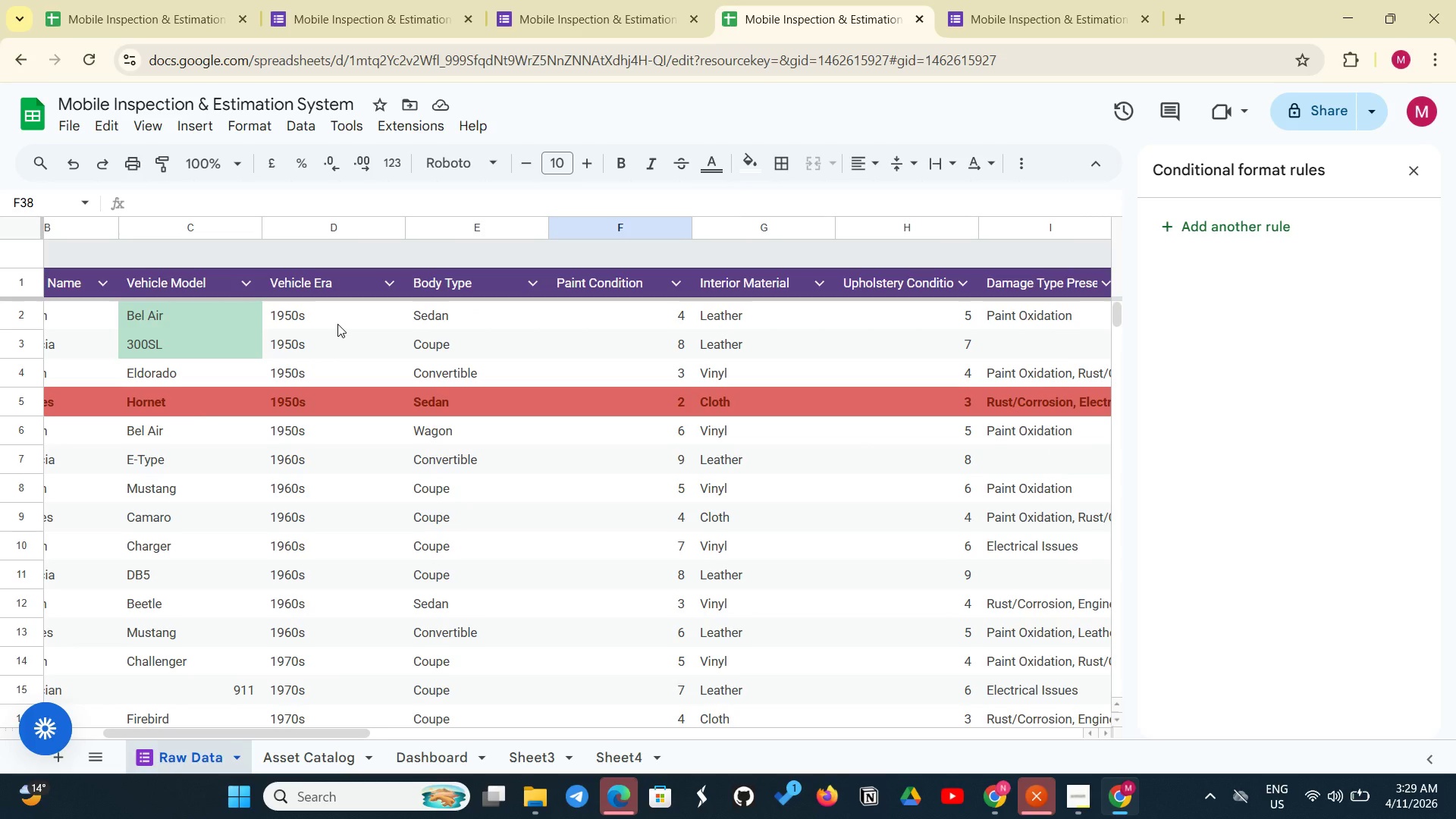 
left_click_drag(start_coordinate=[337, 324], to_coordinate=[269, 594])
 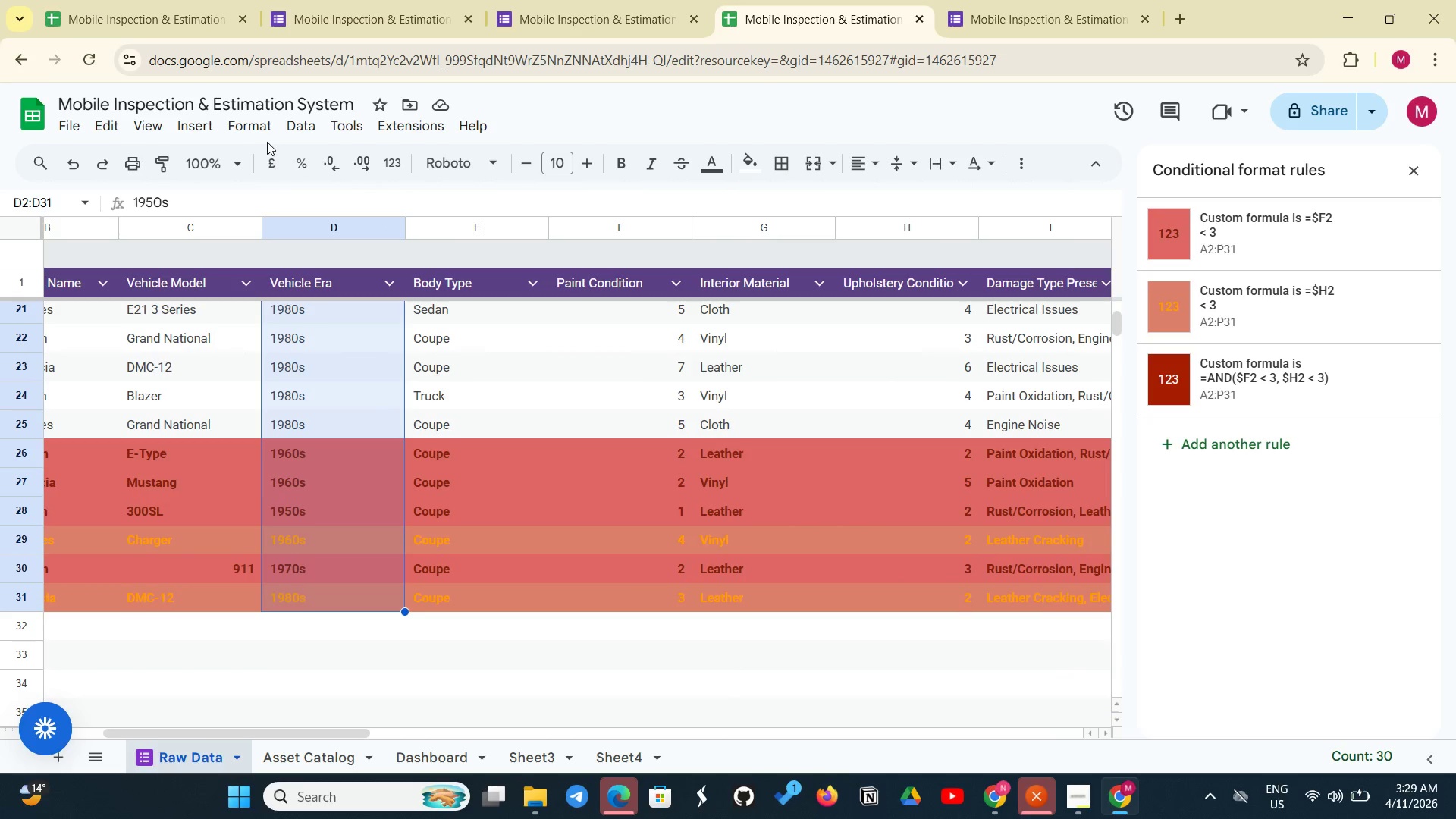 
left_click([261, 136])
 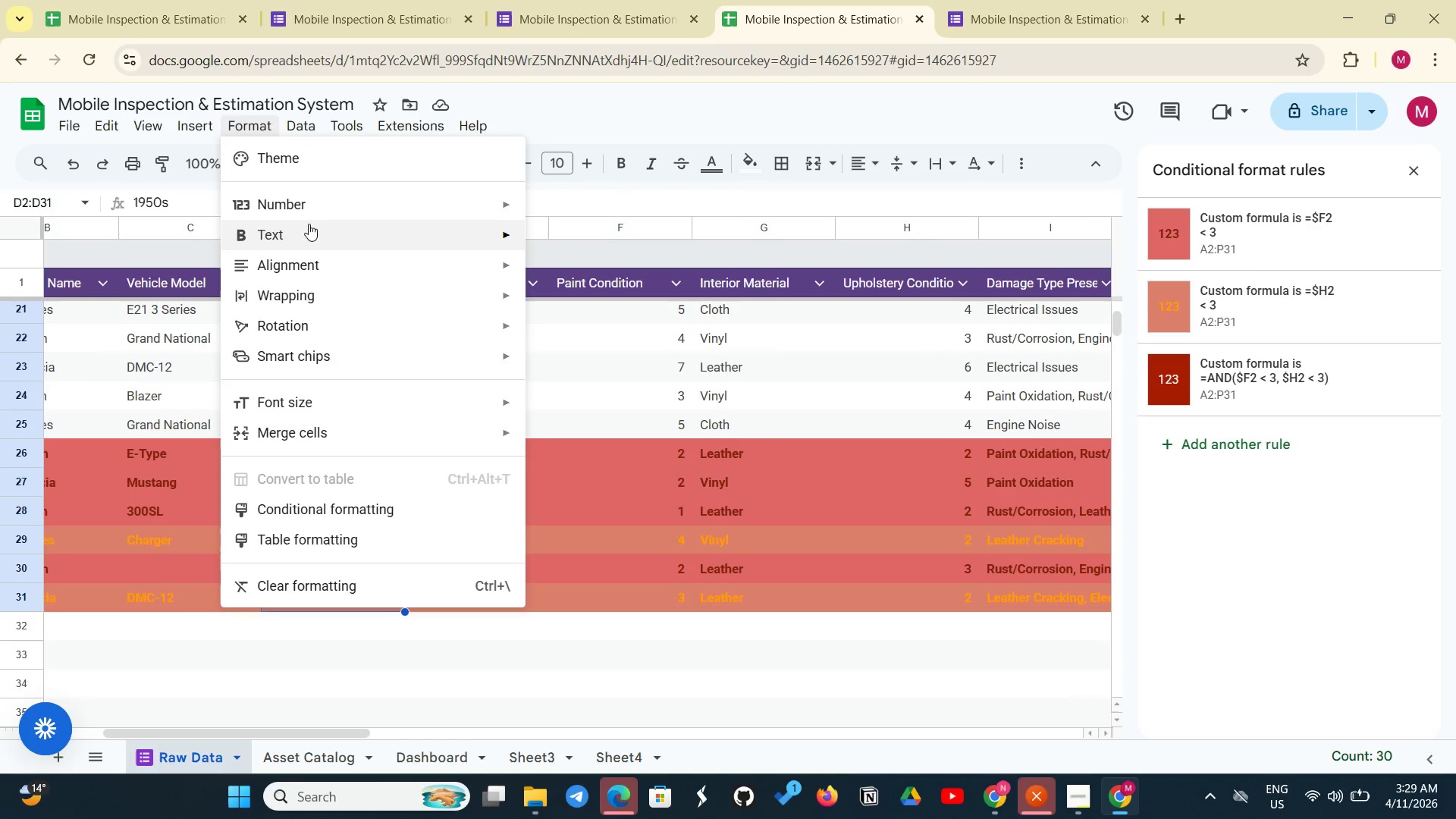 
left_click([330, 206])
 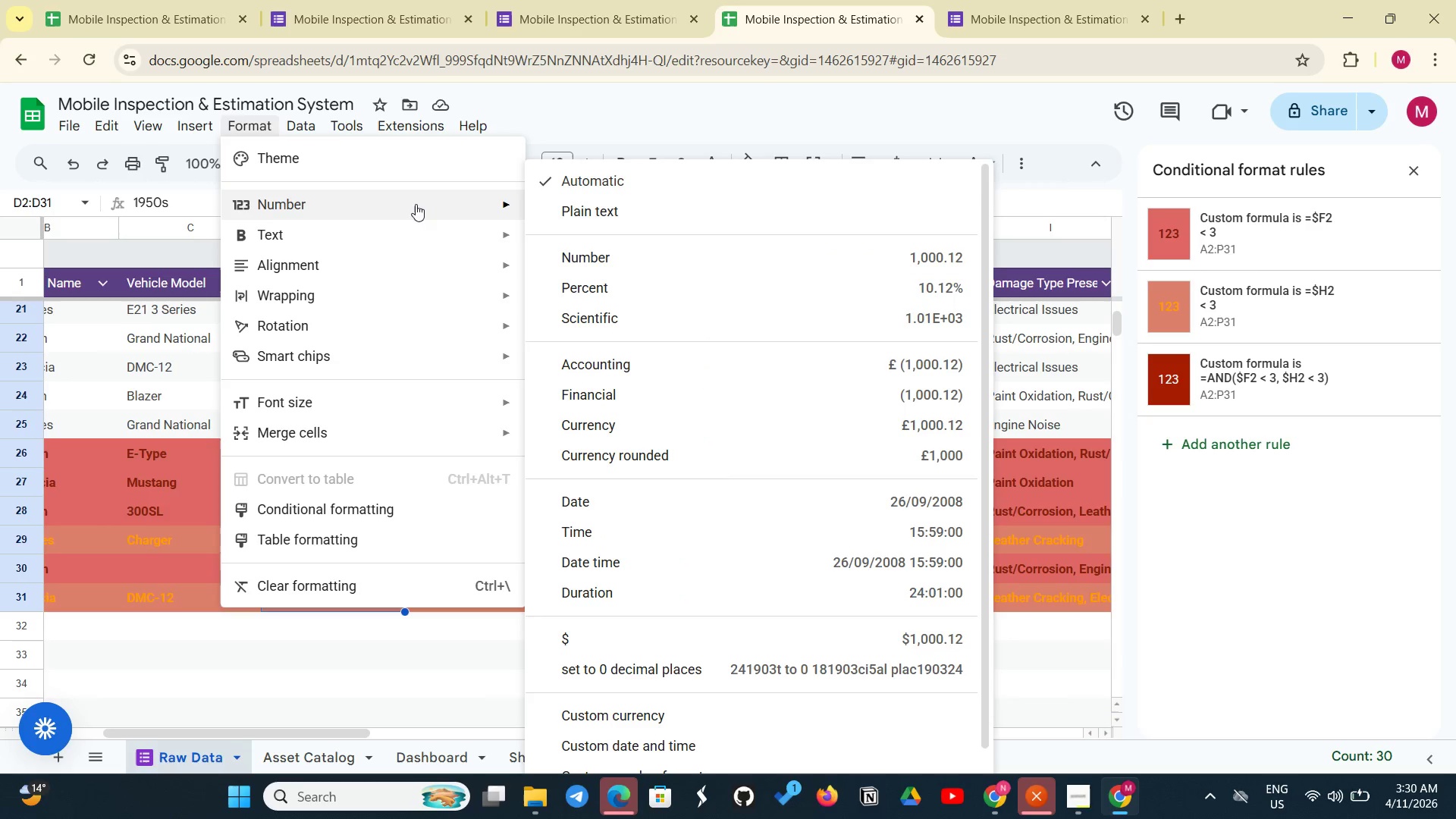 
left_click([570, 208])
 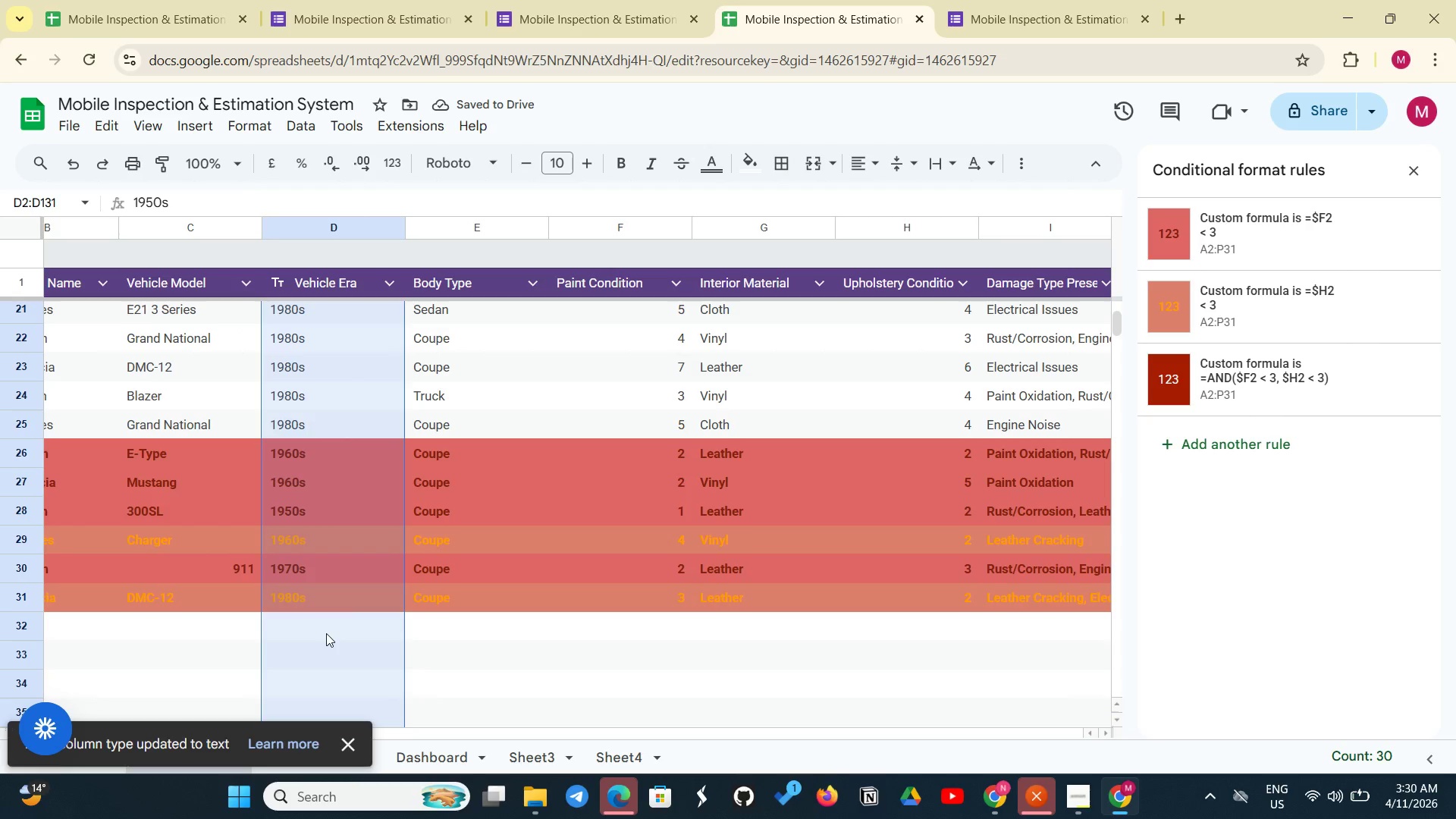 
wait(6.16)
 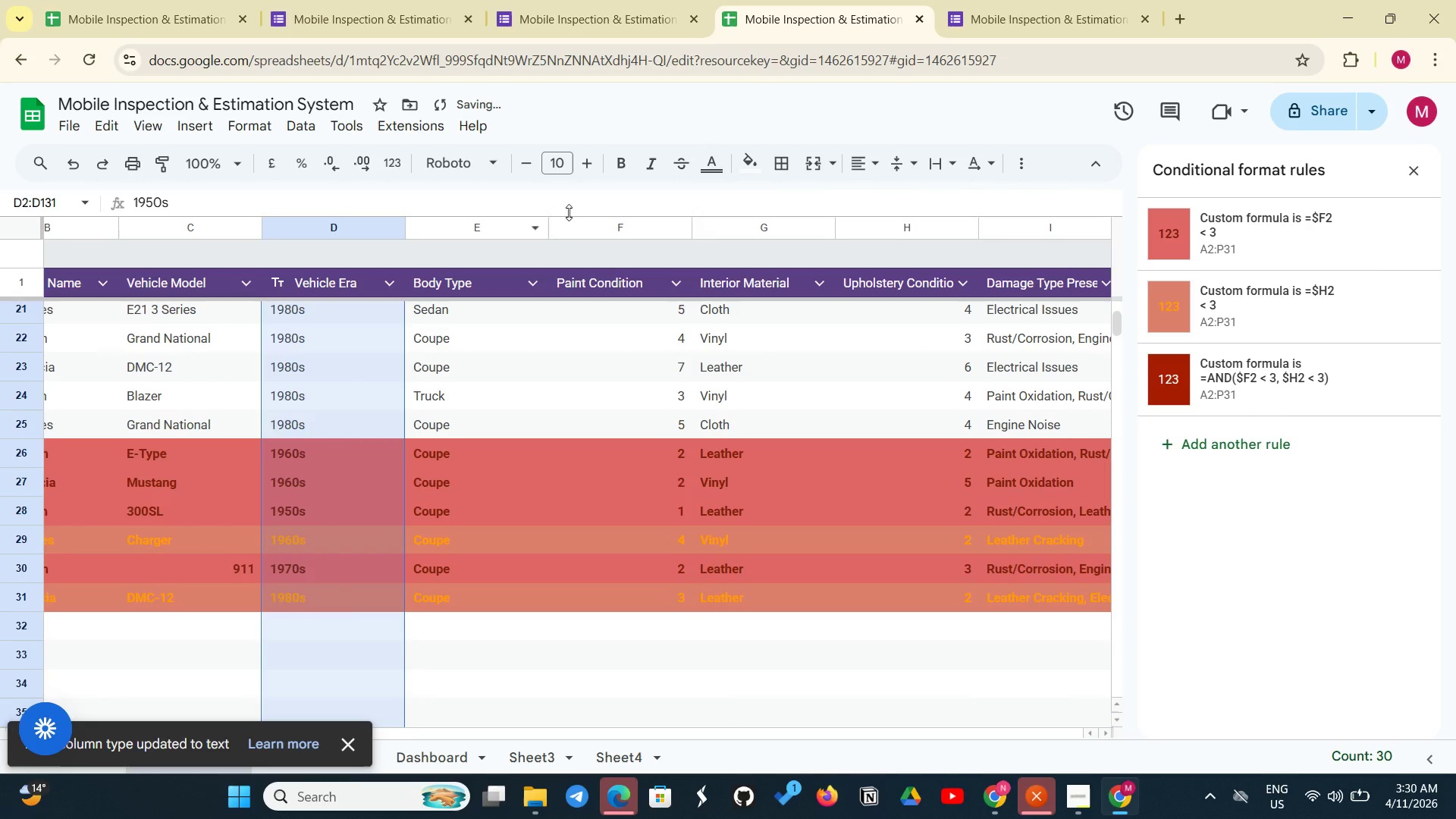 
left_click([428, 754])
 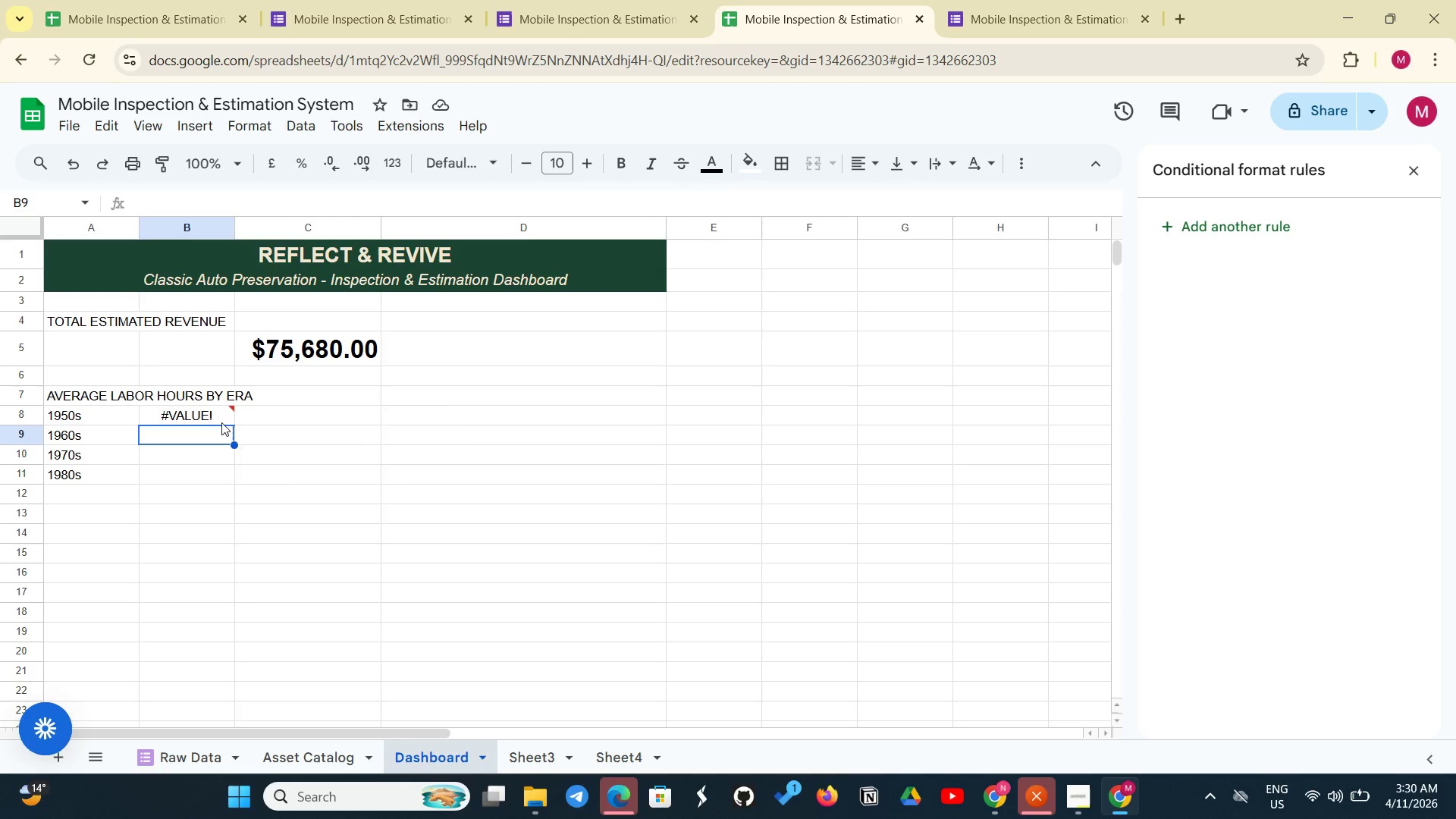 
left_click([221, 422])
 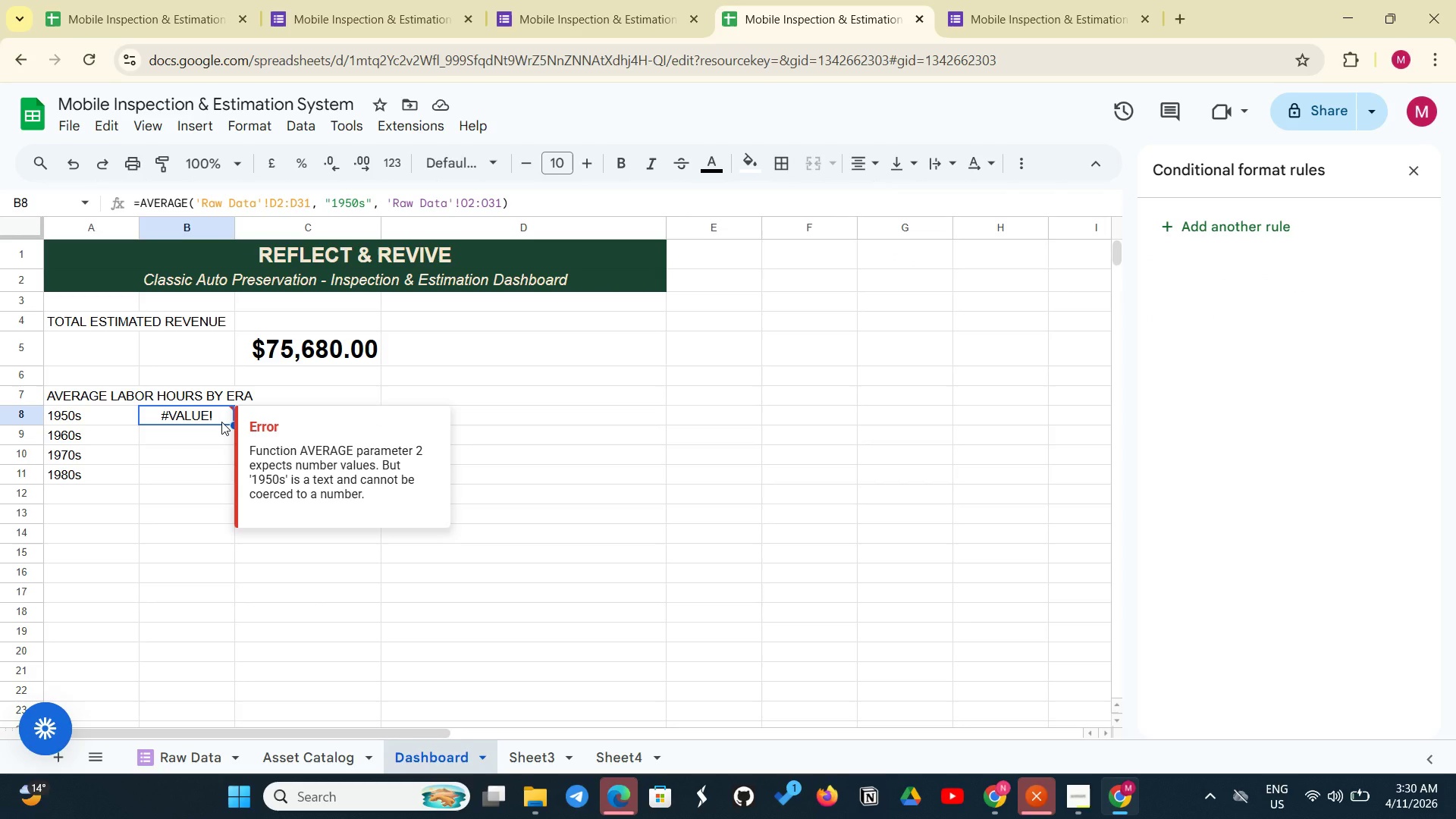 
key(Enter)
 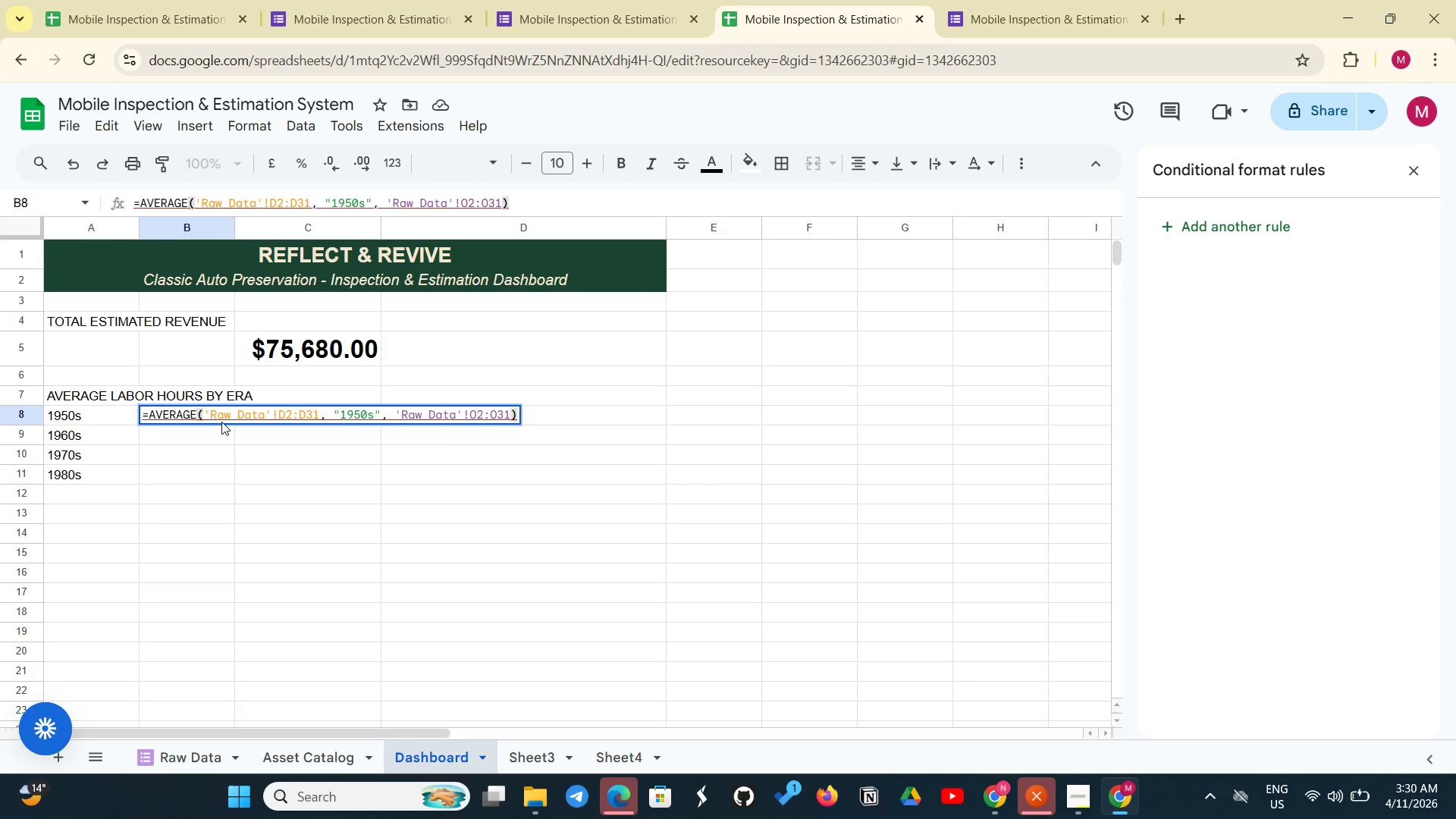 
key(Enter)
 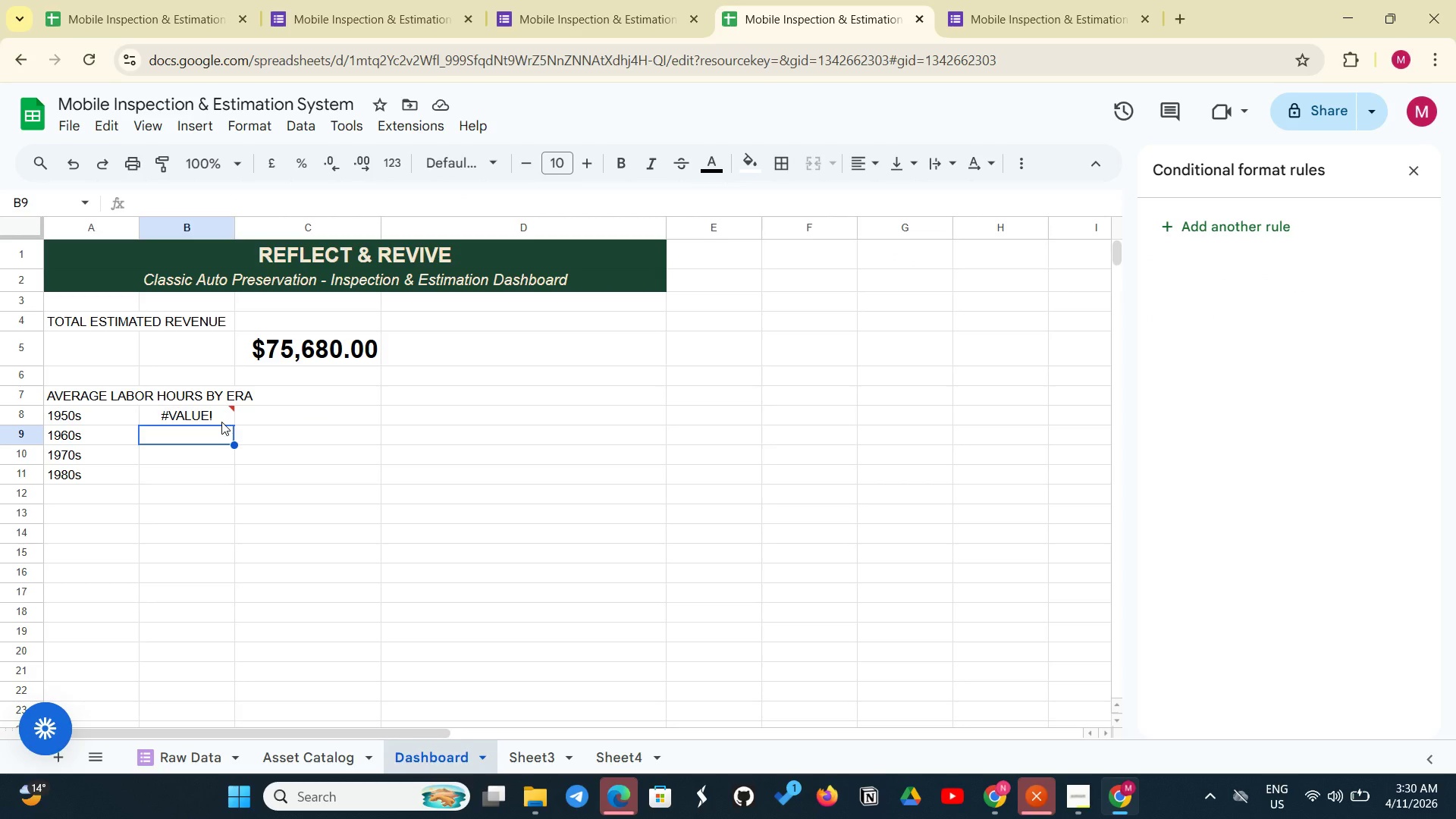 
wait(18.25)
 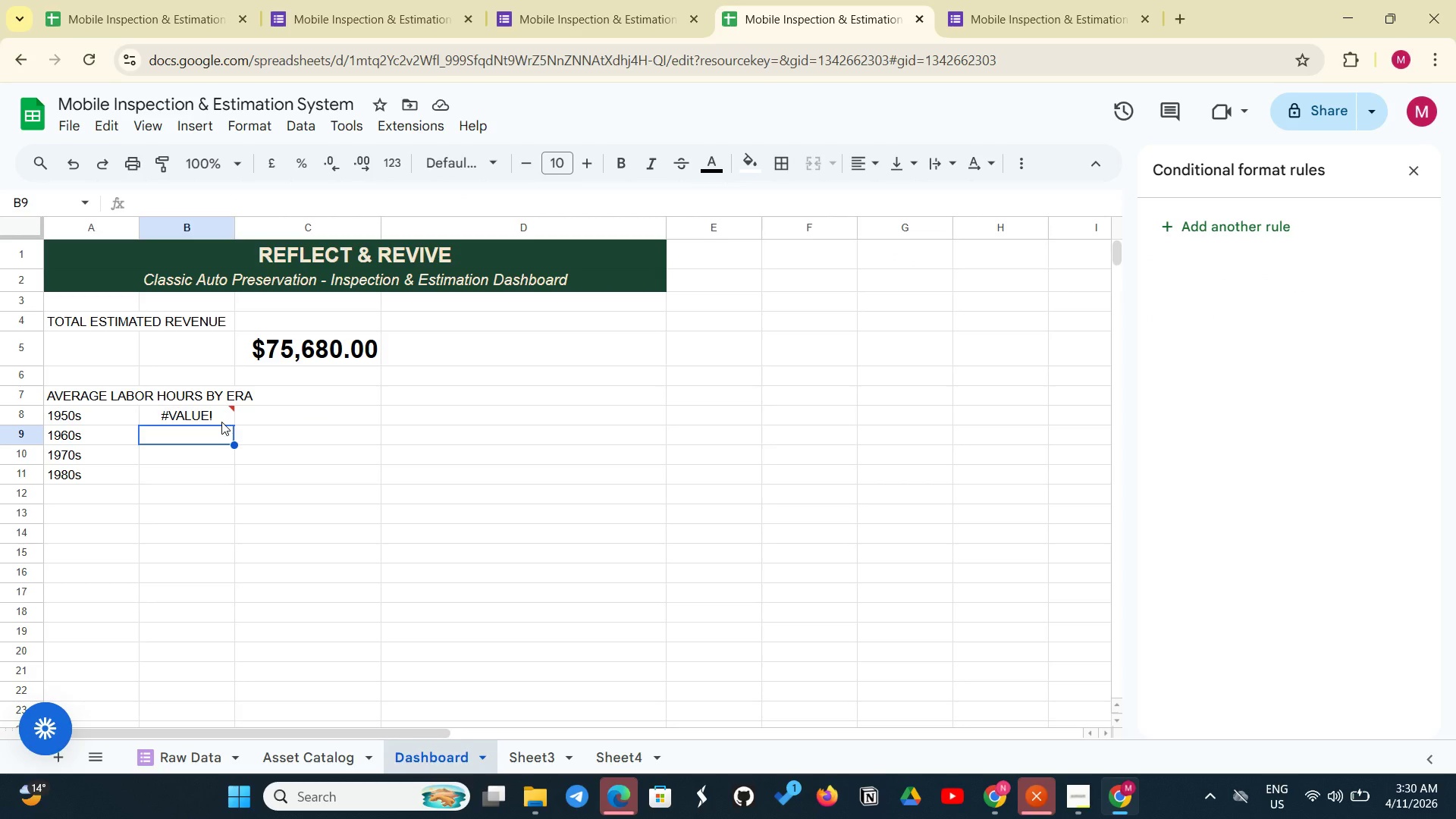 
left_click([171, 411])
 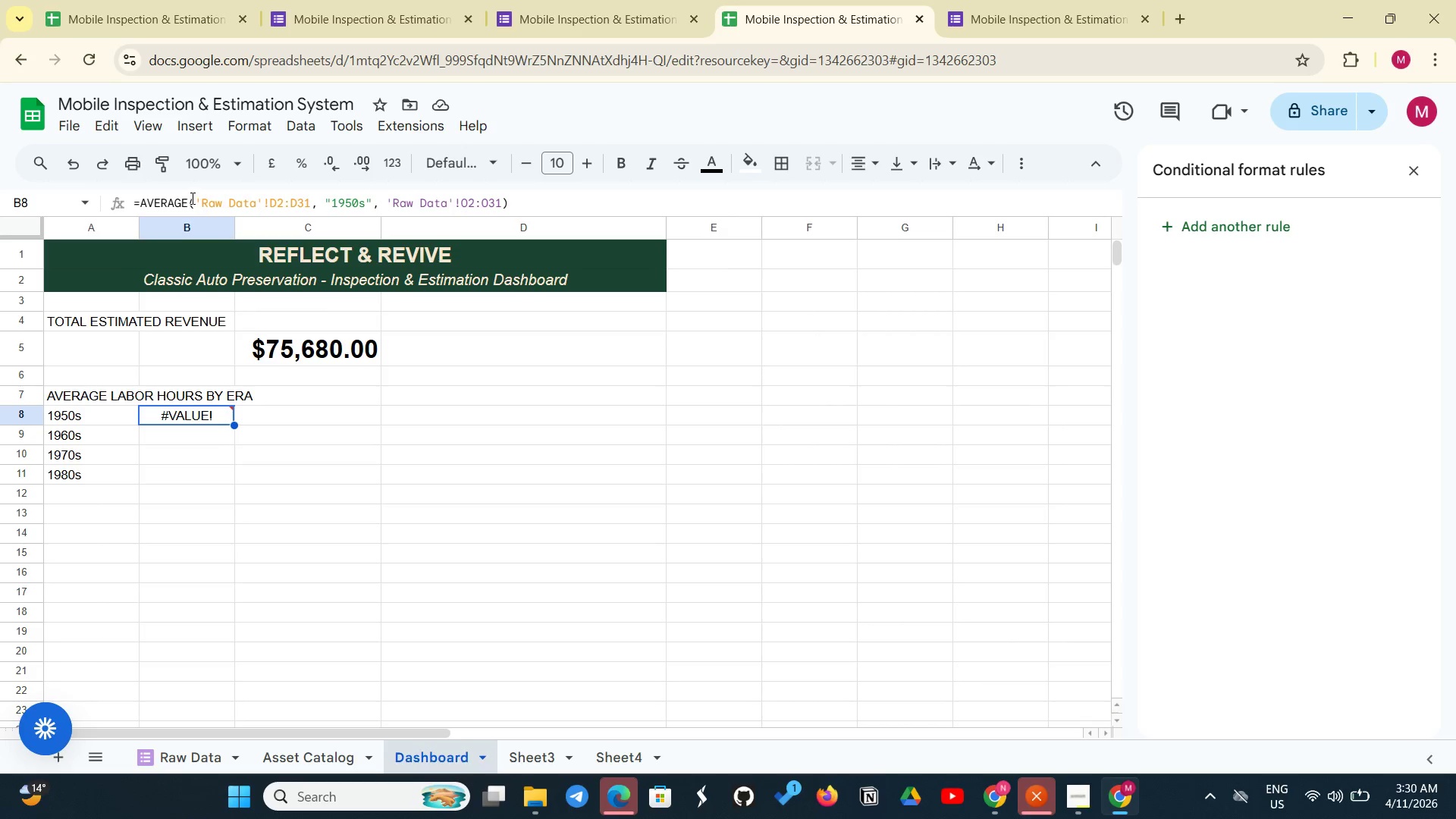 
left_click([188, 199])
 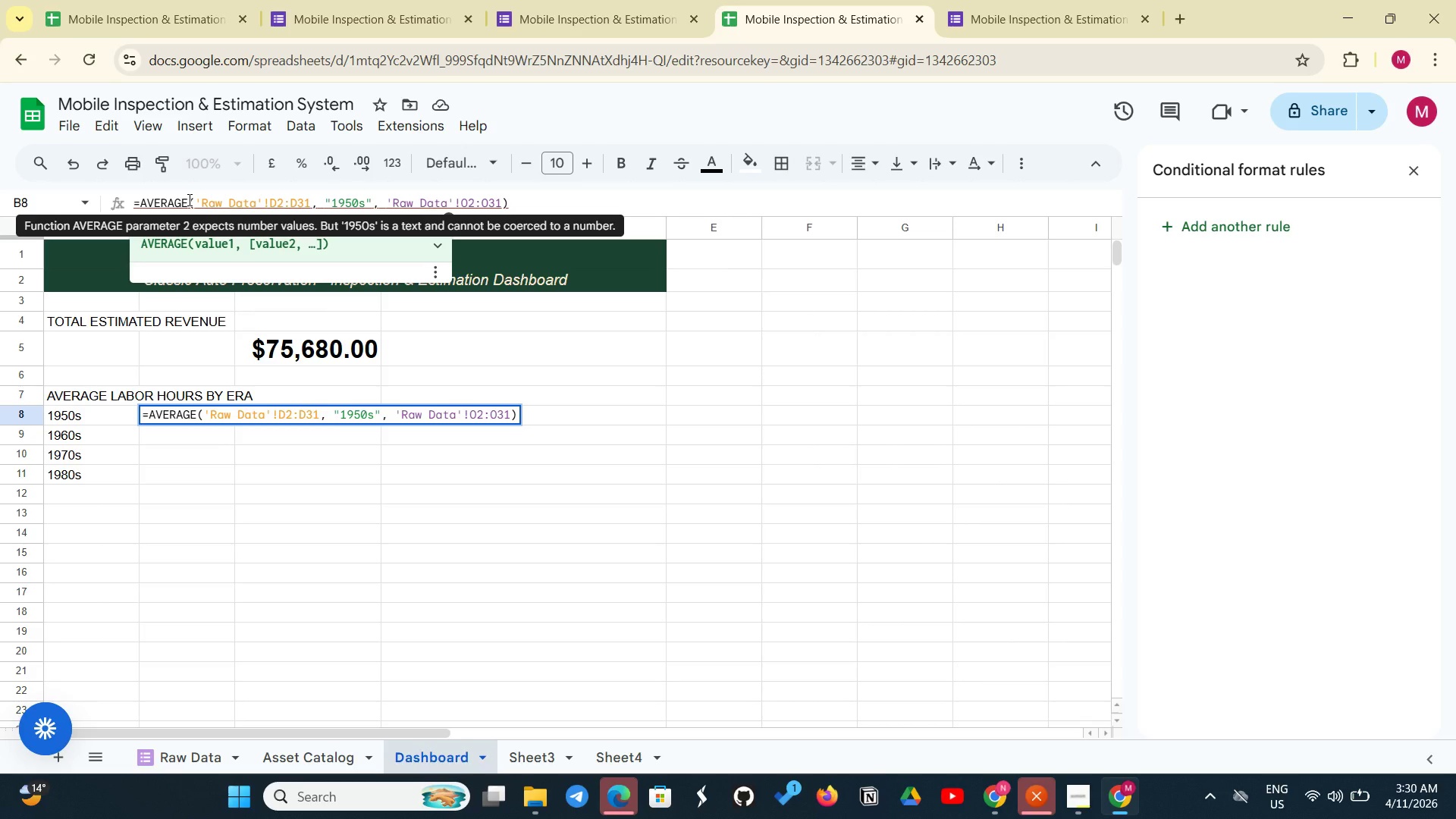 
type(IF)
 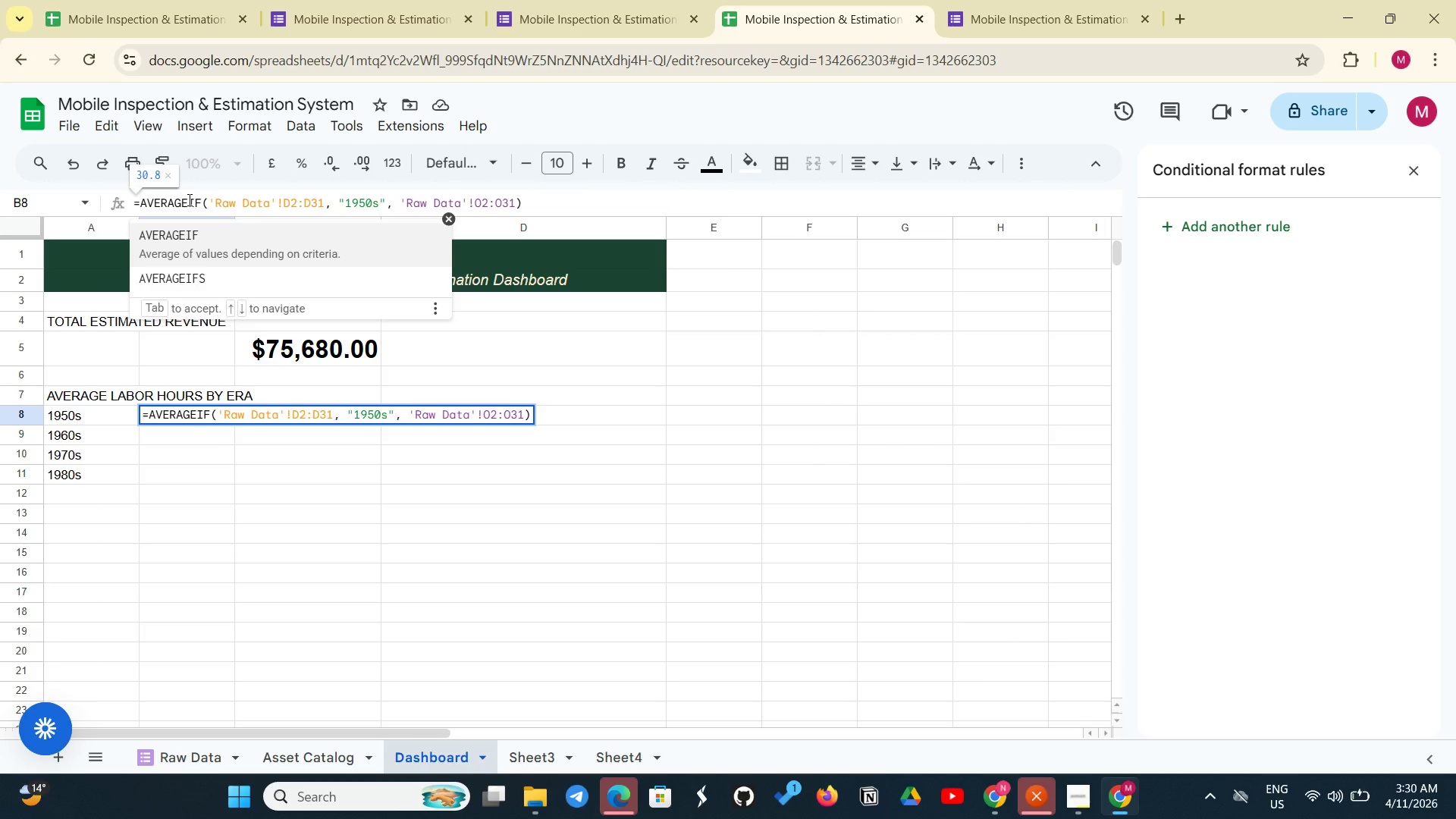 
key(Enter)
 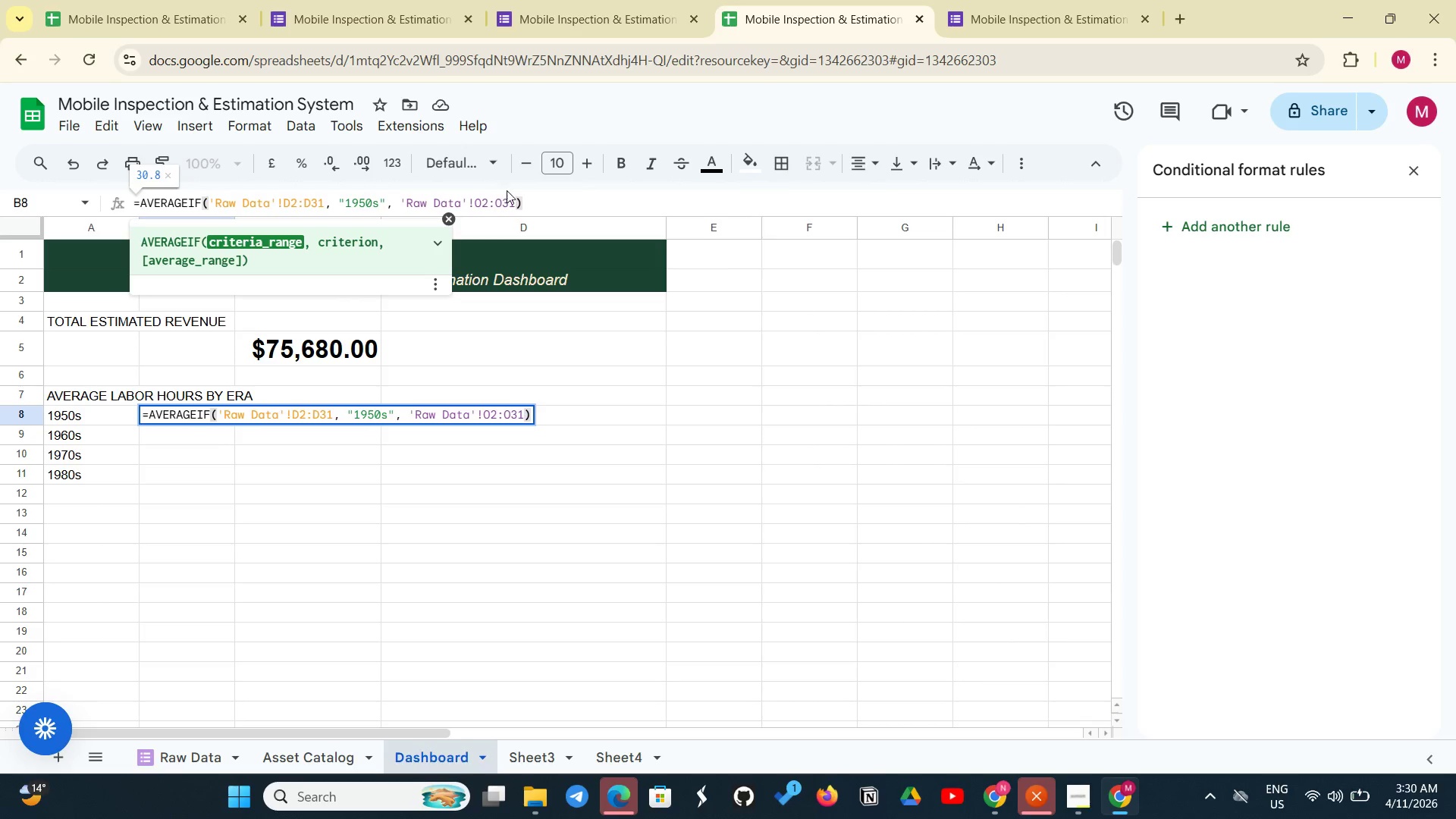 
left_click([536, 197])
 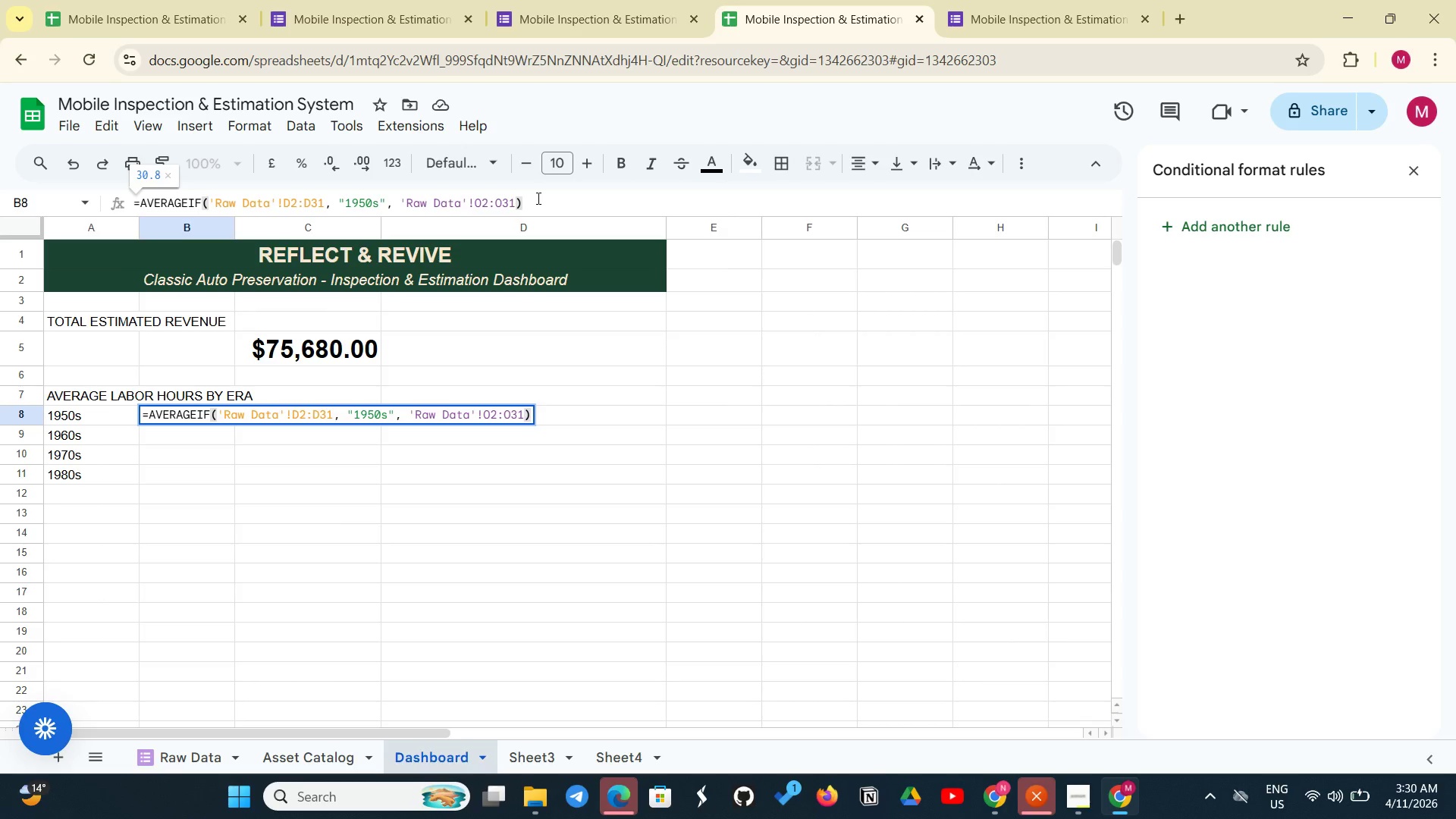 
key(Enter)
 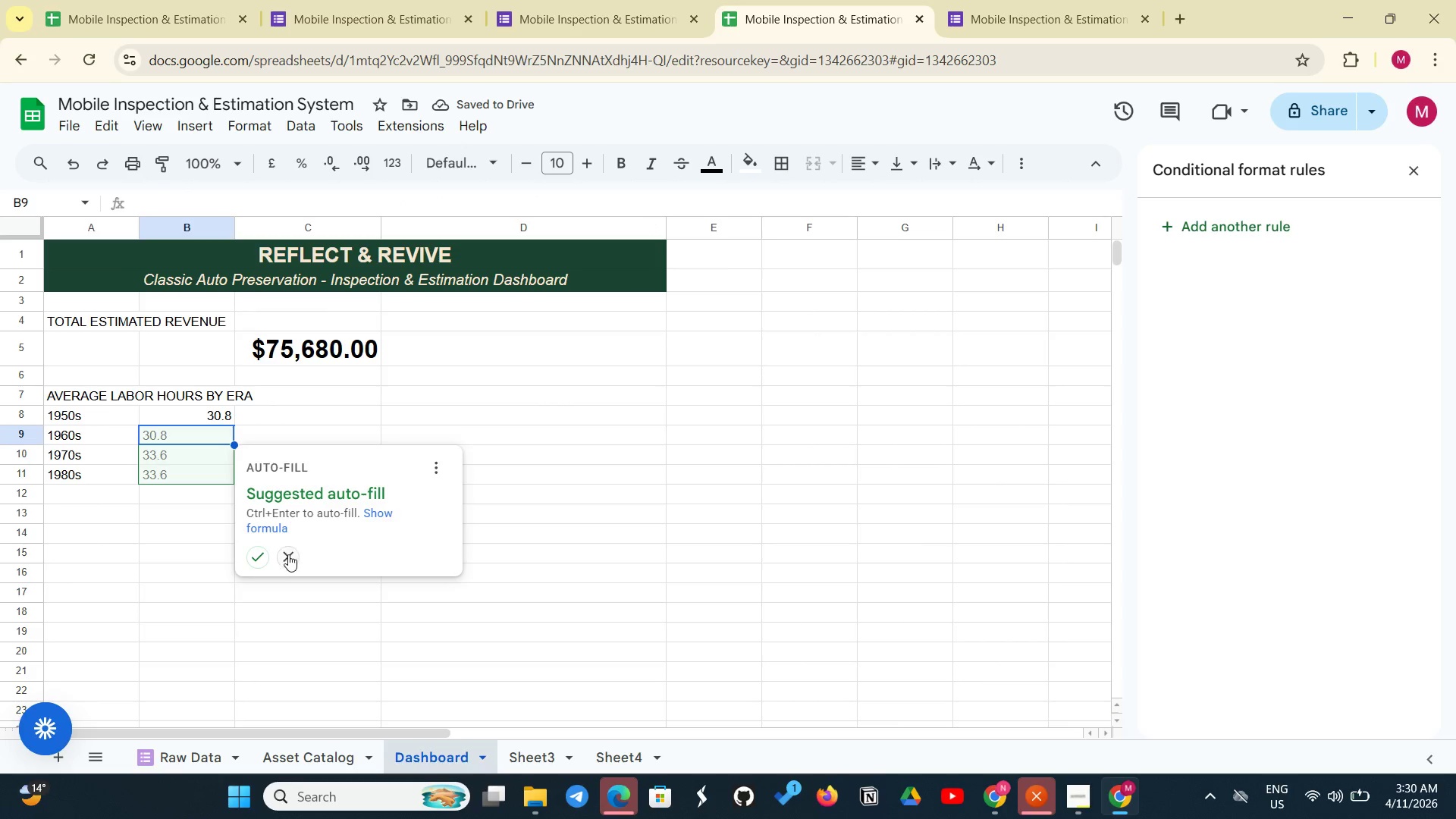 
left_click([264, 557])
 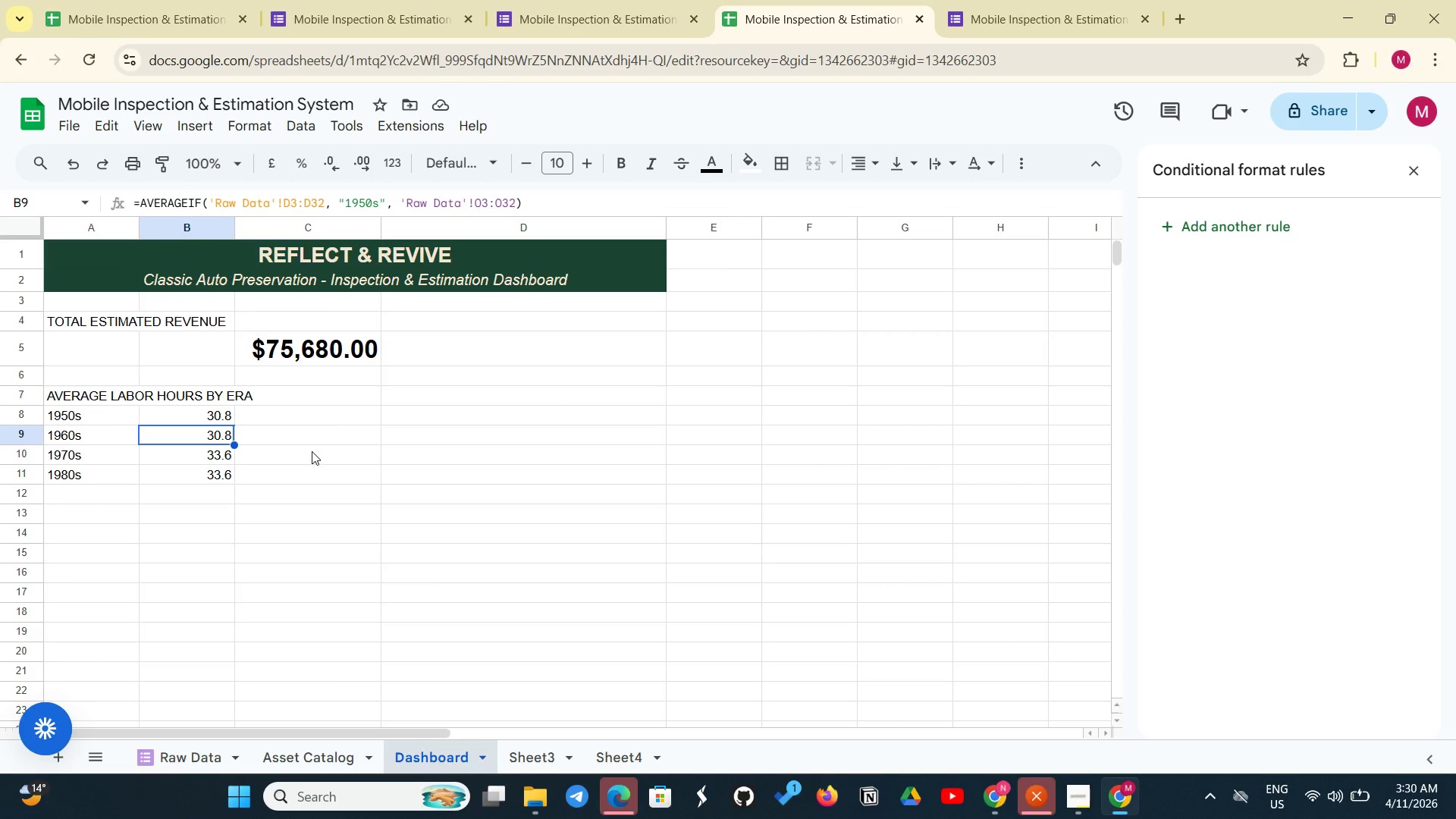 
wait(11.89)
 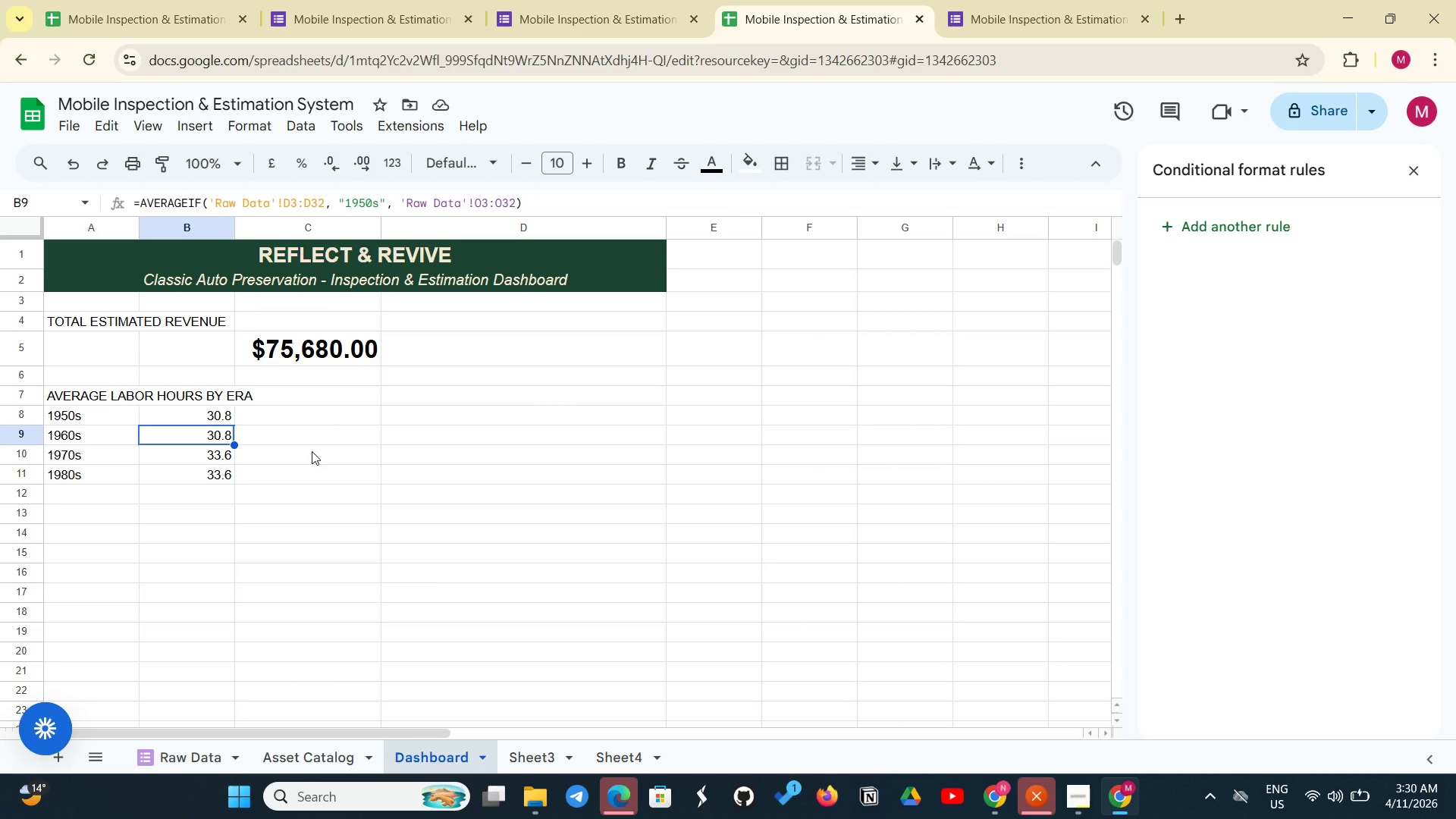 
left_click([217, 436])
 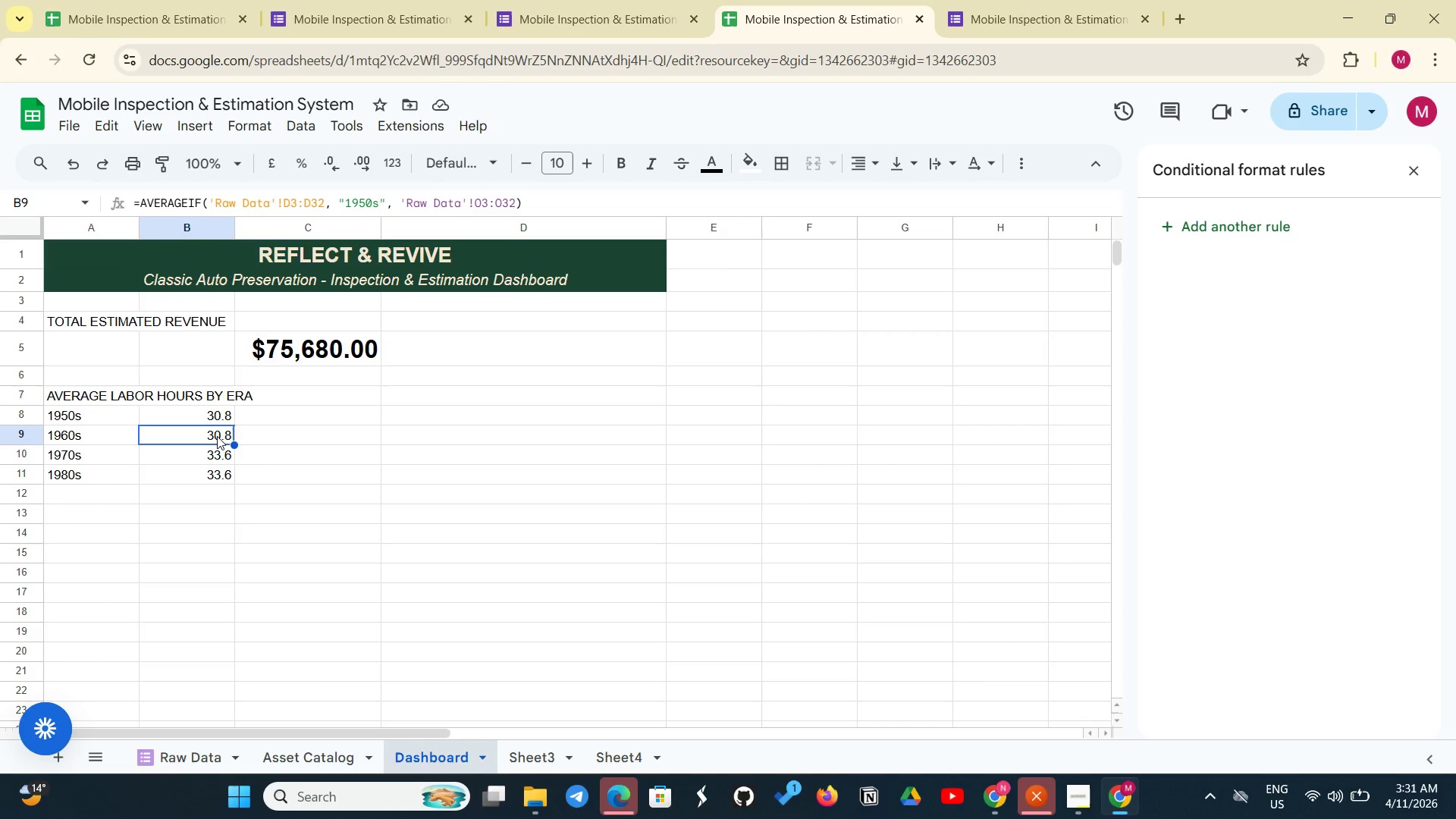 
wait(12.56)
 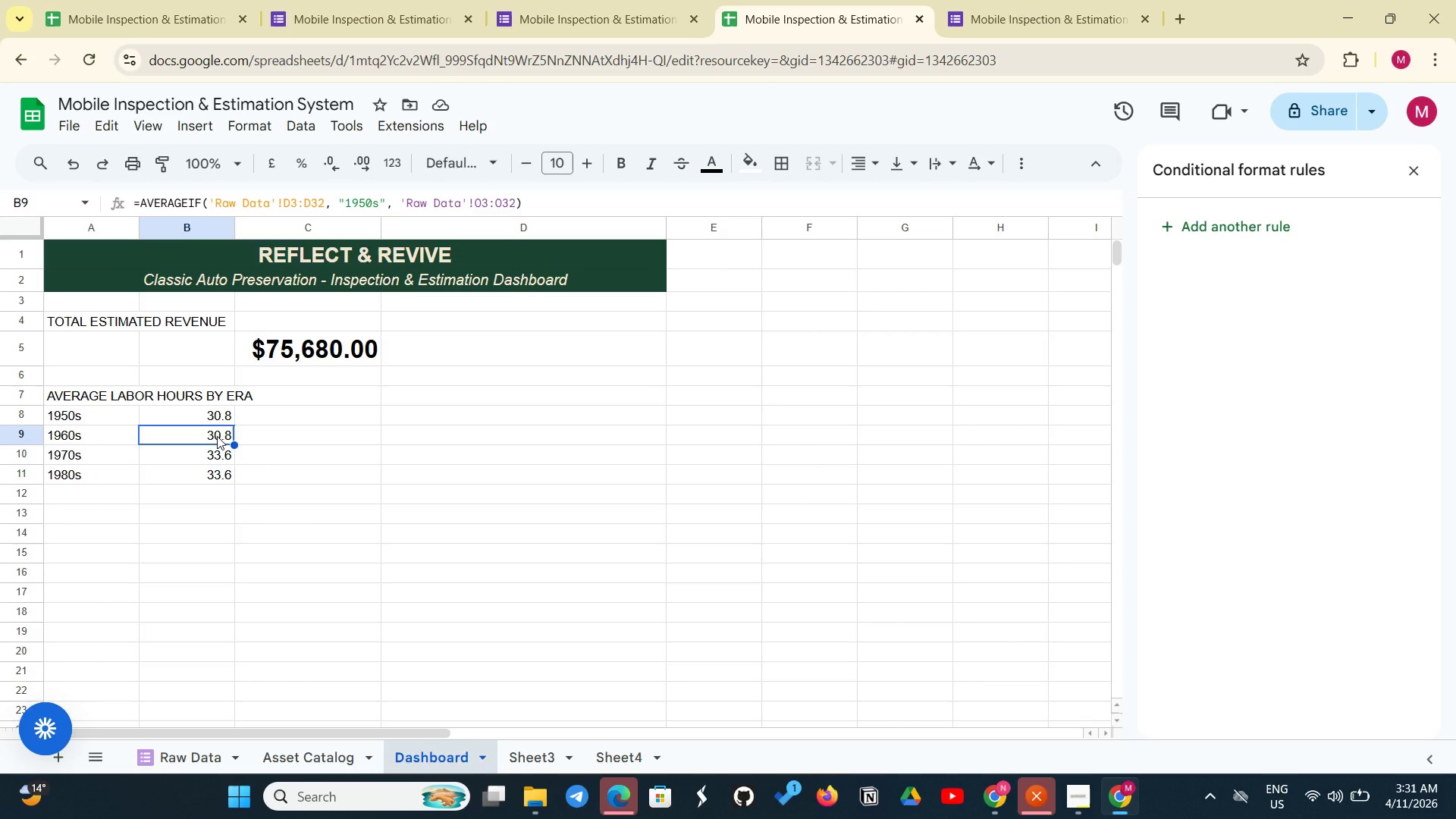 
left_click([366, 204])
 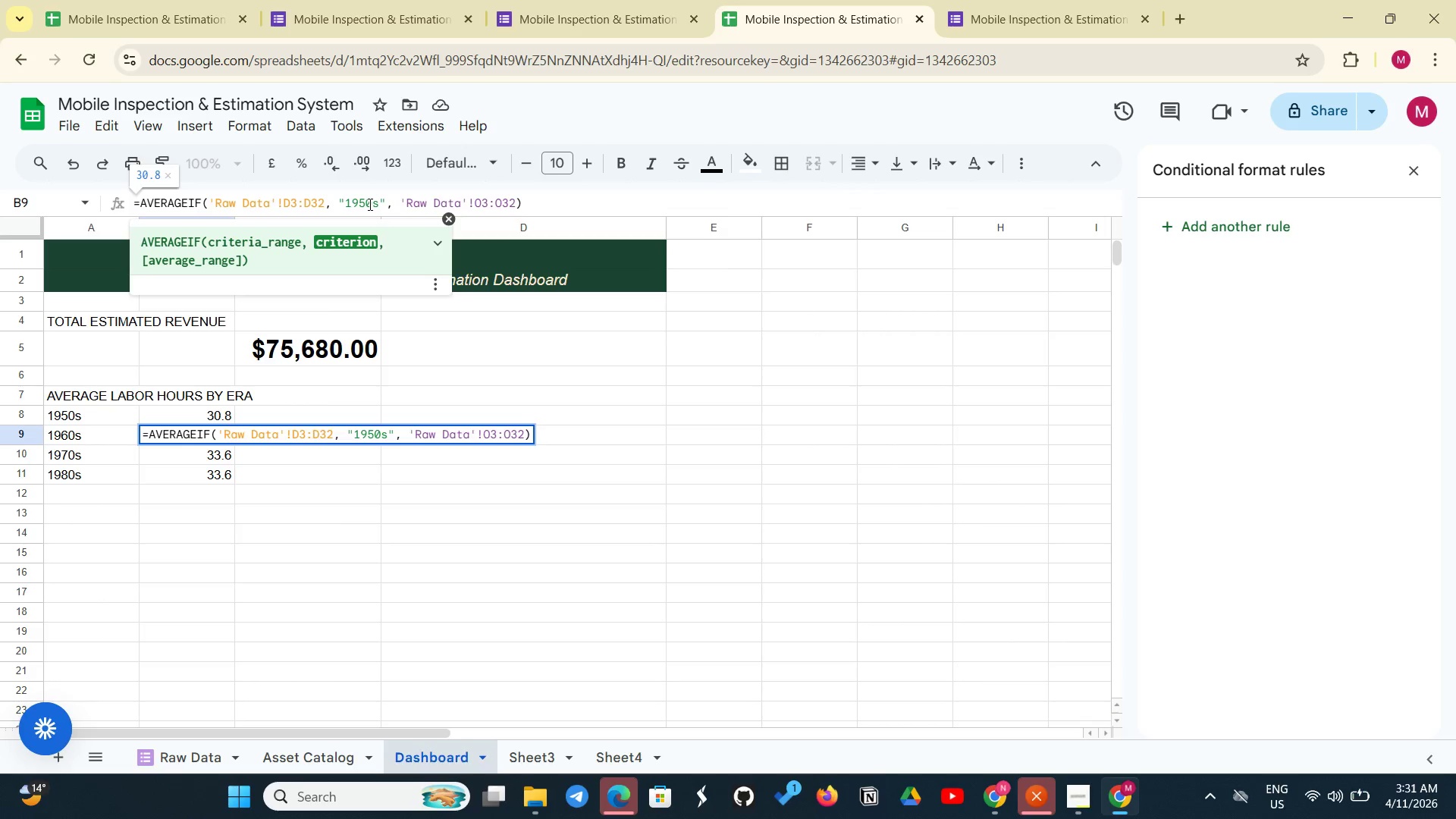 
key(Backspace)
 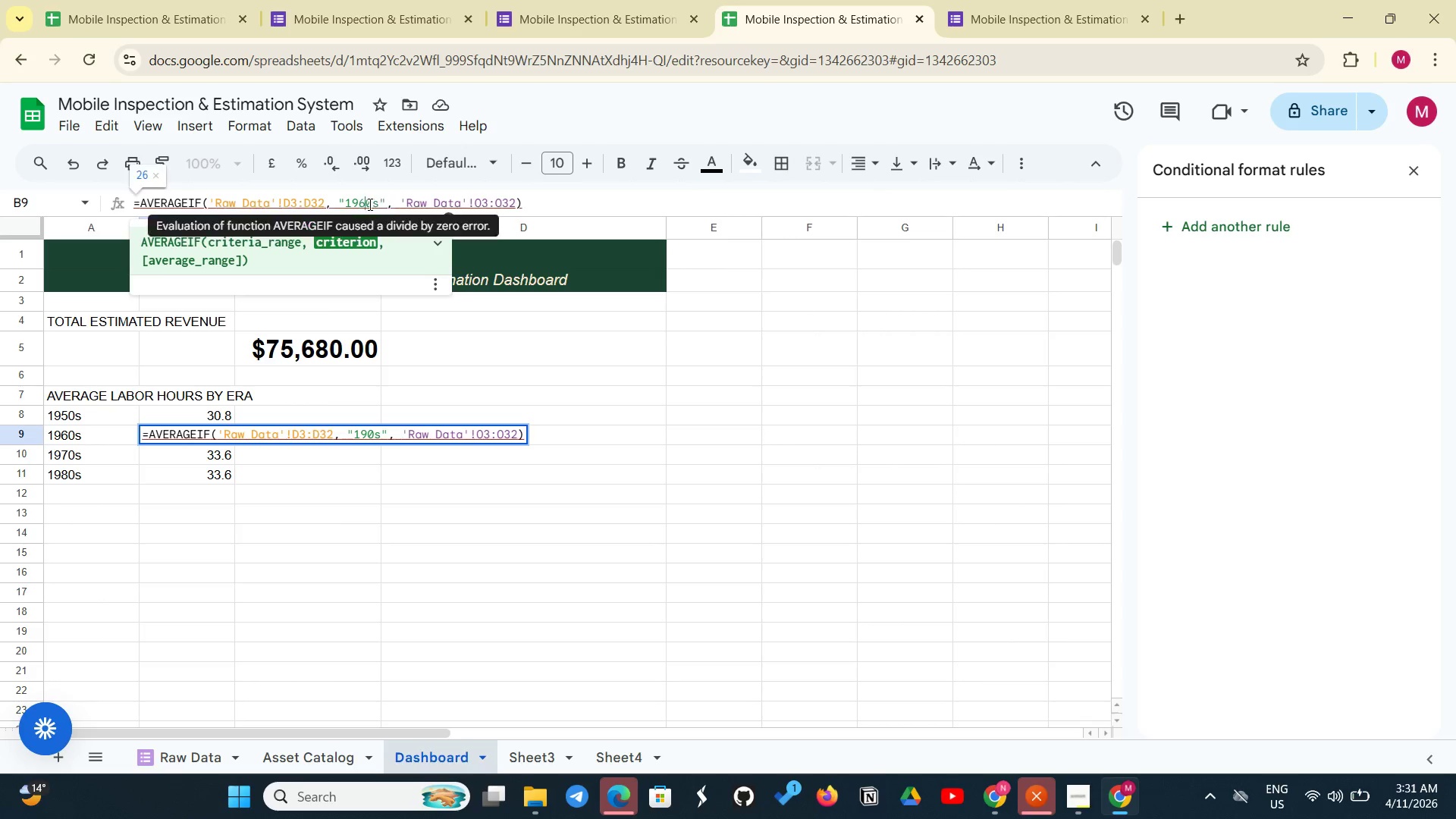 
key(6)
 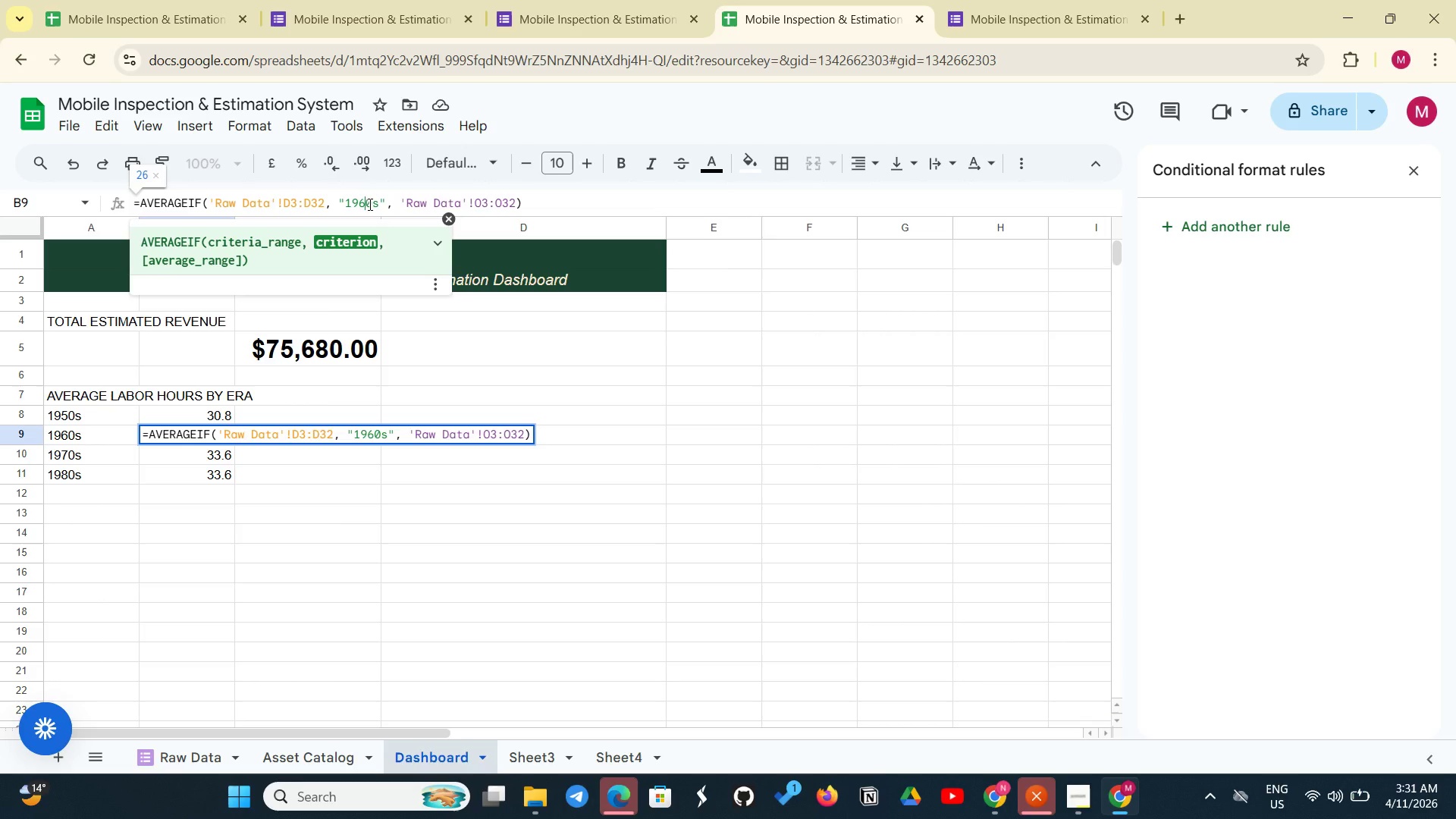 
key(Enter)
 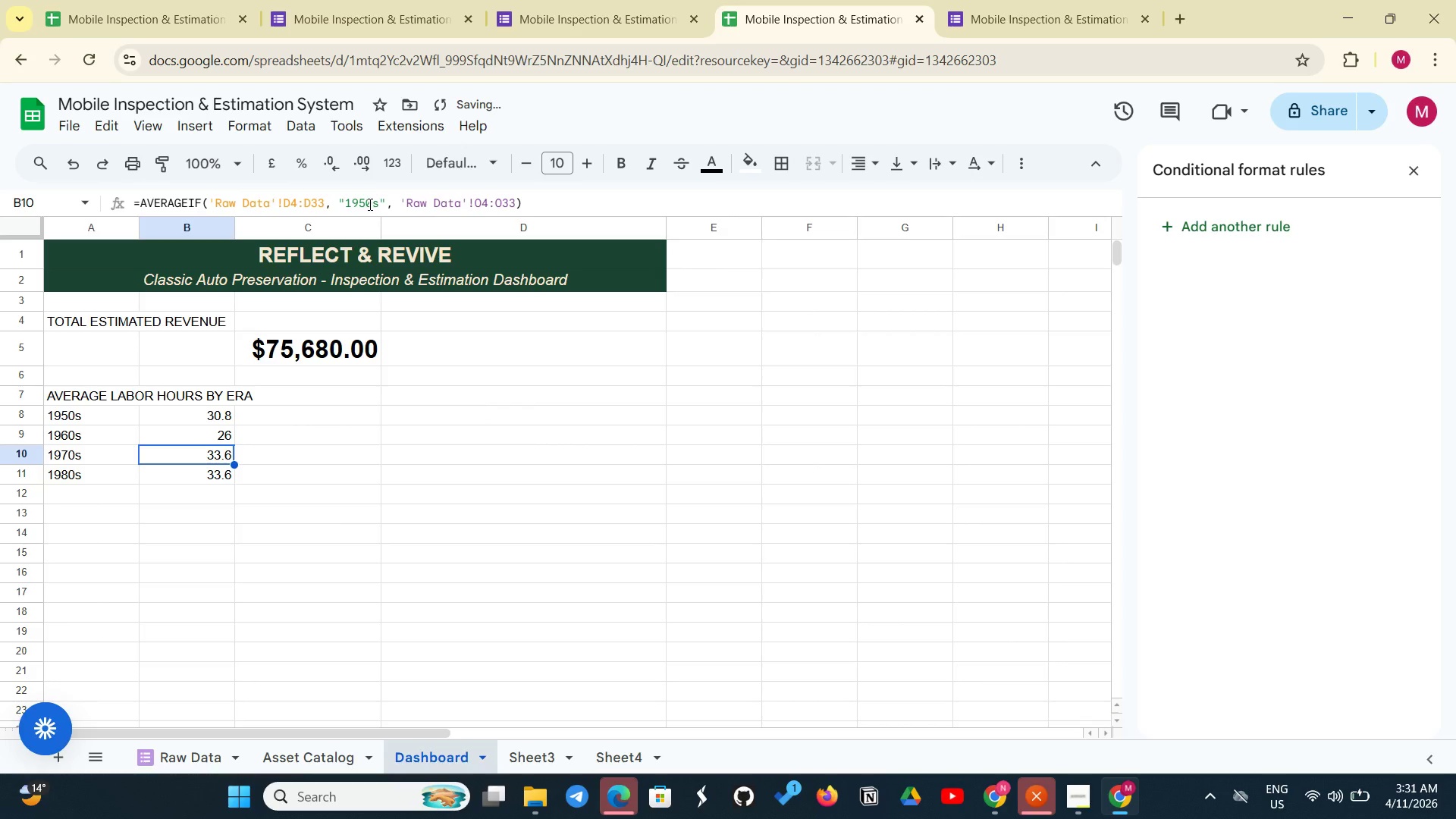 
scroll: coordinate [369, 204], scroll_direction: up, amount: 1.0
 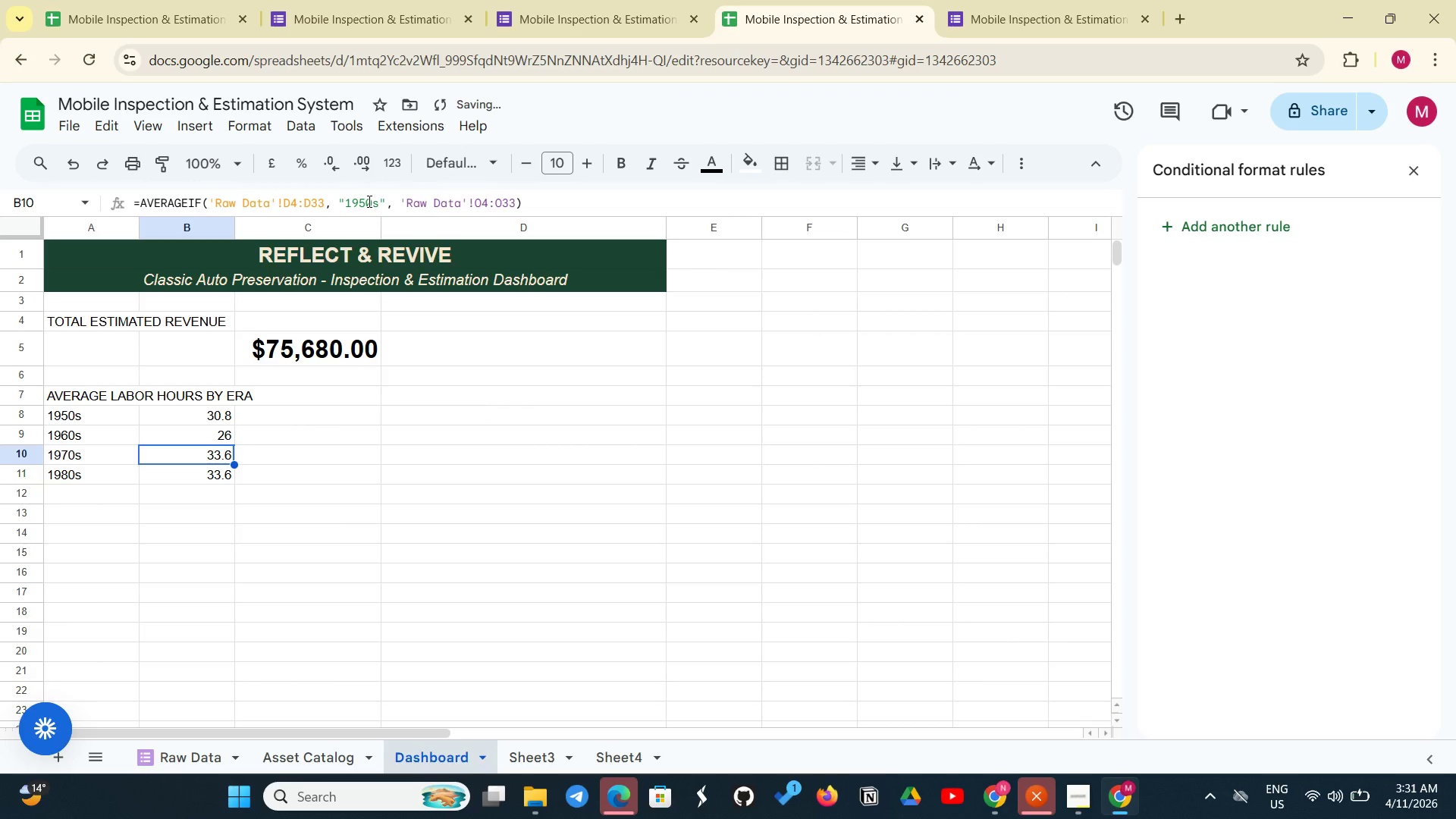 
left_click([367, 202])
 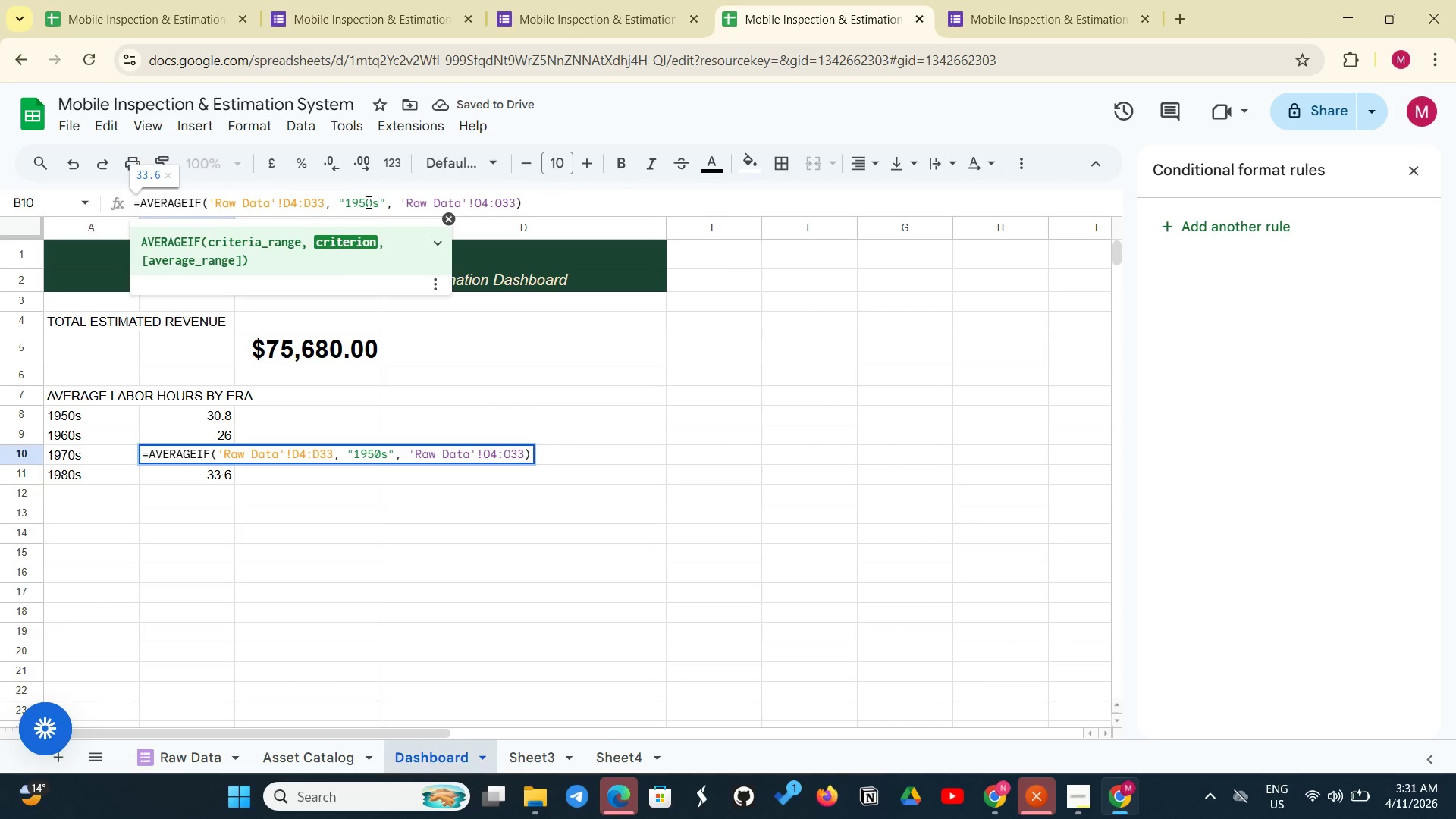 
key(Backspace)
 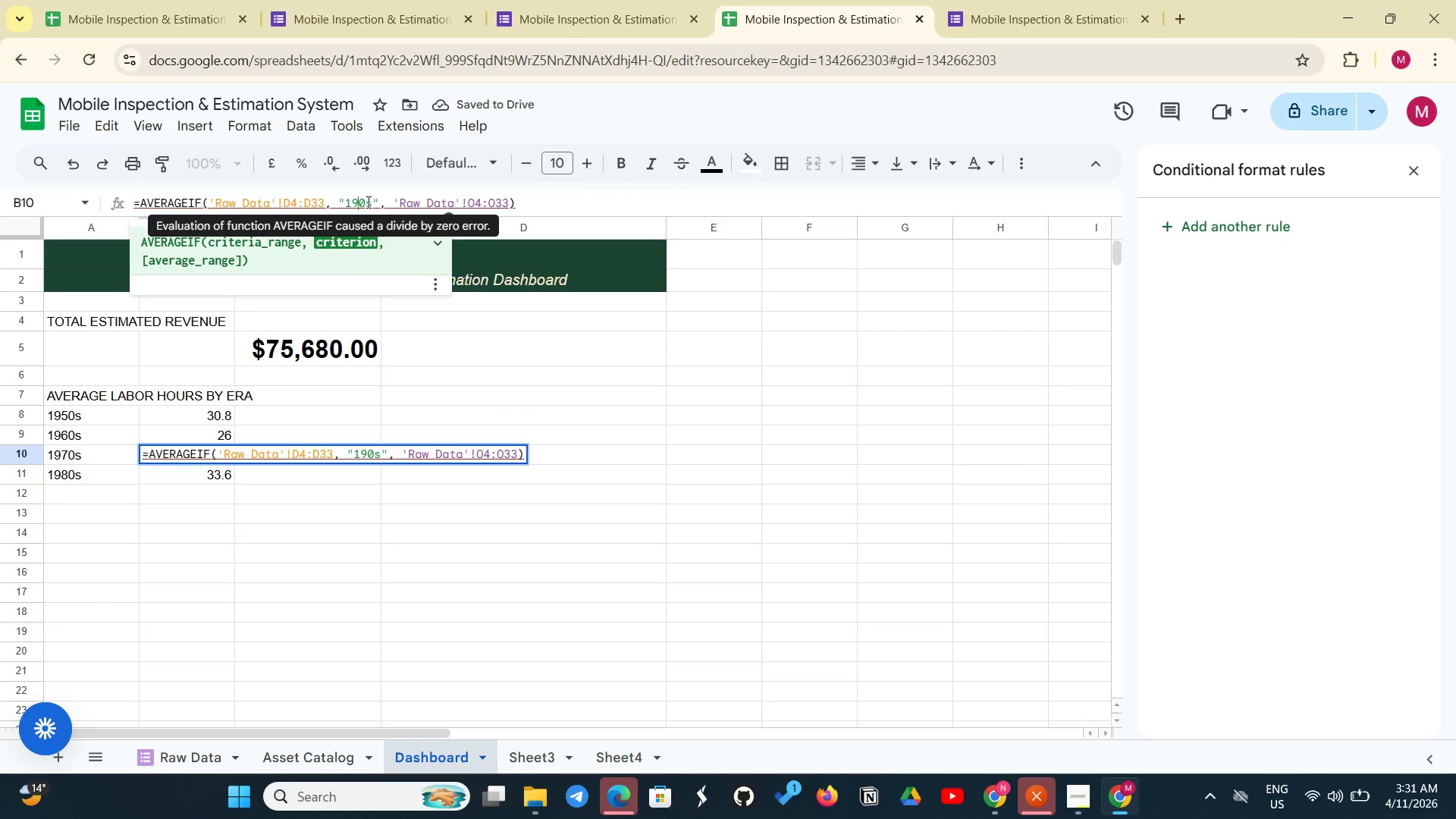 
key(7)
 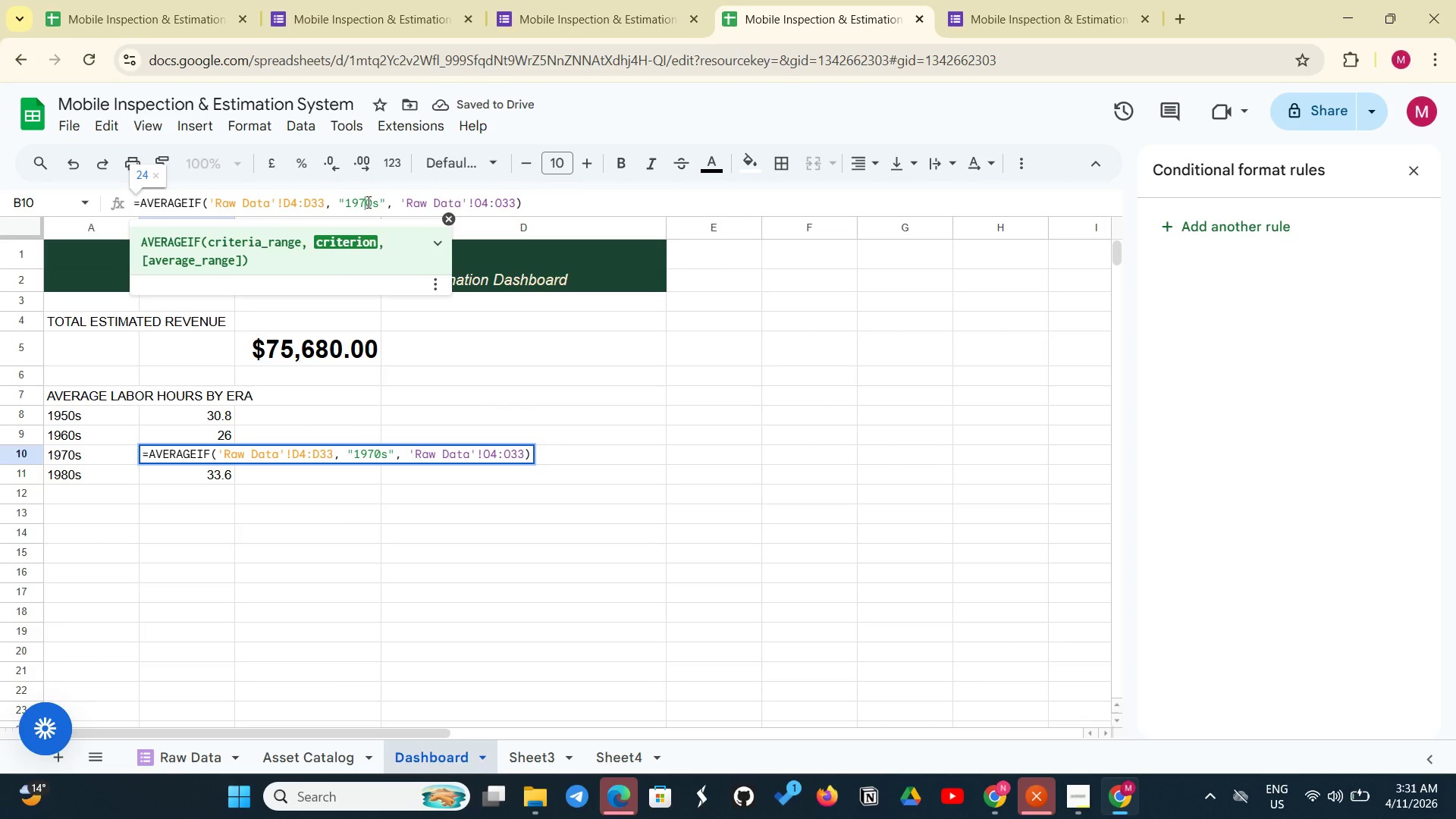 
key(Enter)
 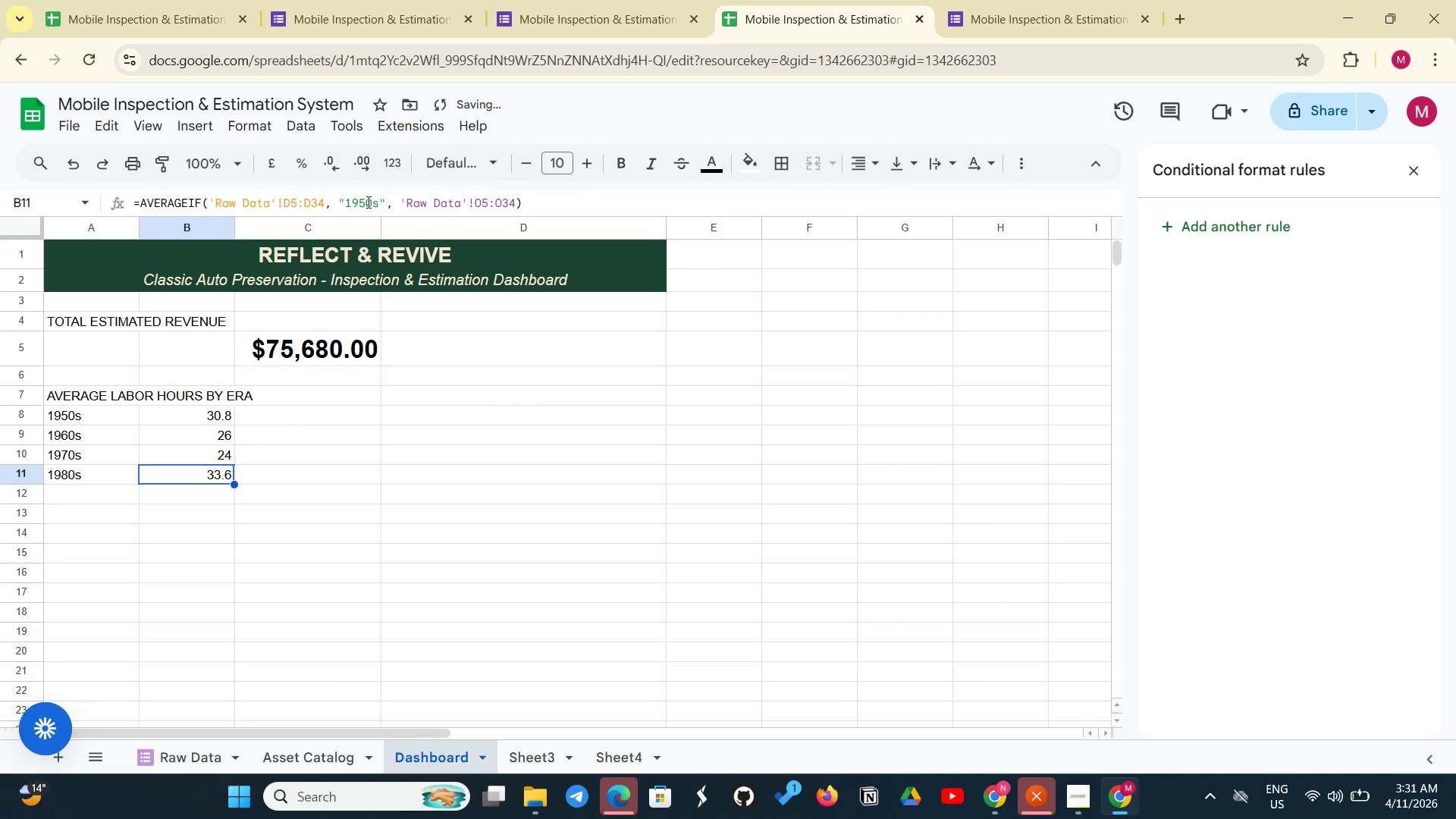 
left_click([368, 202])
 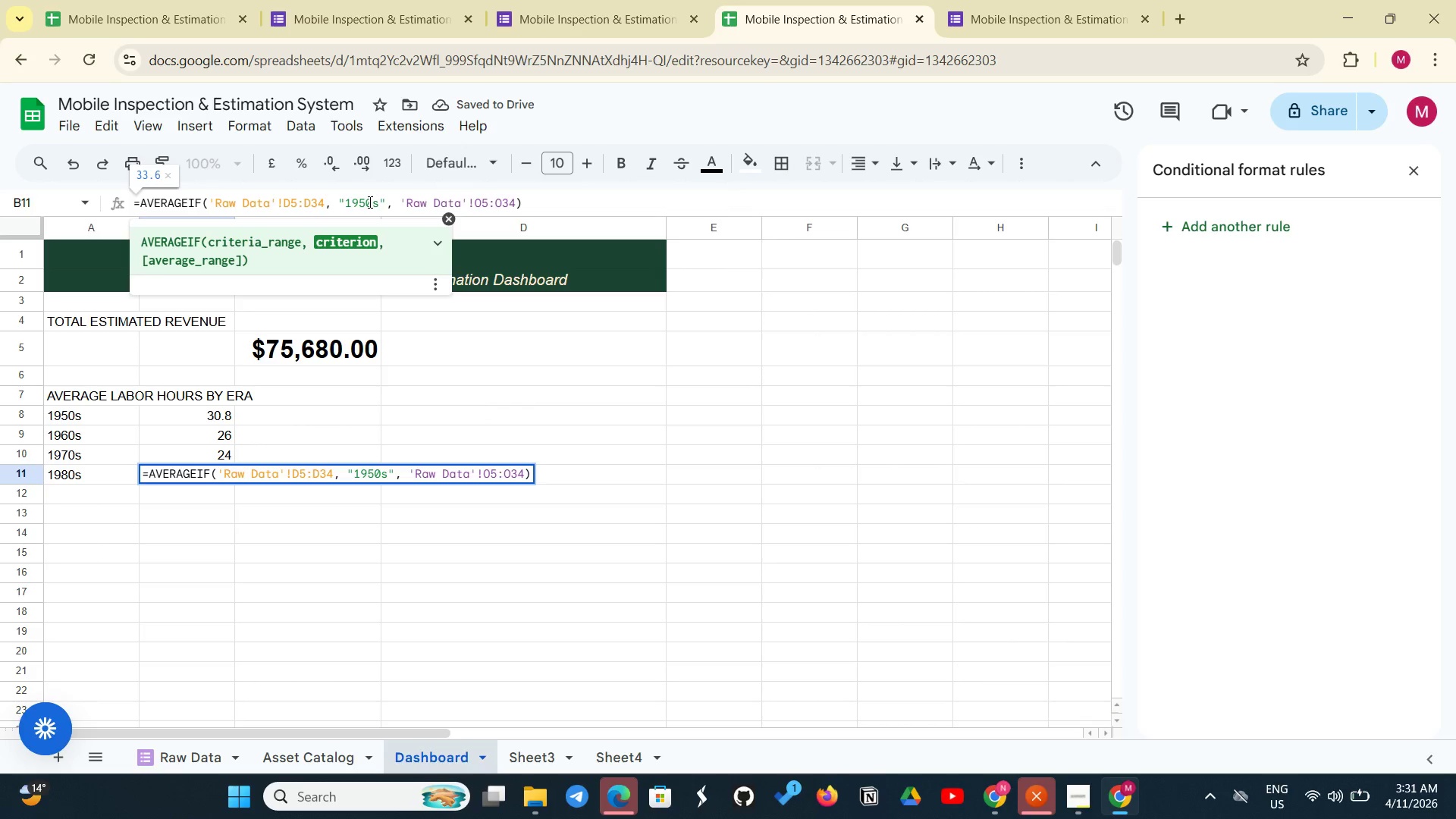 
key(Backspace)
 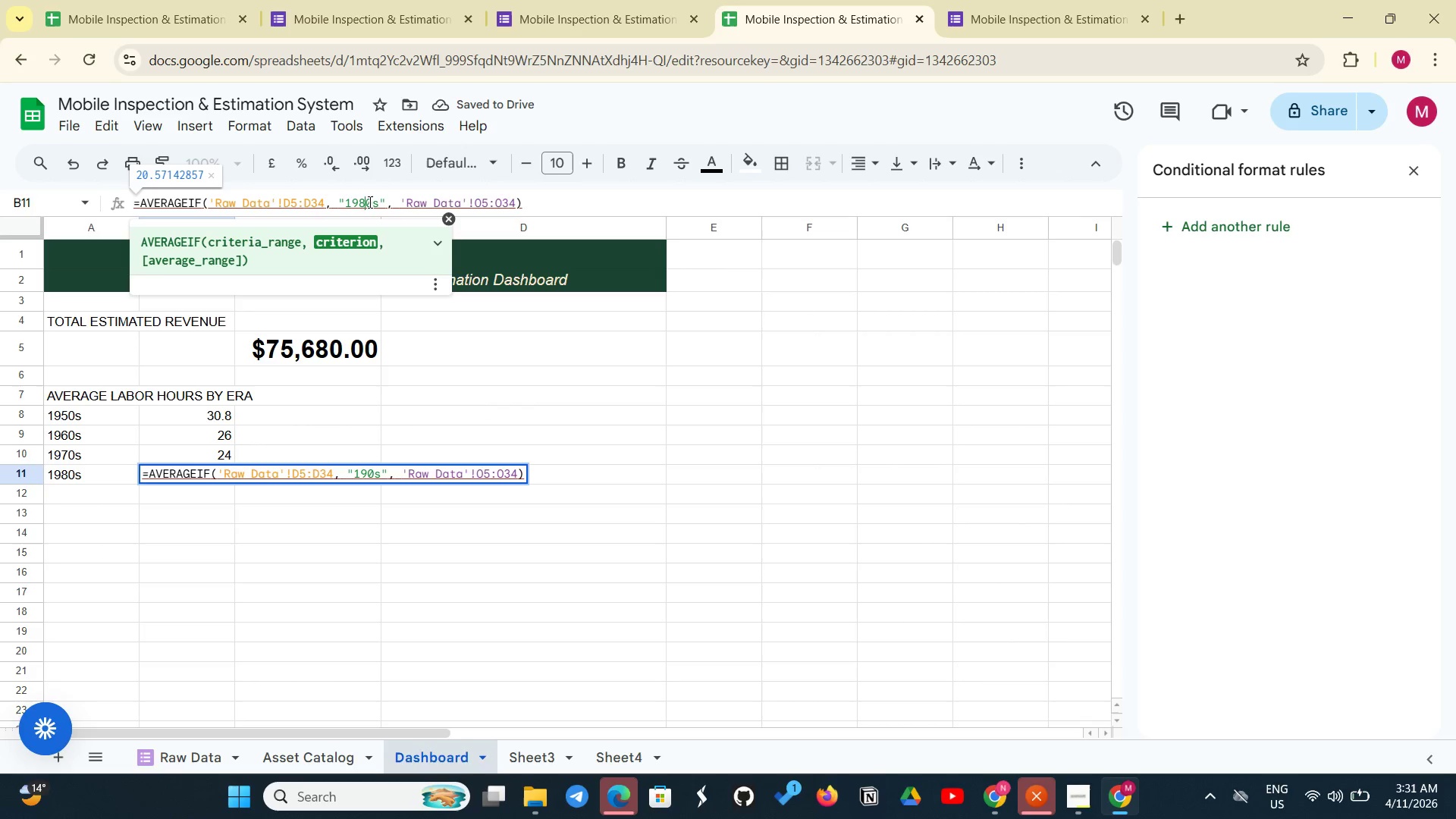 
key(8)
 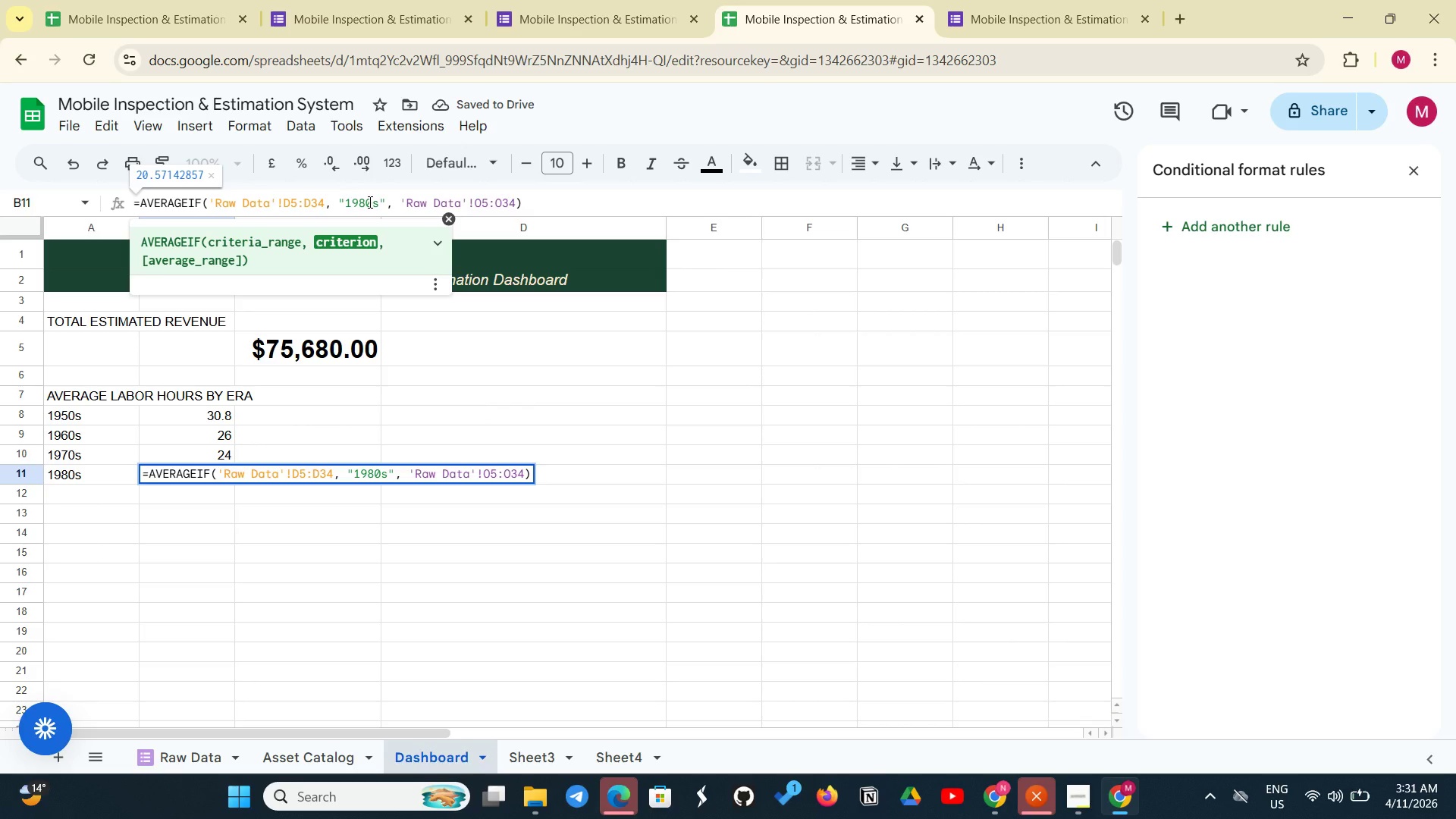 
key(Enter)
 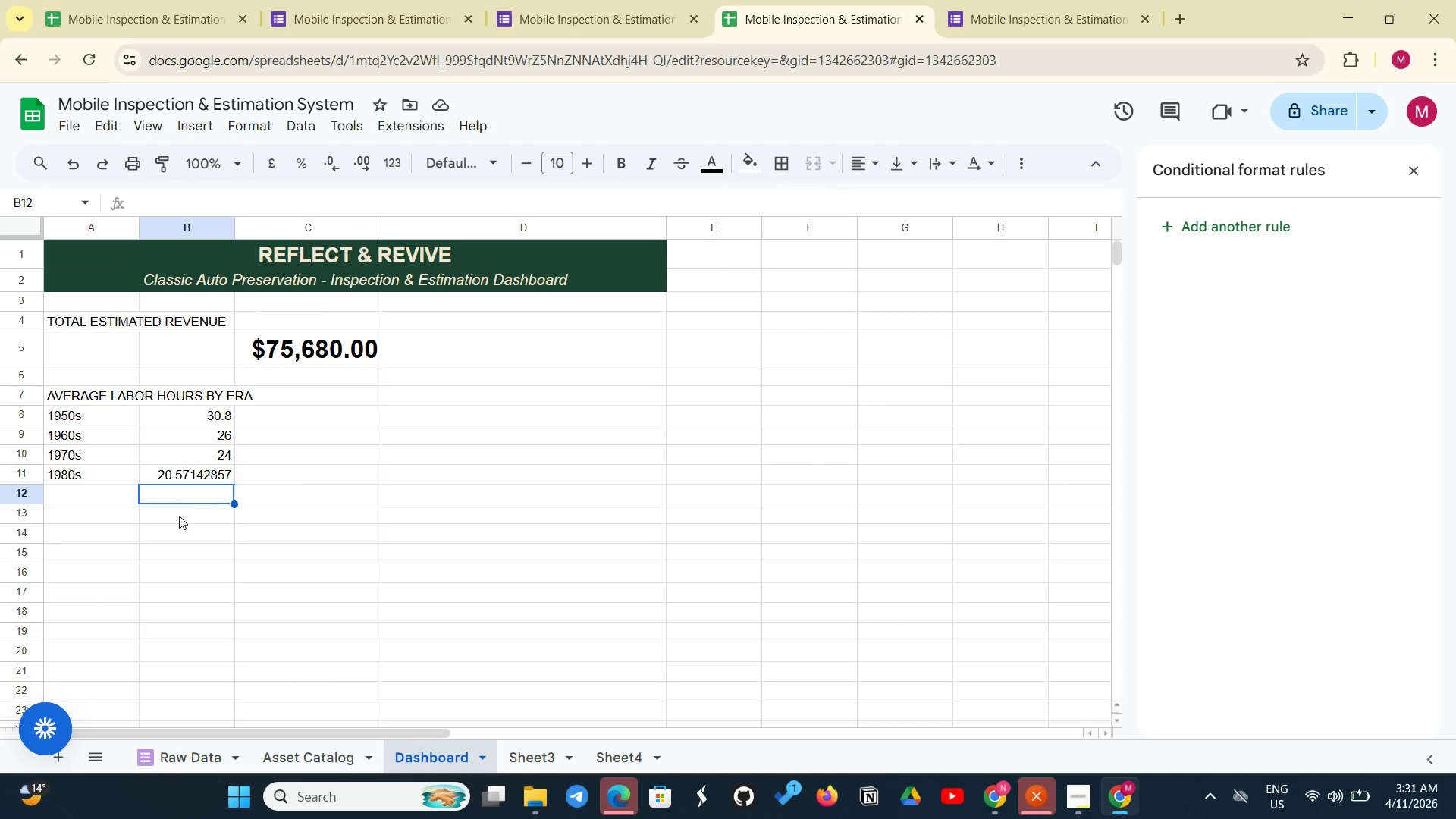 
wait(13.19)
 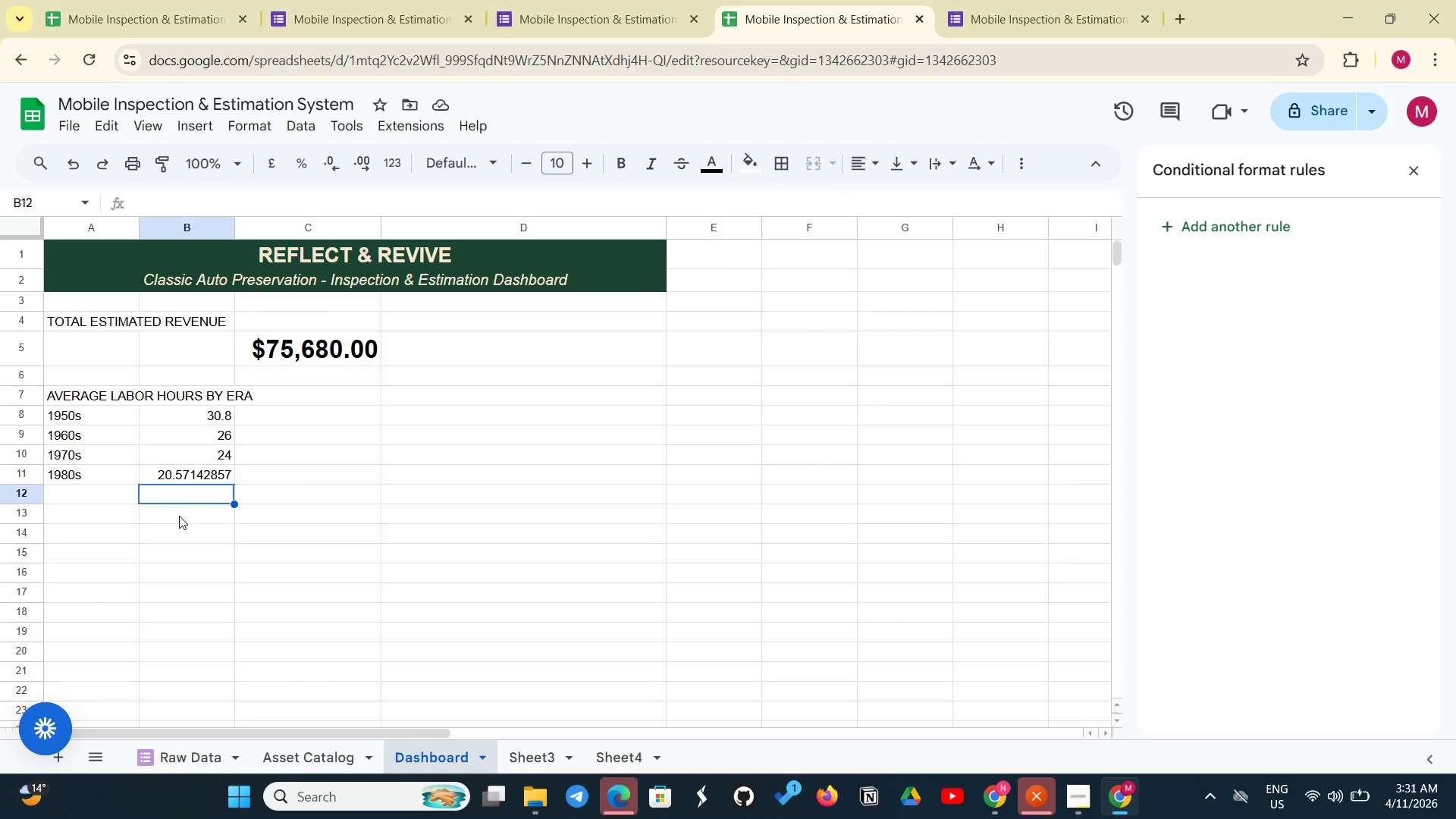 
left_click_drag(start_coordinate=[179, 415], to_coordinate=[187, 479])
 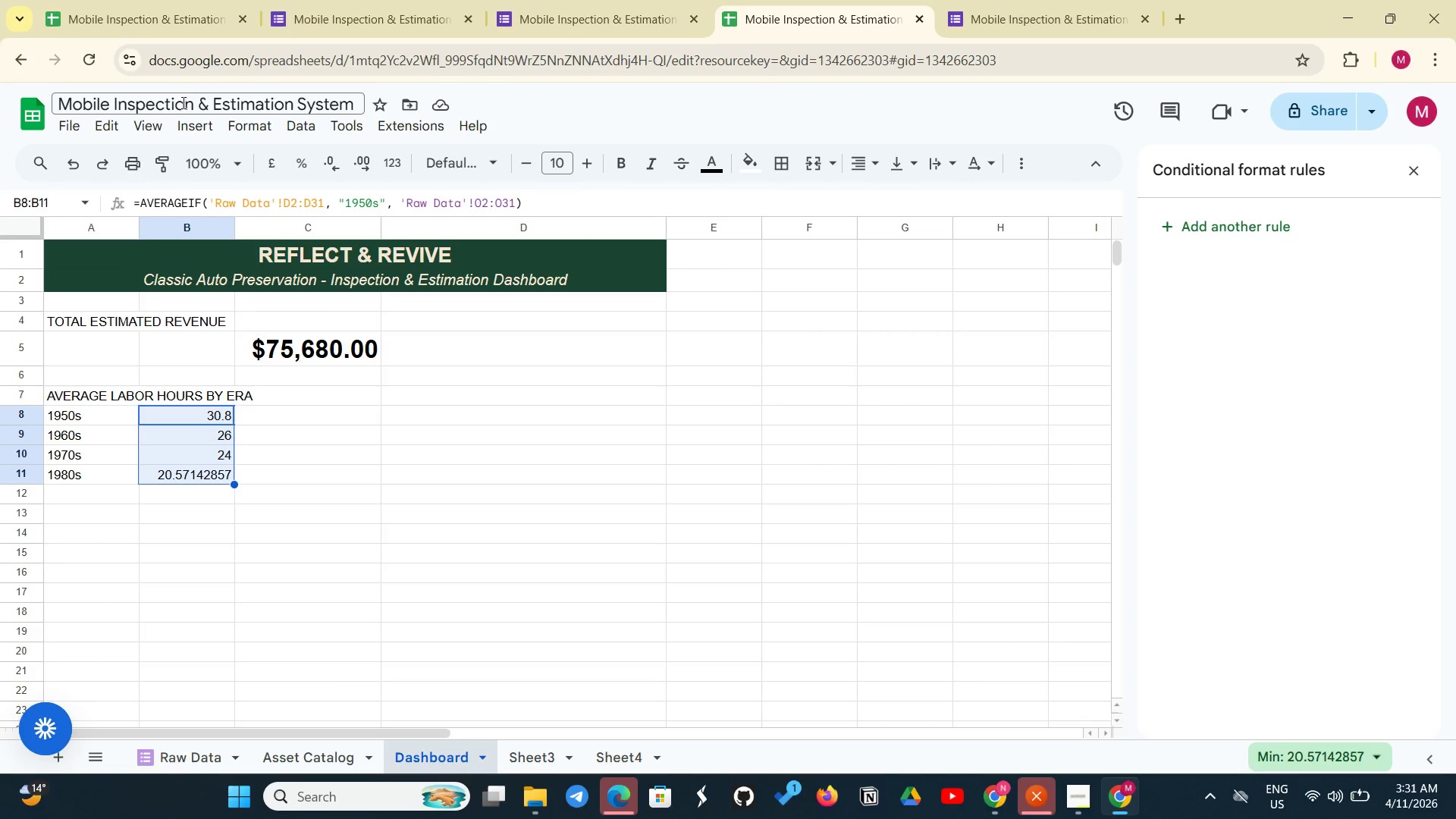 
wait(5.09)
 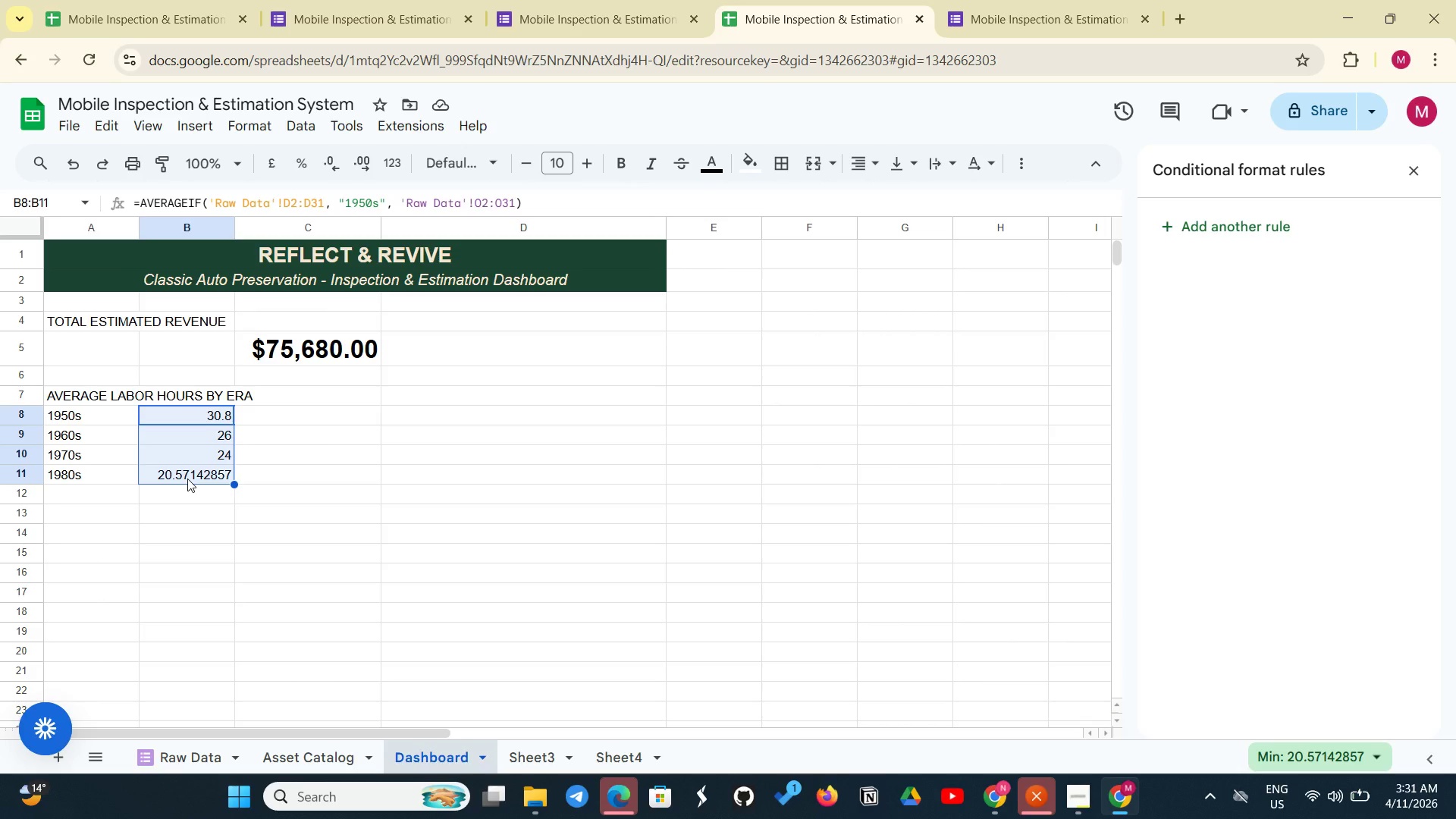 
left_click([231, 118])
 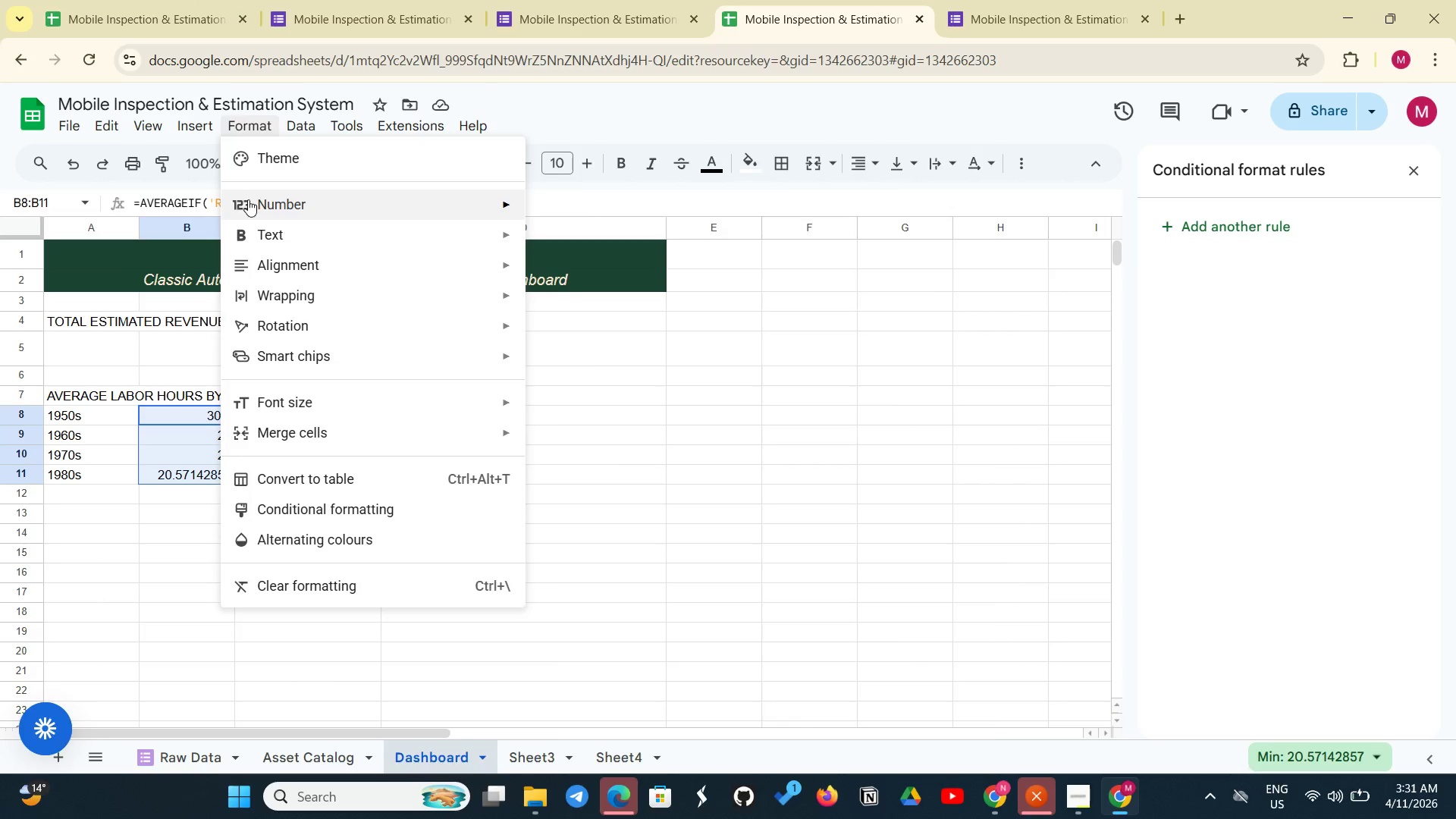 
left_click([248, 199])
 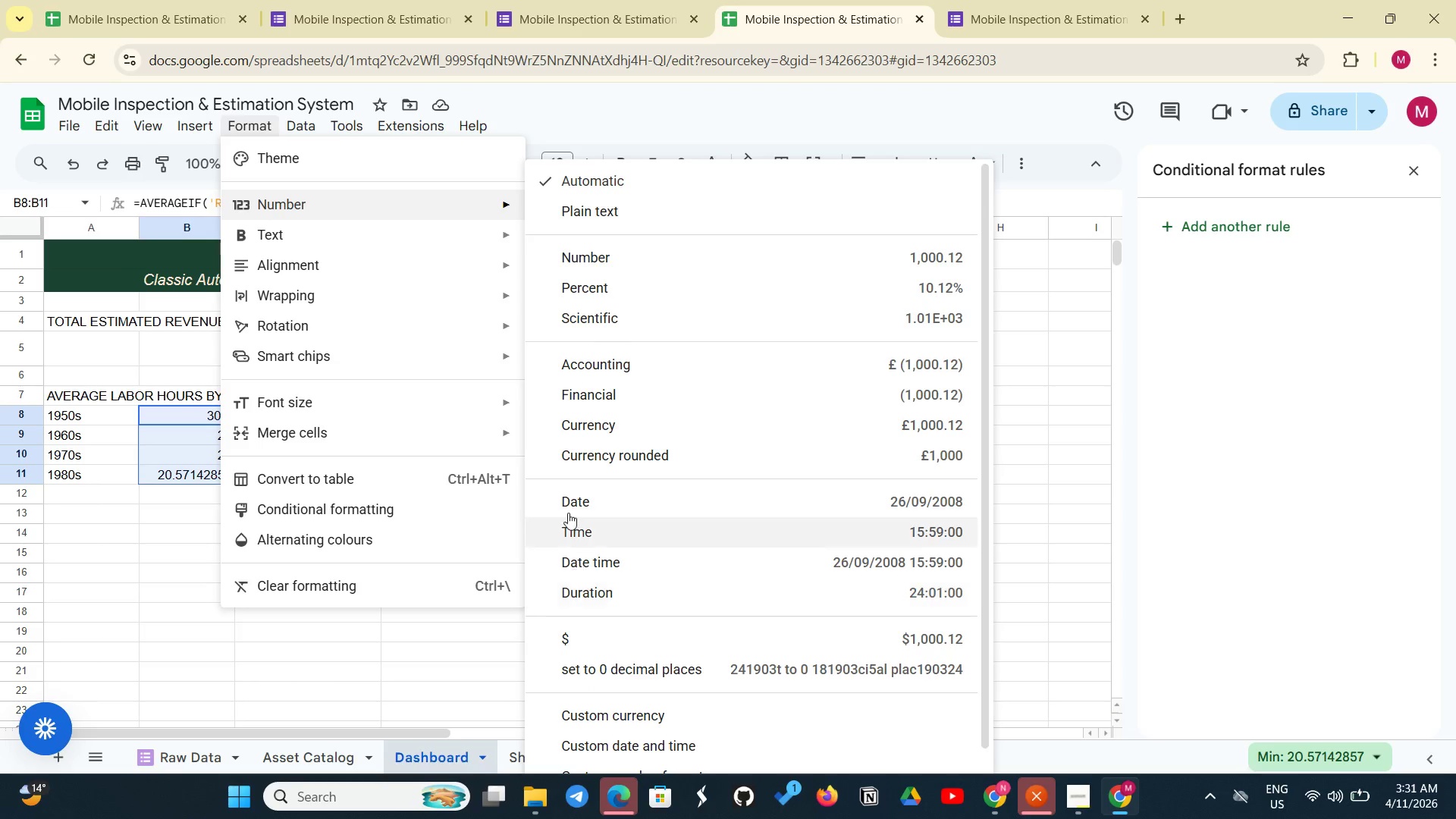 
left_click([579, 259])
 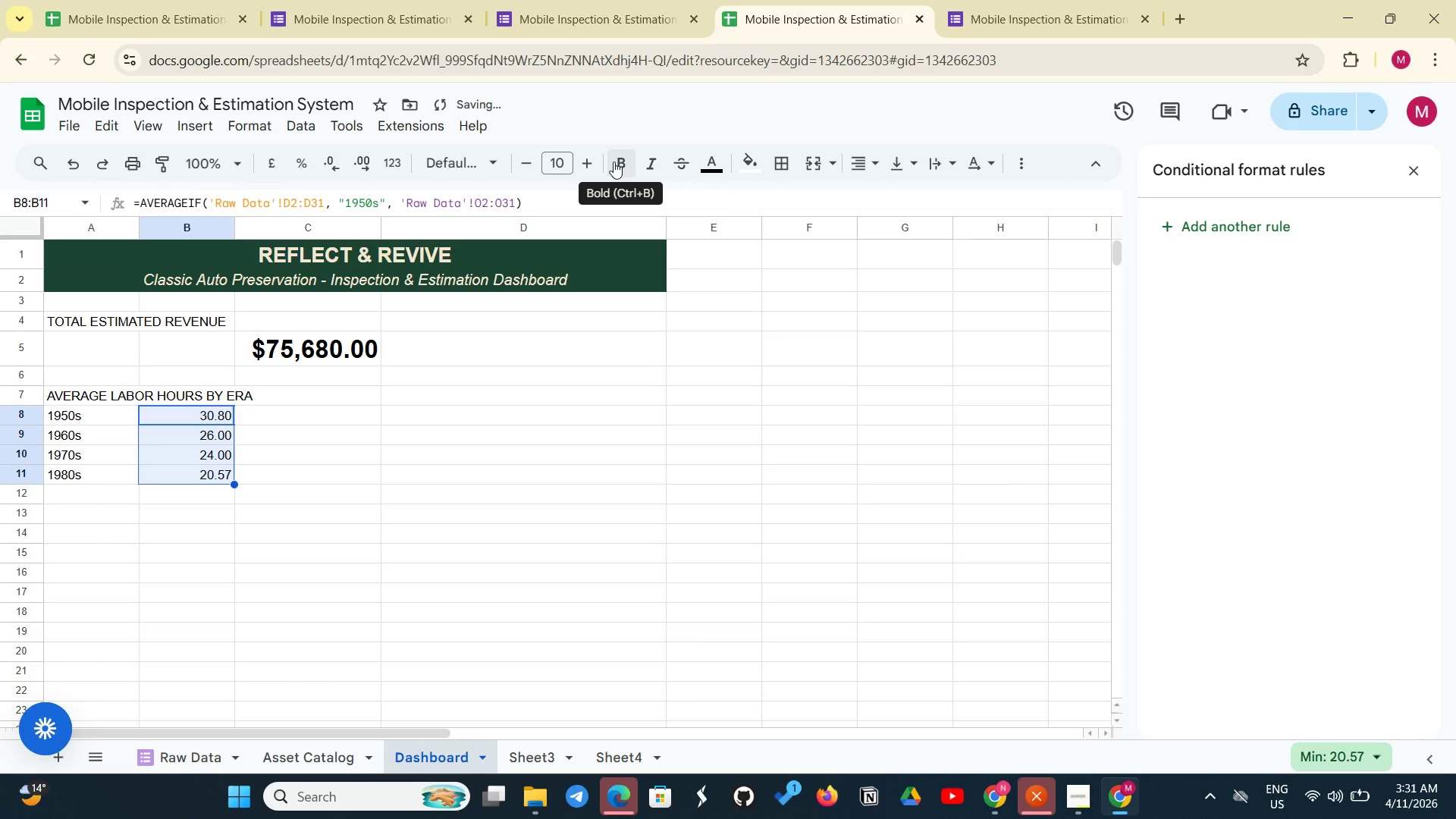 
left_click([613, 162])
 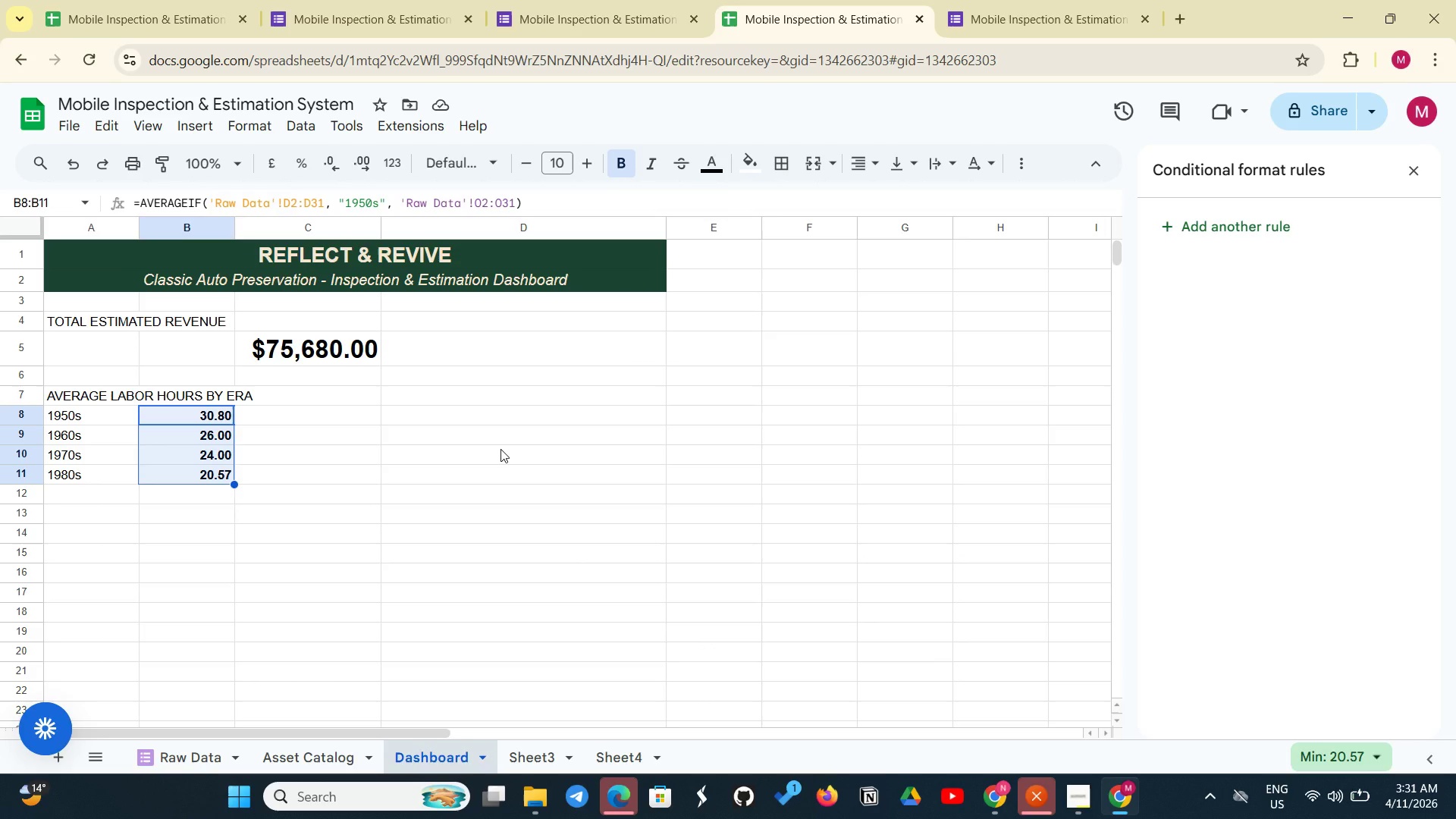 
wait(14.64)
 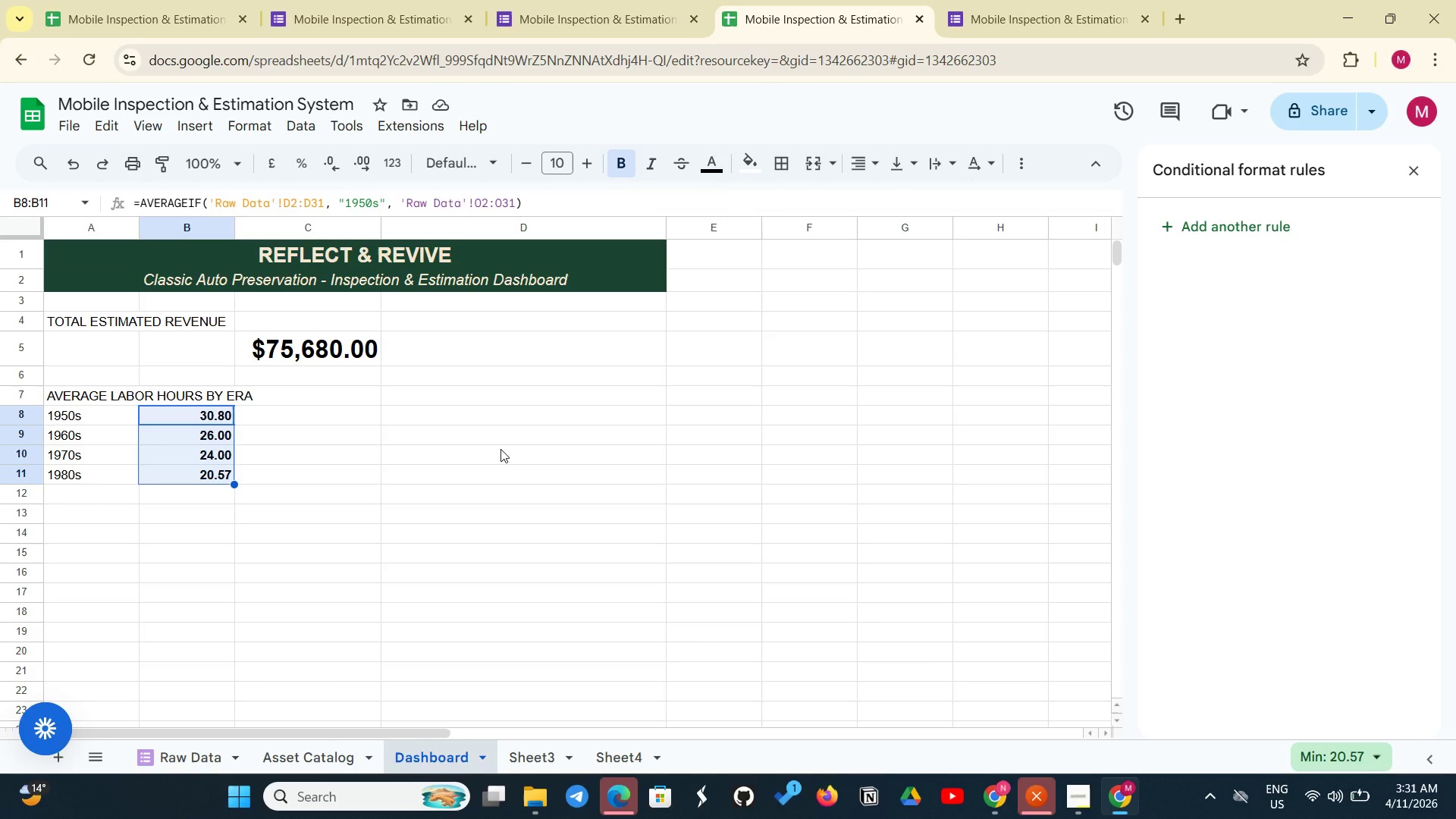 
left_click([80, 554])
 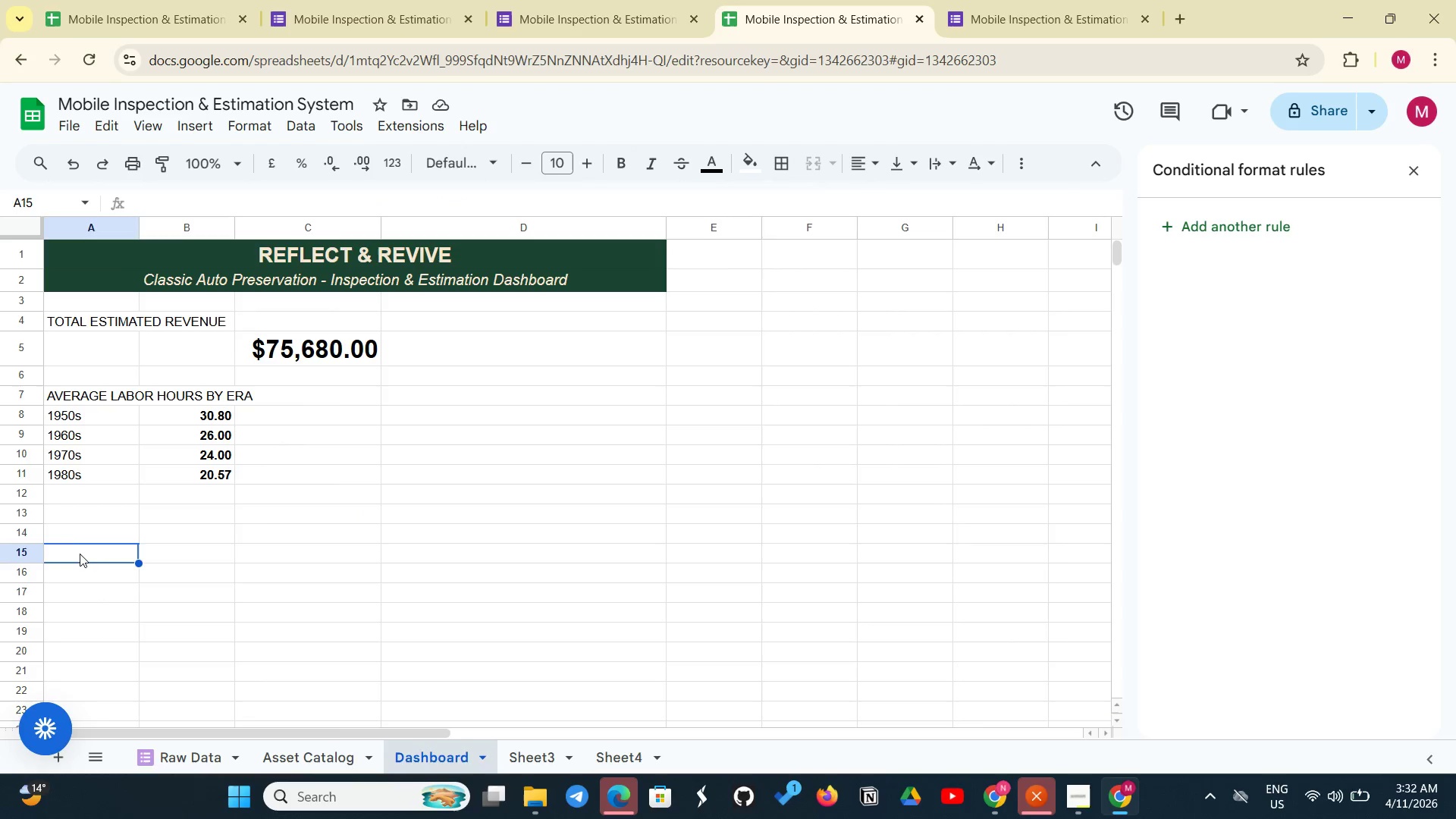 
left_click([93, 534])
 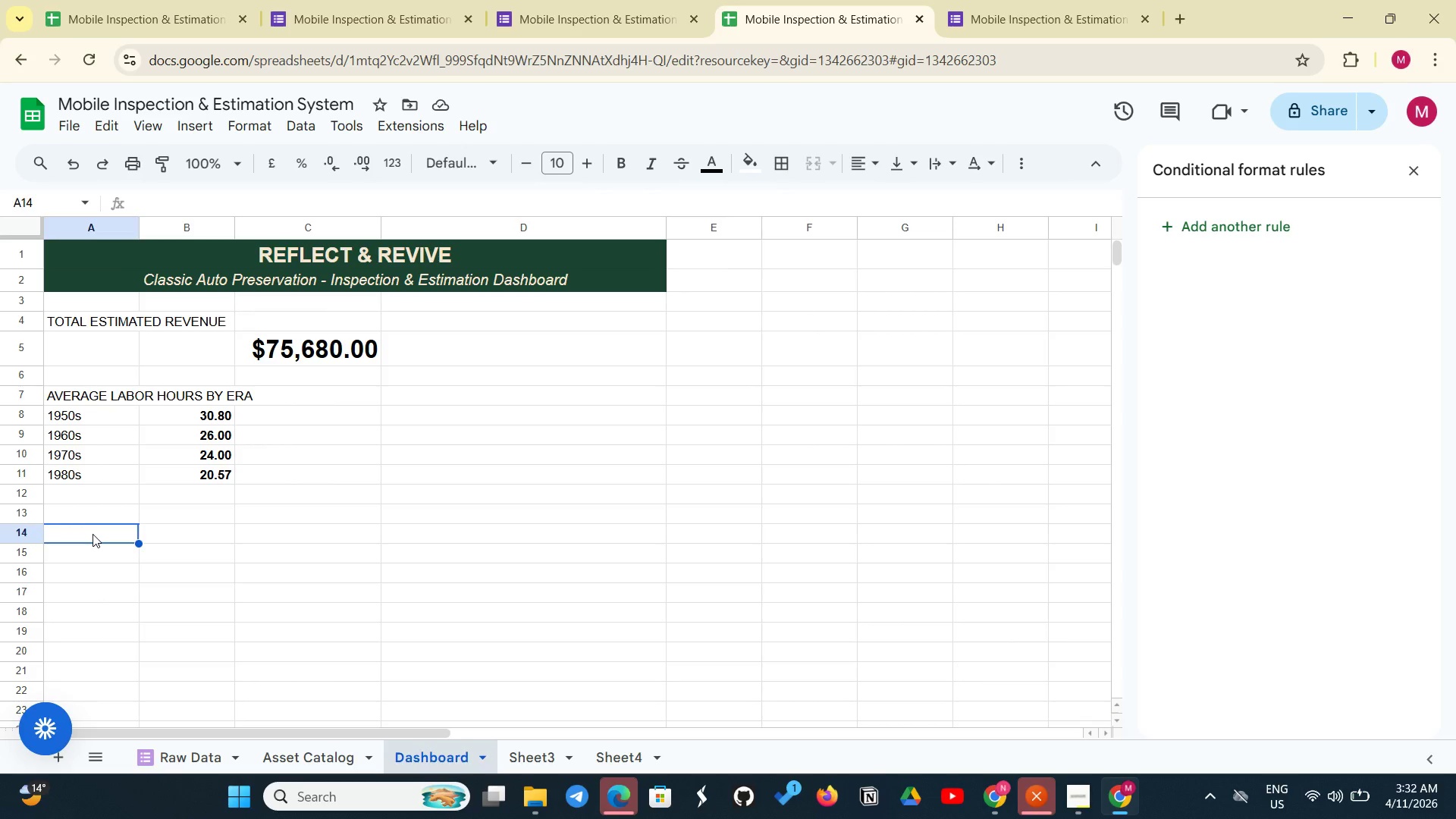 
type(PROJECT BY BODY TYPE)
 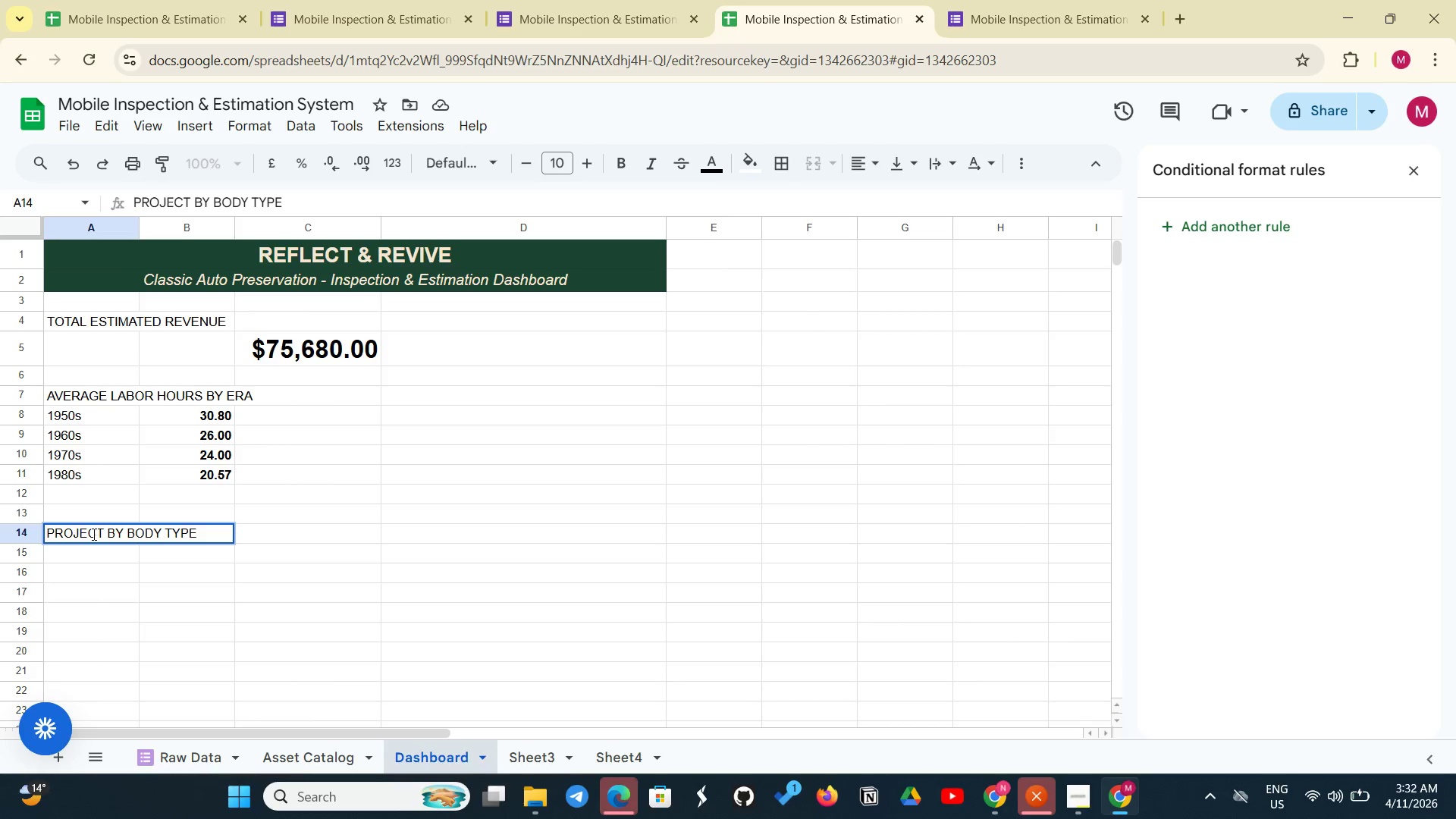 
key(Enter)
 